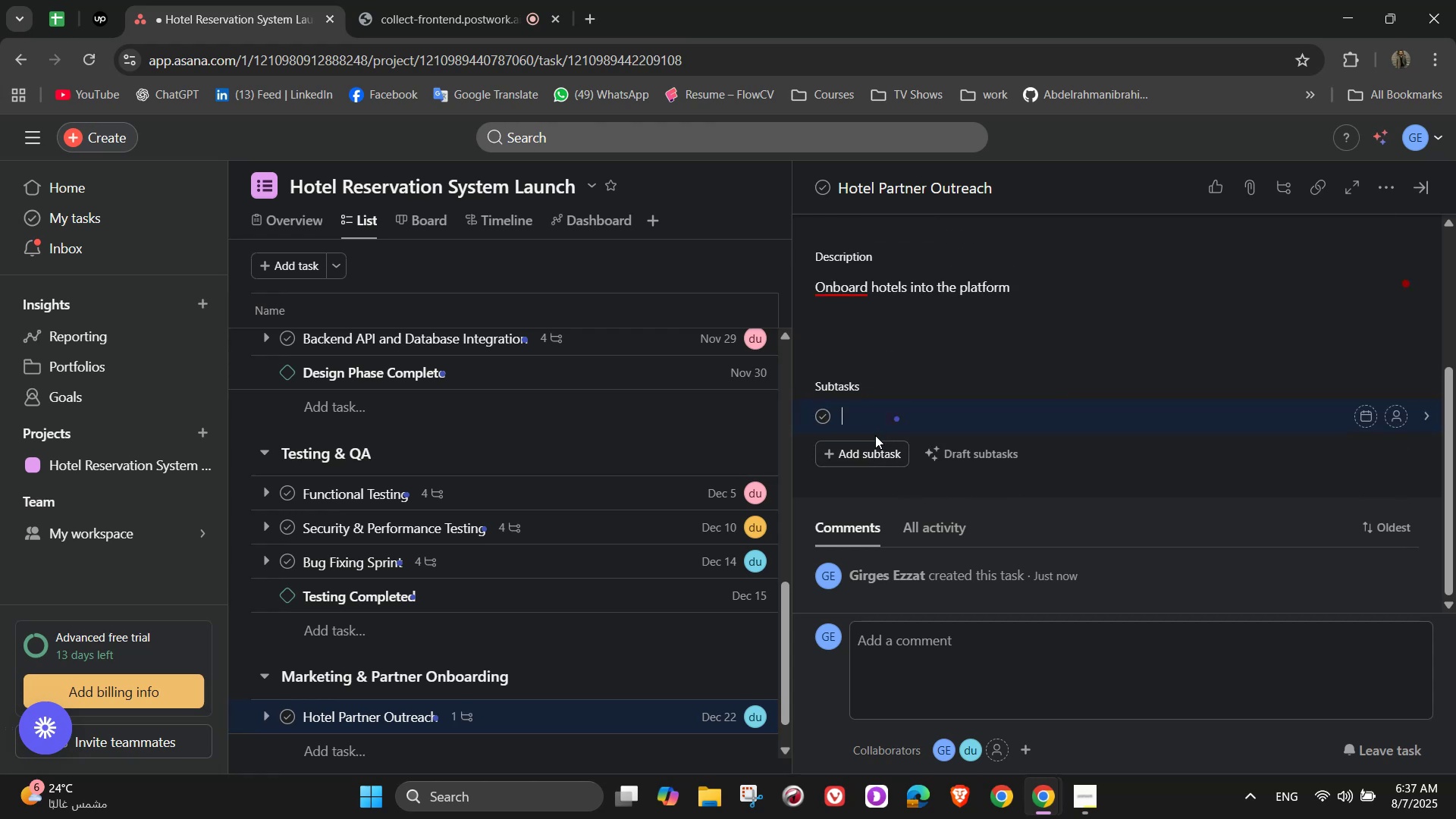 
wait(10.41)
 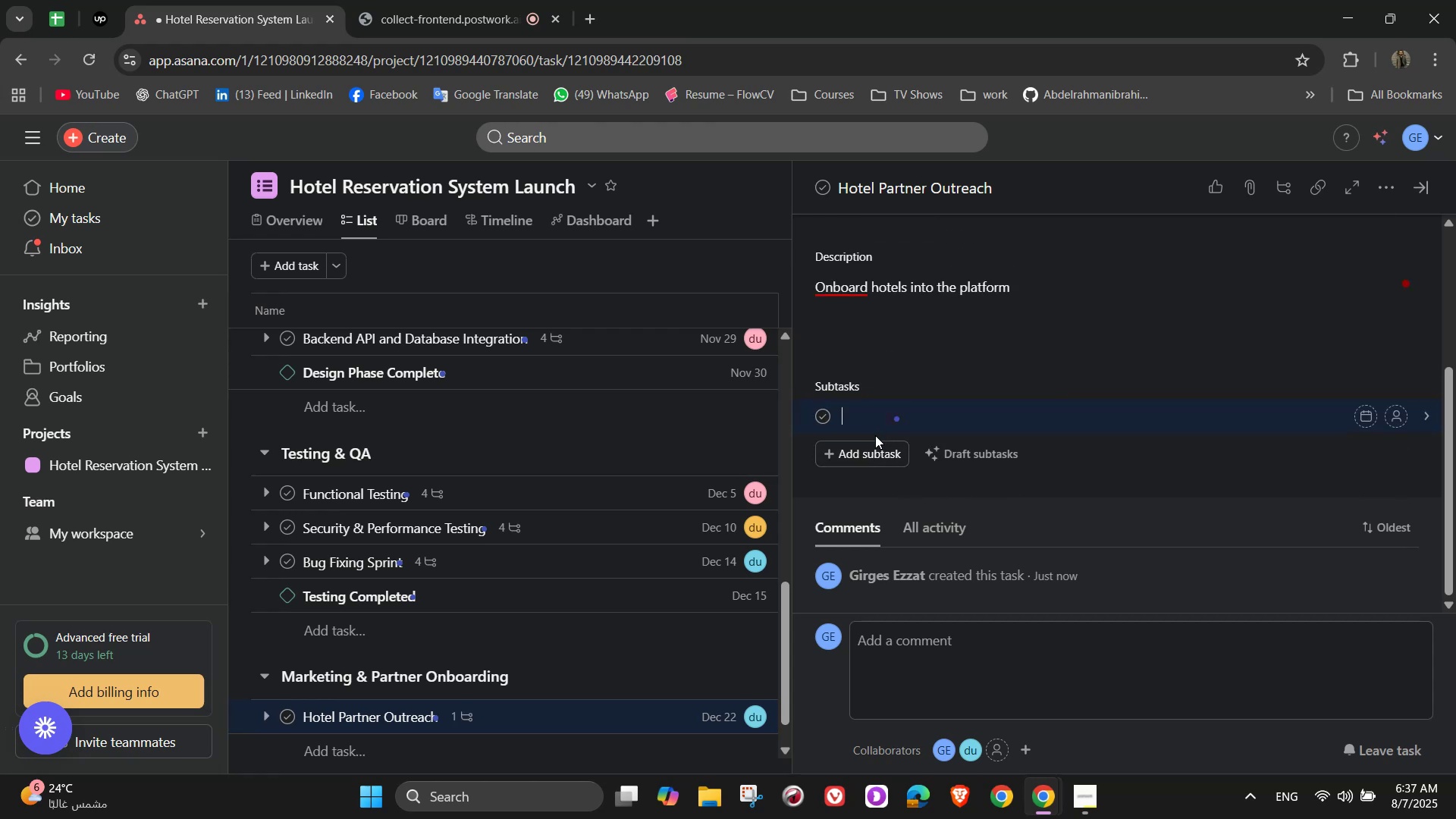 
type(Com)
key(Backspace)
type(ntract hotels via email and call)
 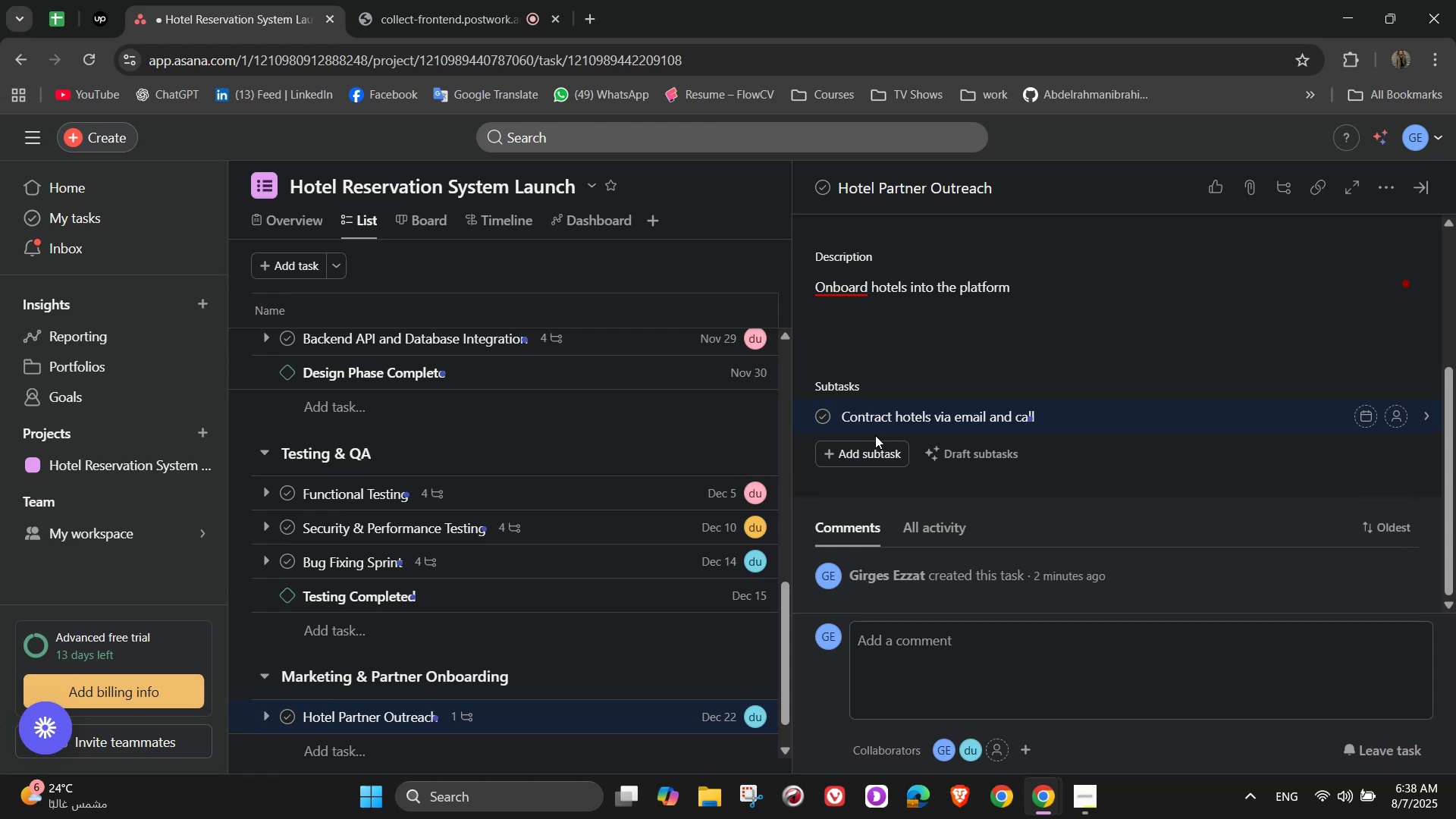 
key(S)
 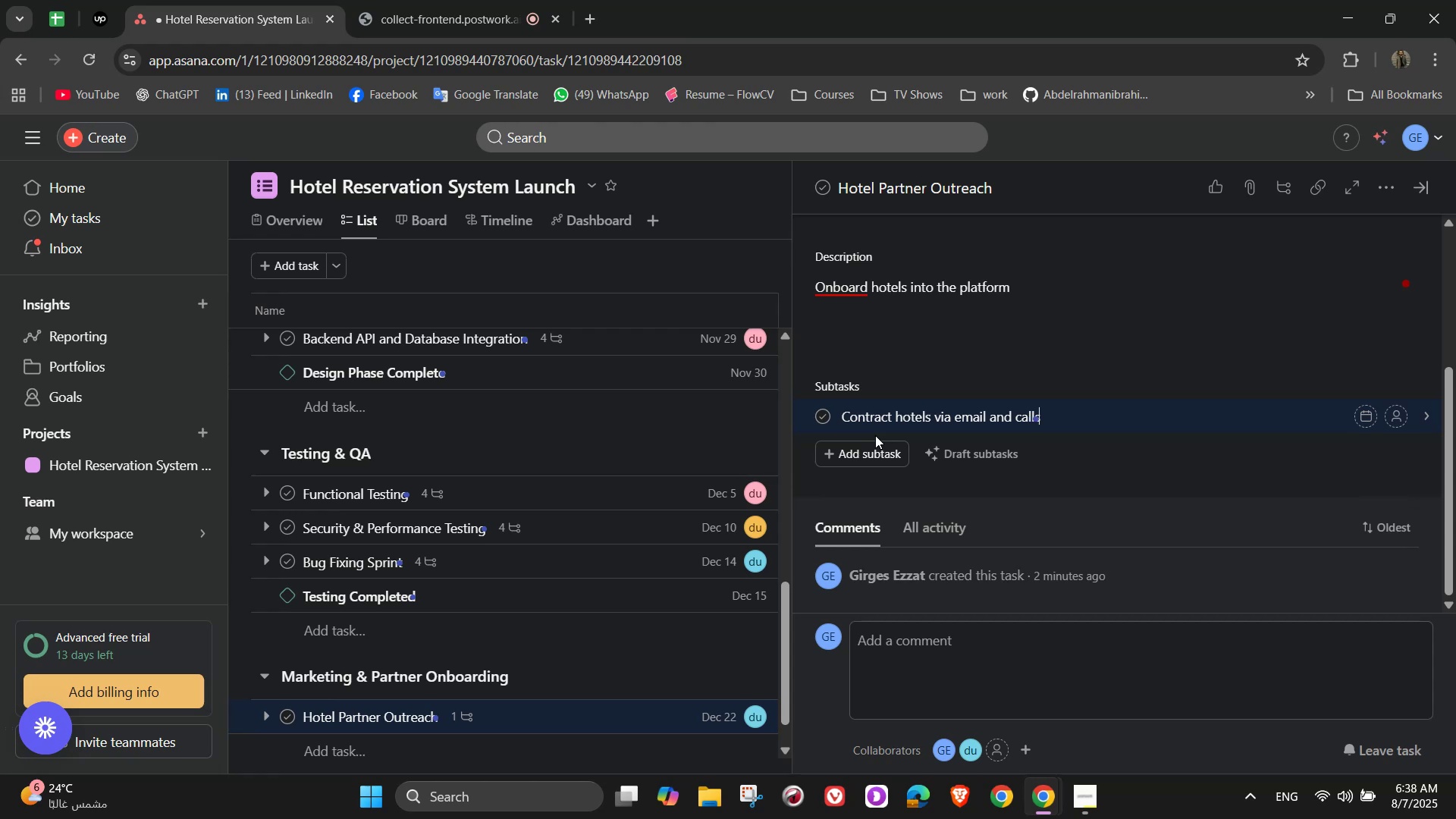 
key(Enter)
 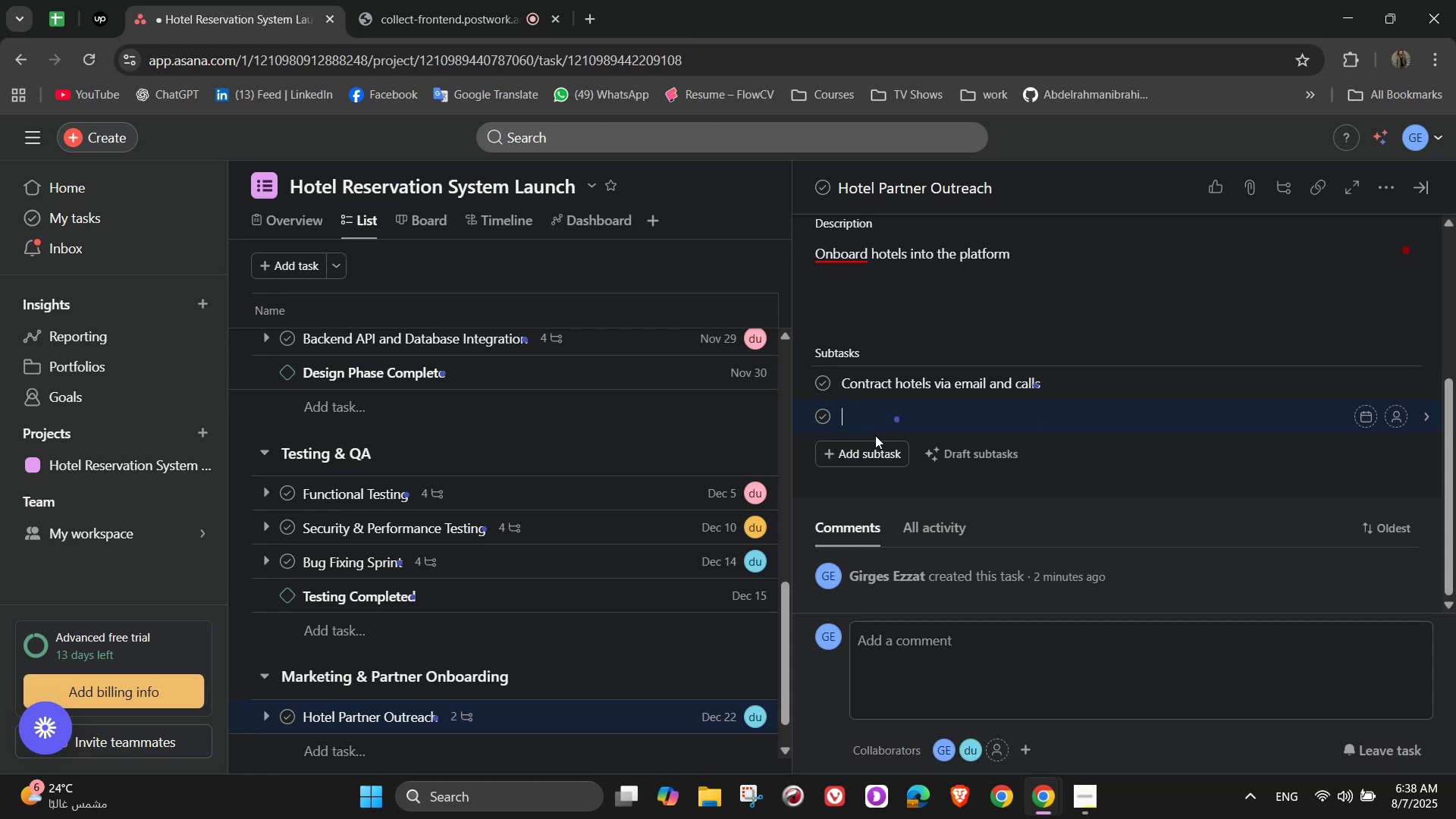 
type(Send onboarding from ())
 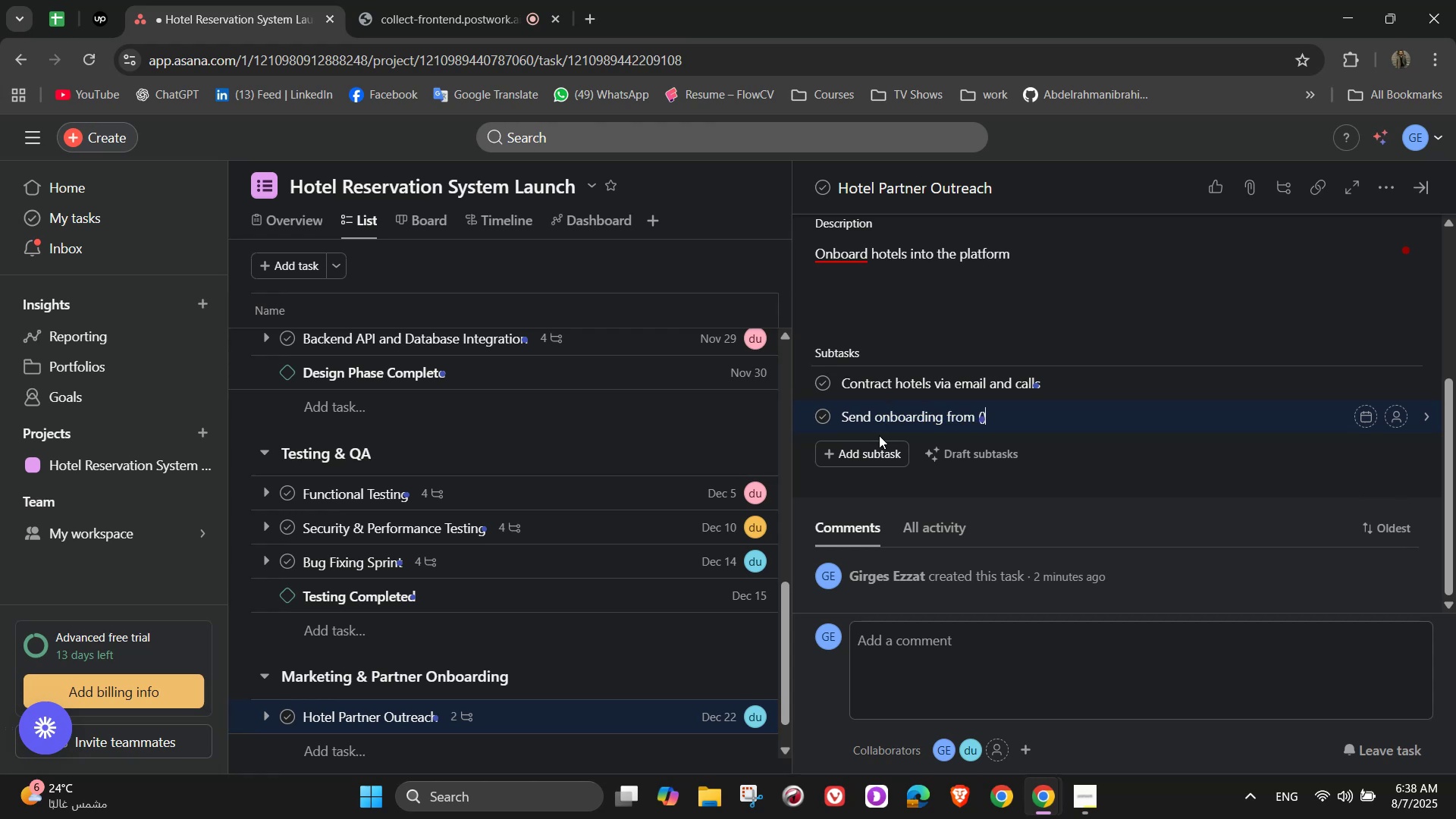 
 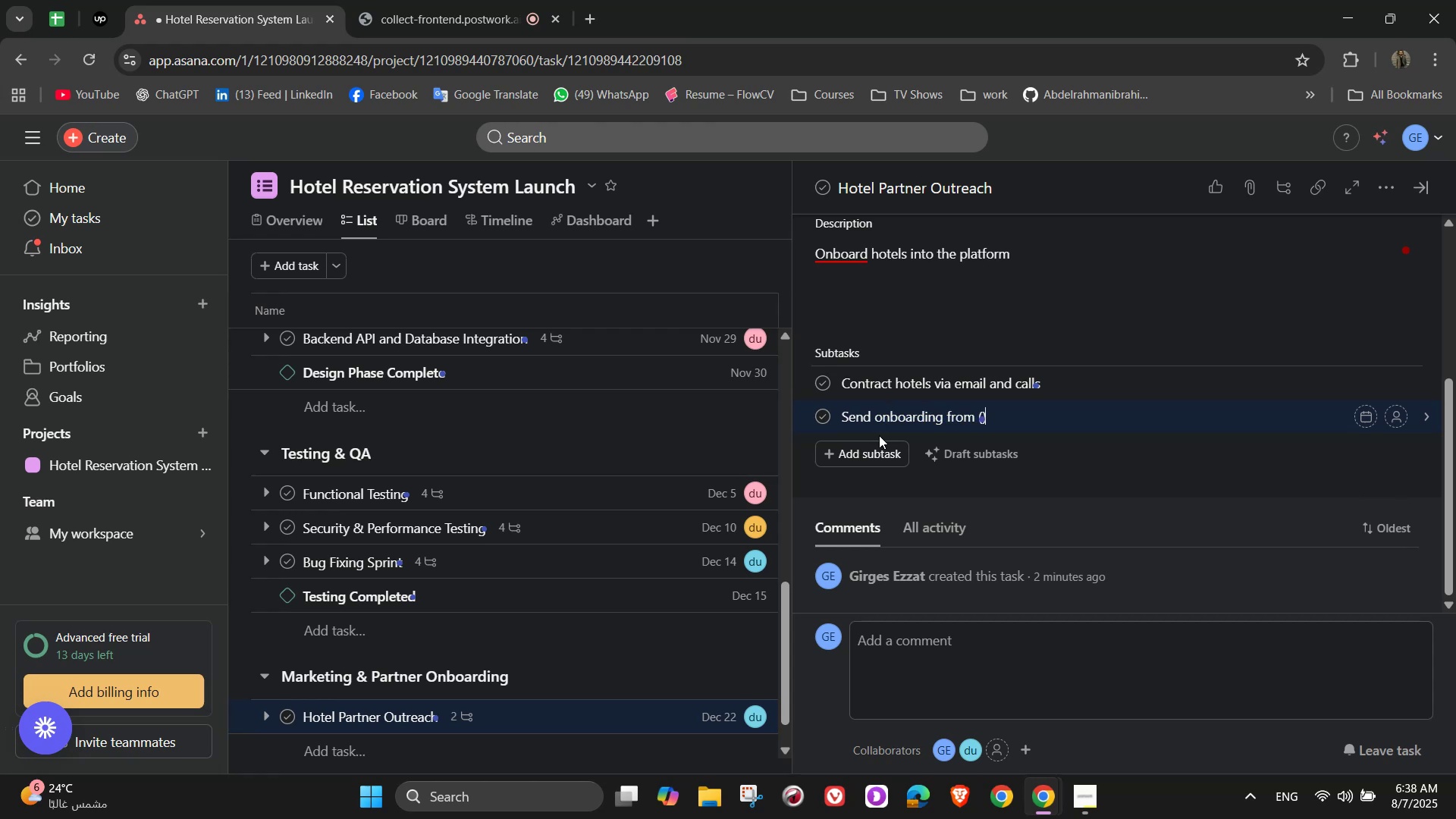 
key(ArrowLeft)
 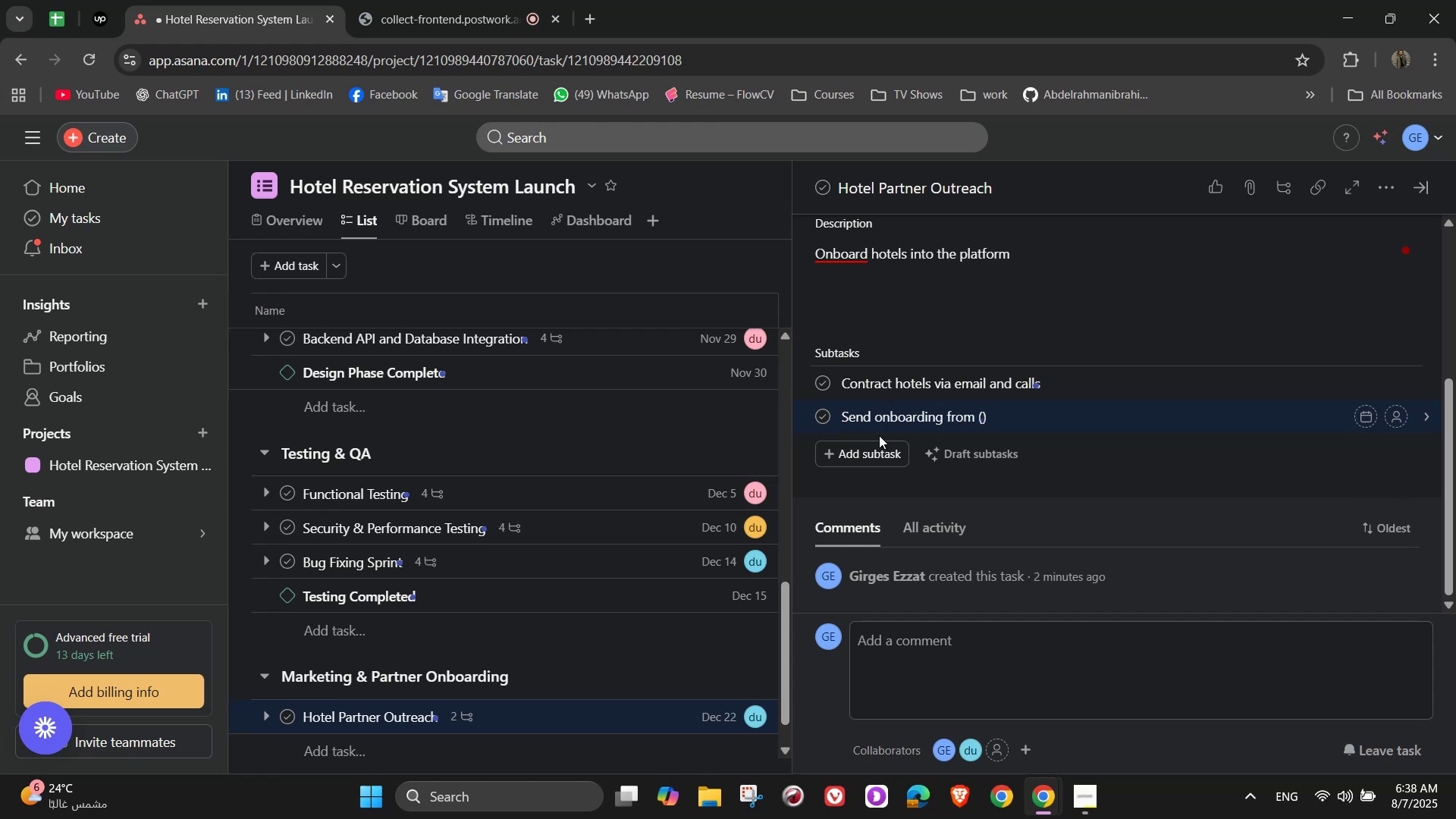 
type(use Asana)
key(Backspace)
key(Backspace)
key(Backspace)
type(s)
key(Backspace)
type(a)
key(Backspace)
 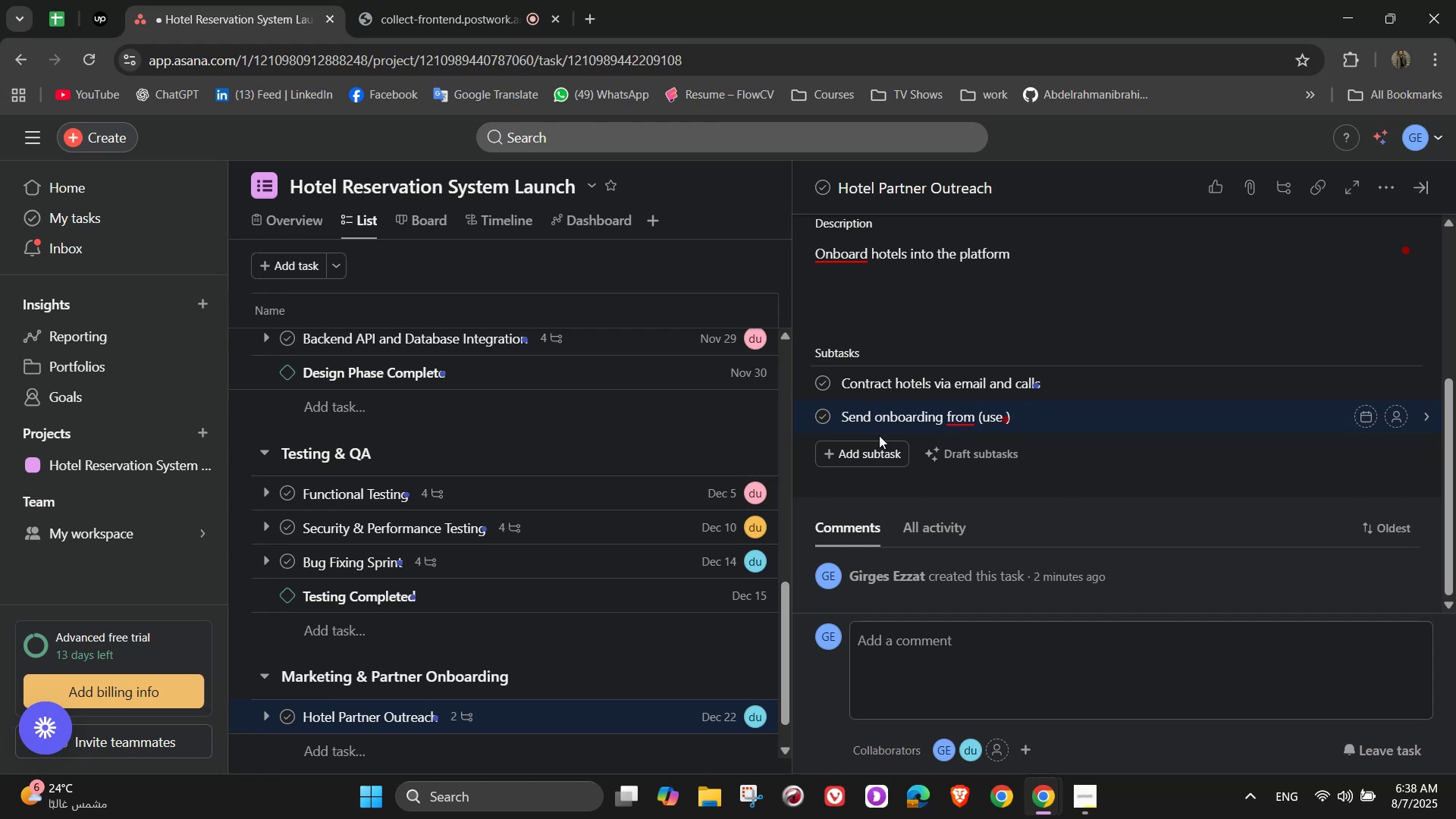 
wait(8.1)
 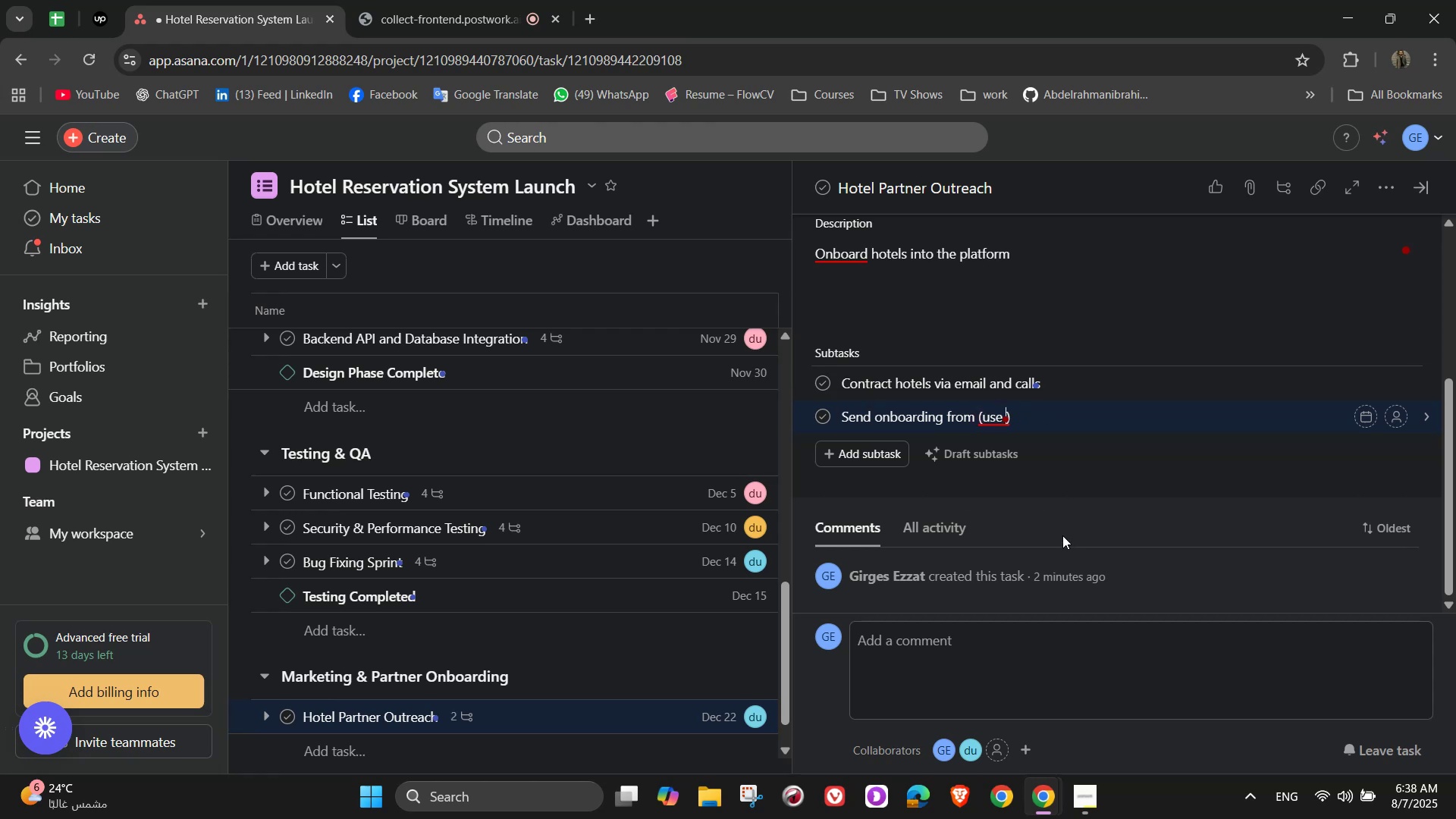 
left_click_drag(start_coordinate=[950, 421], to_coordinate=[1037, 412])
 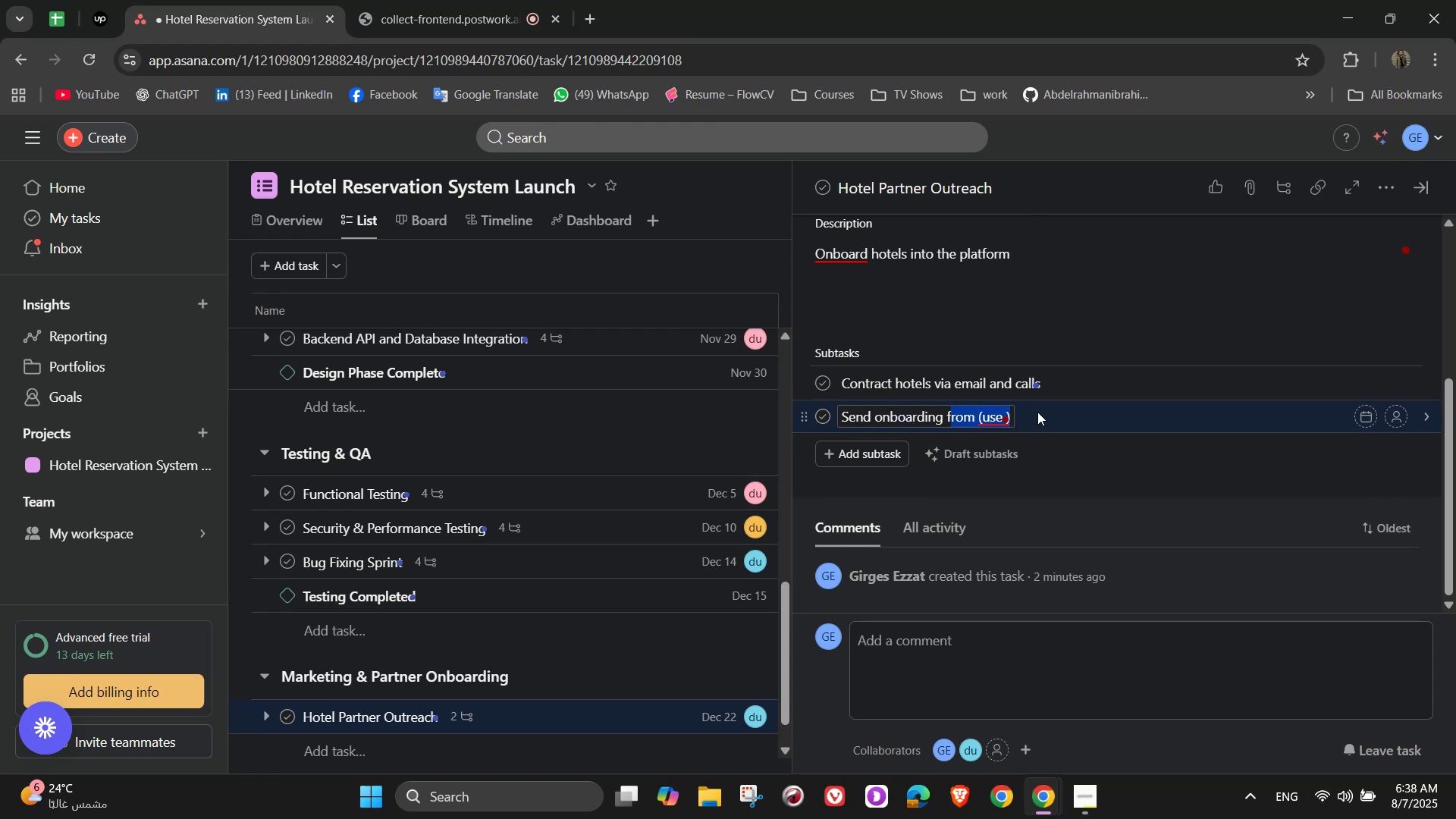 
type(orm)
key(NumpadEnter)
 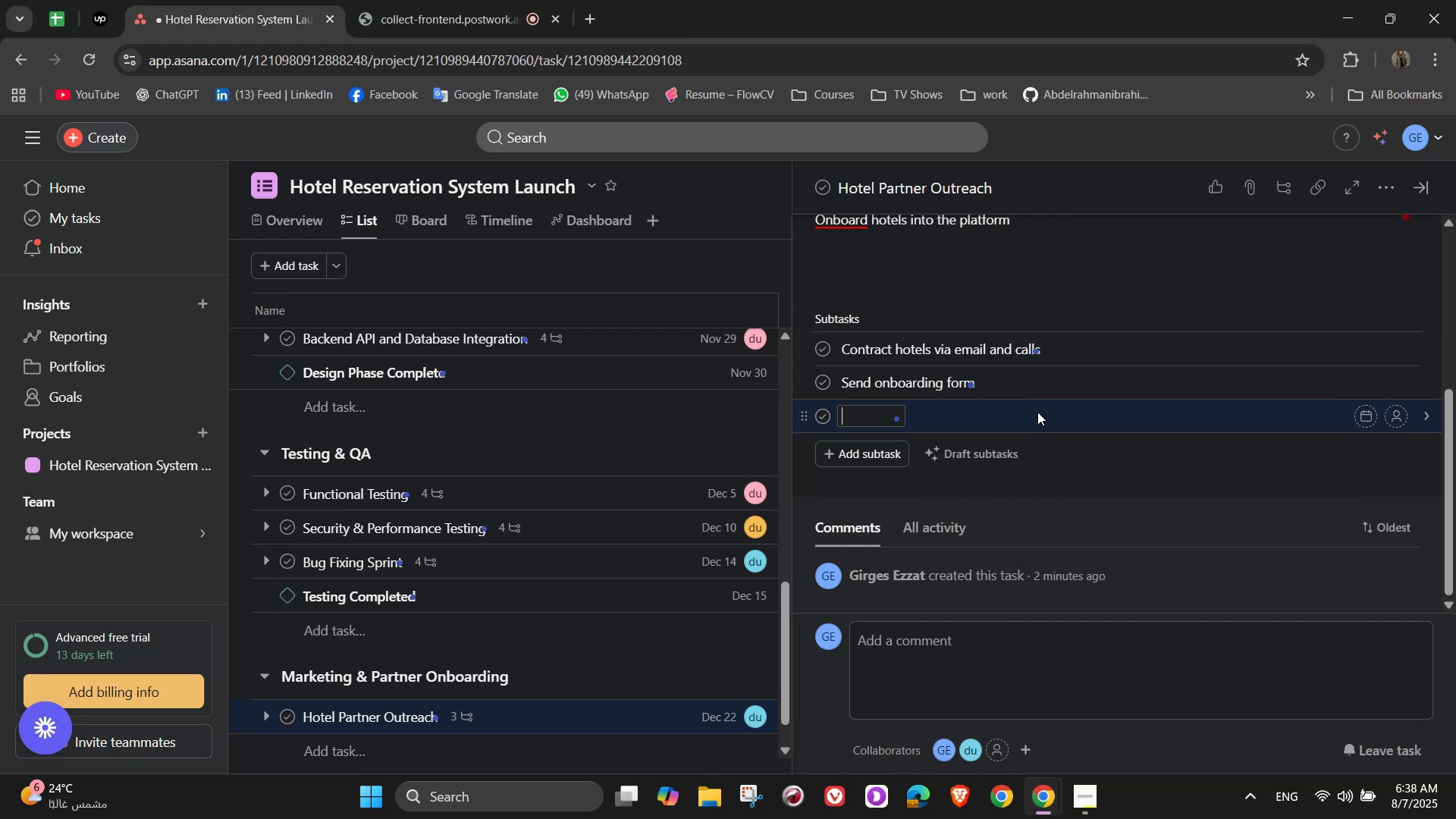 
type(Review listing and)
 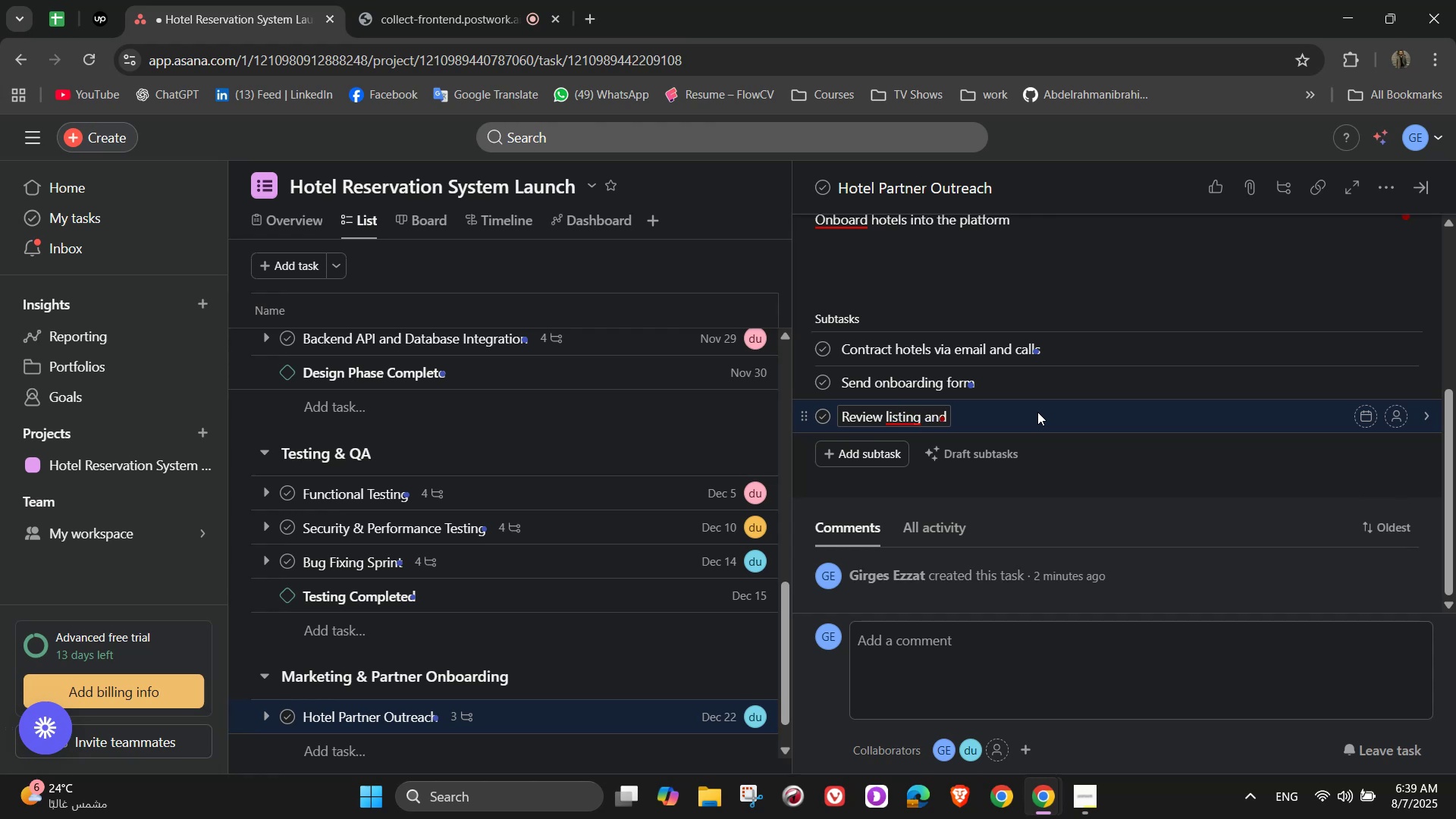 
type(a)
key(Backspace)
type( approve)
 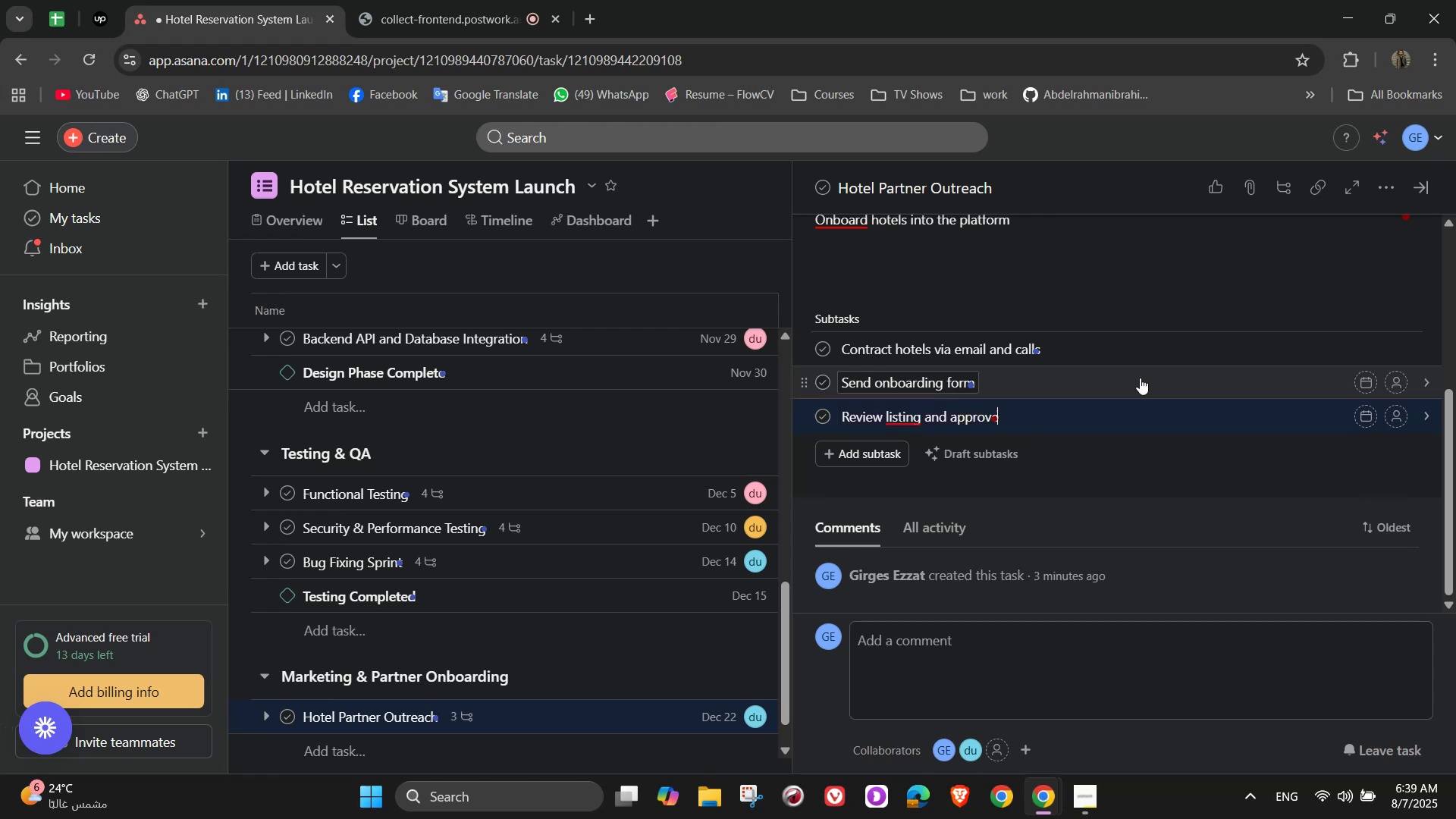 
wait(5.08)
 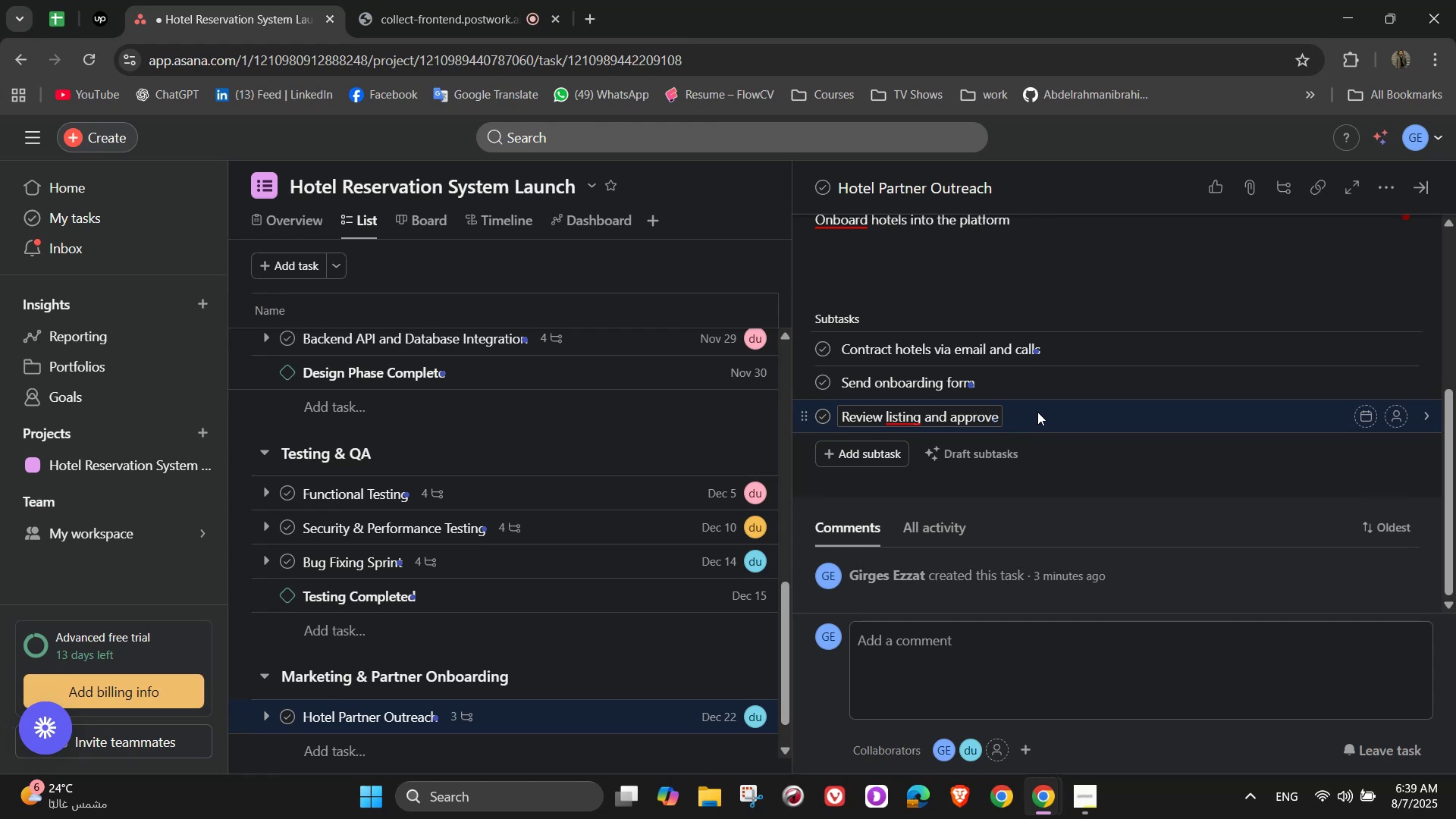 
left_click([921, 414])
 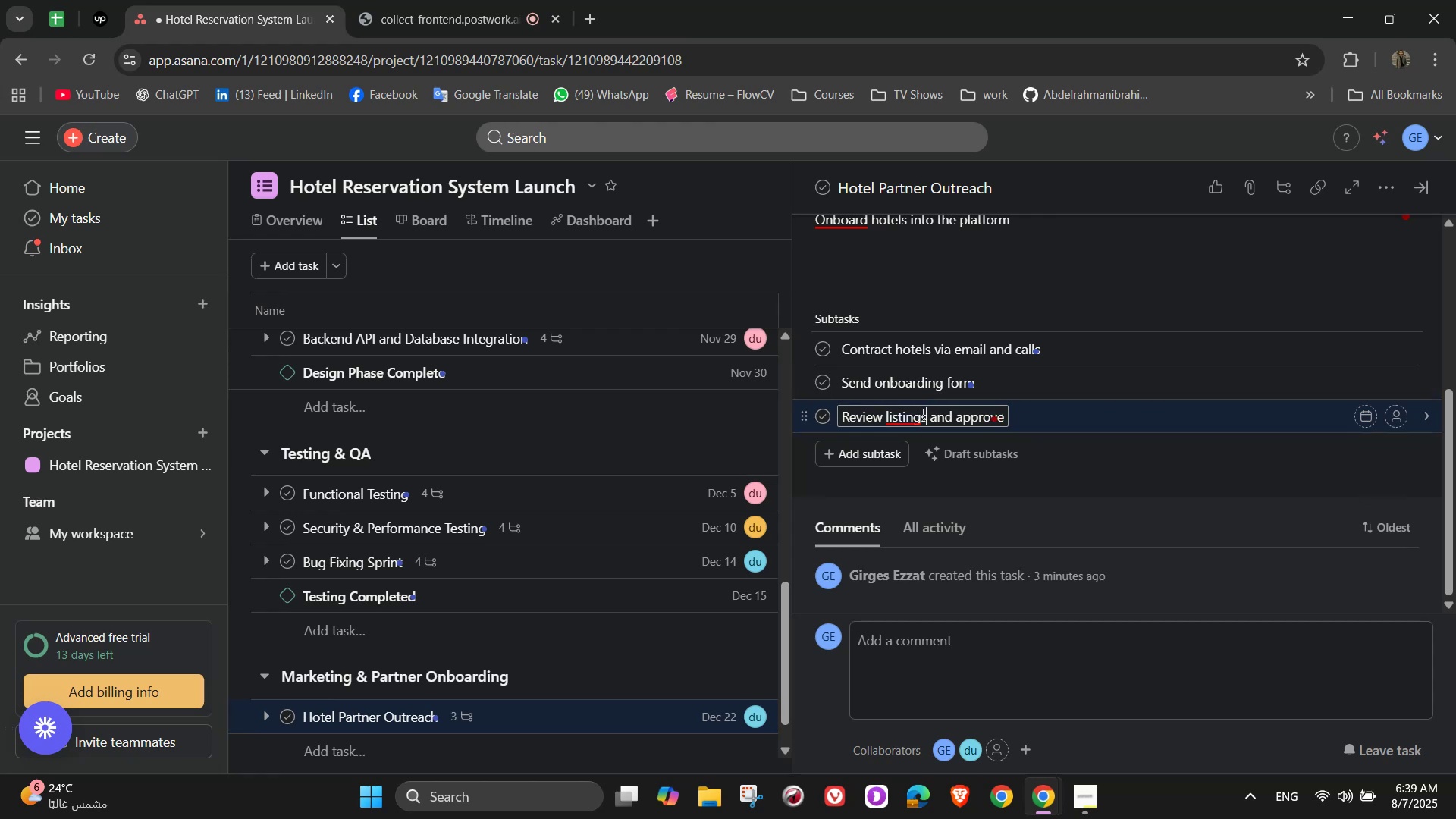 
key(S)
 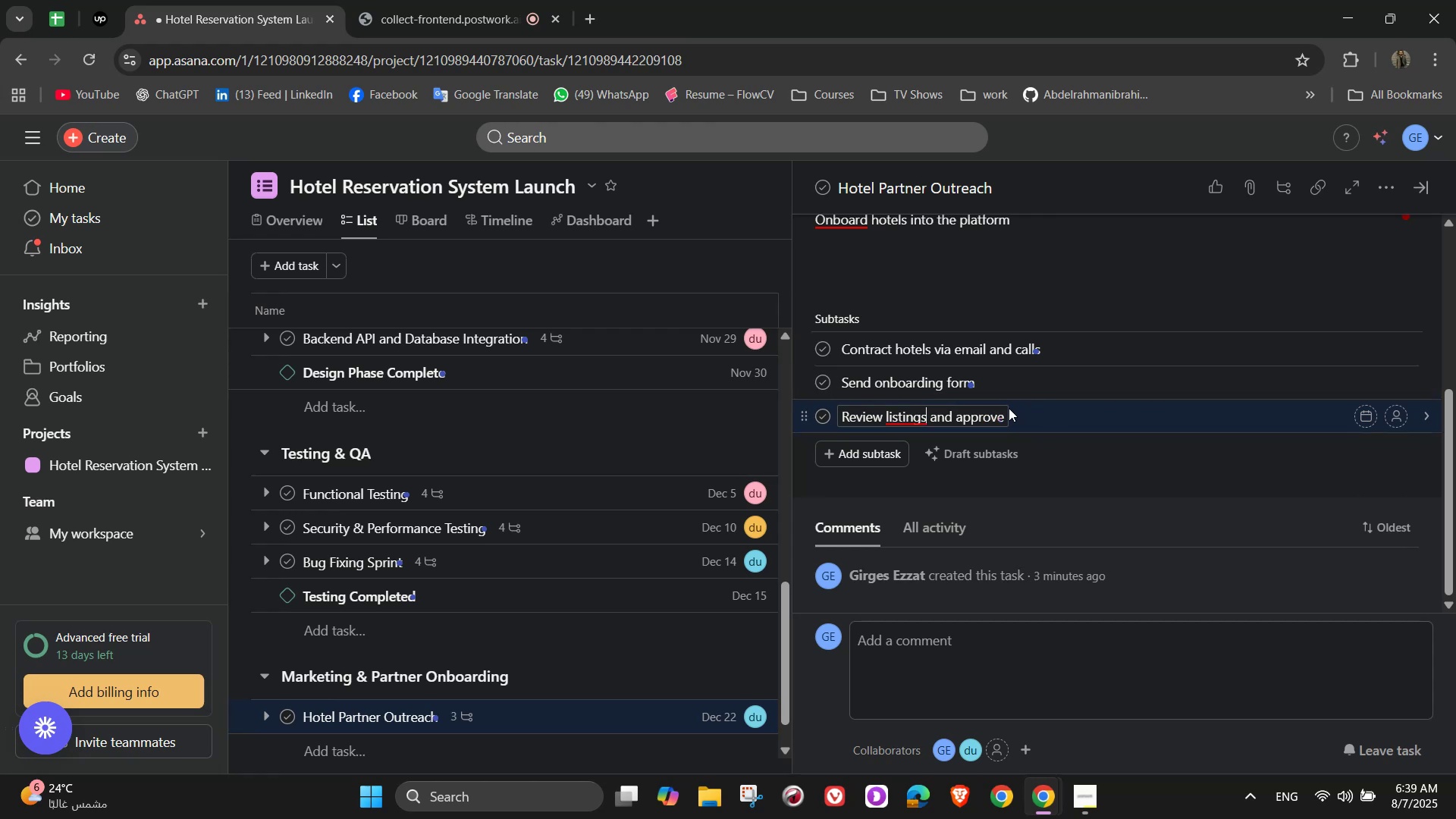 
left_click([1005, 410])
 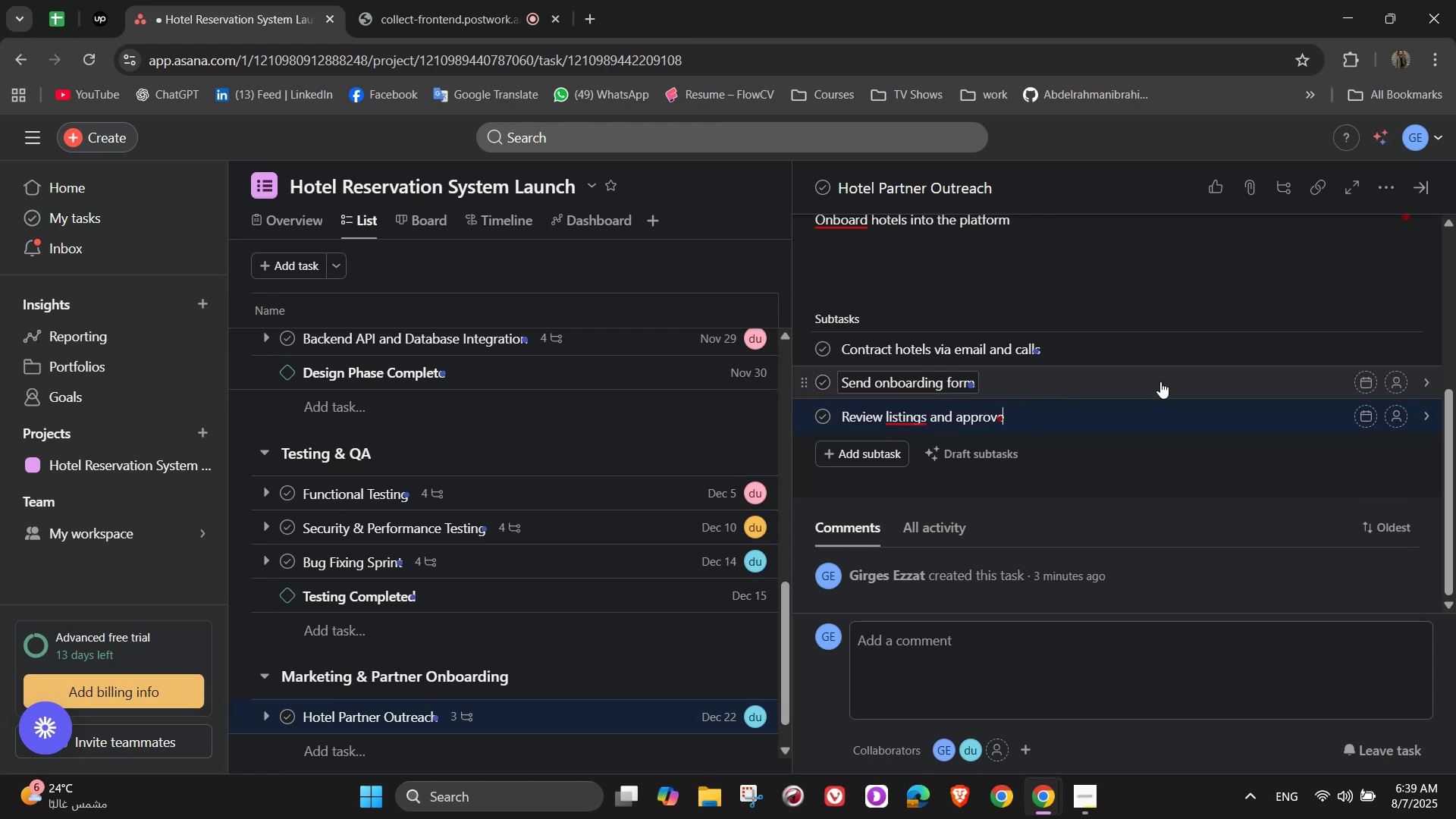 
key(NumpadEnter)
 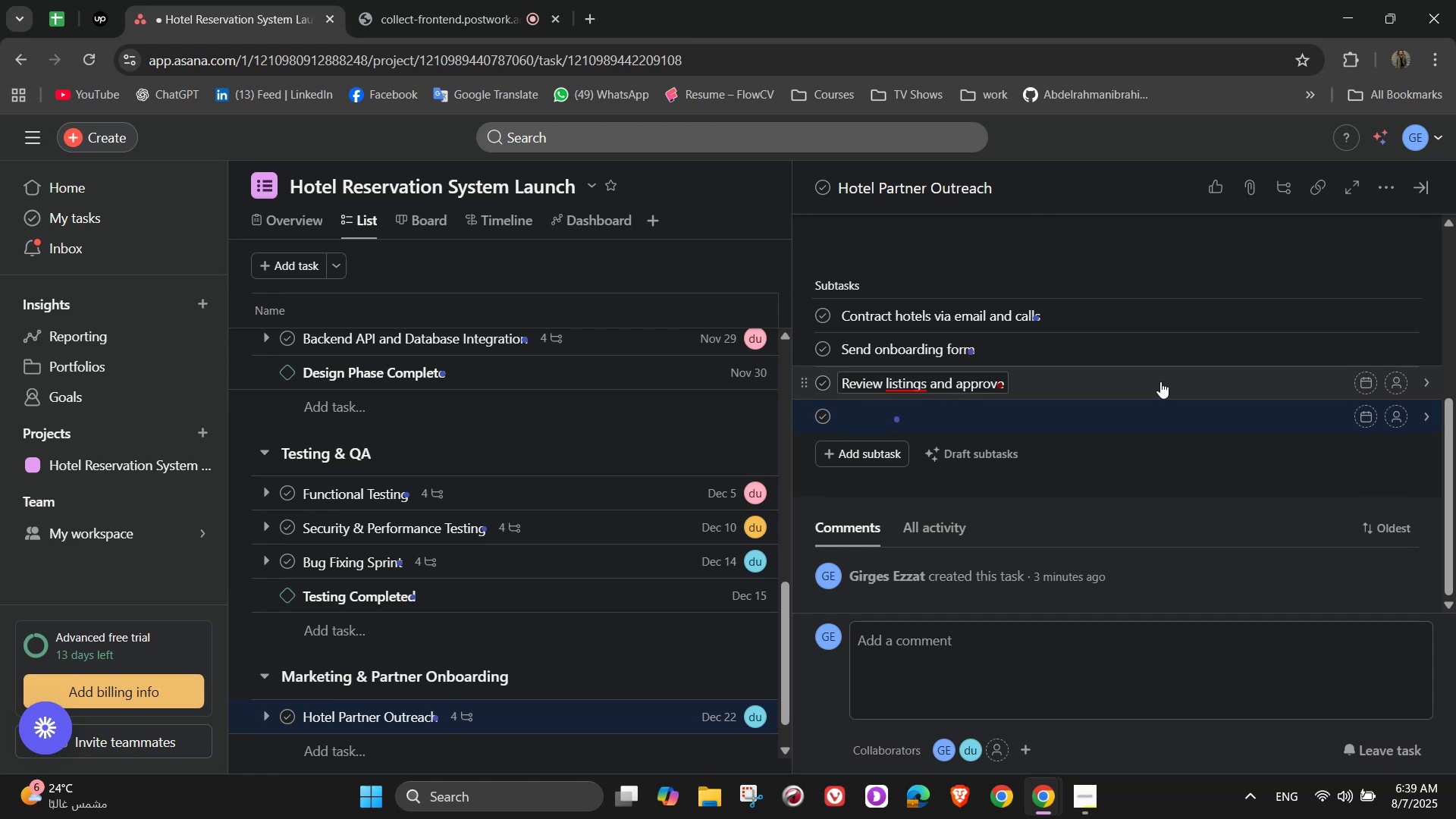 
type(Add listings to dashboard)
 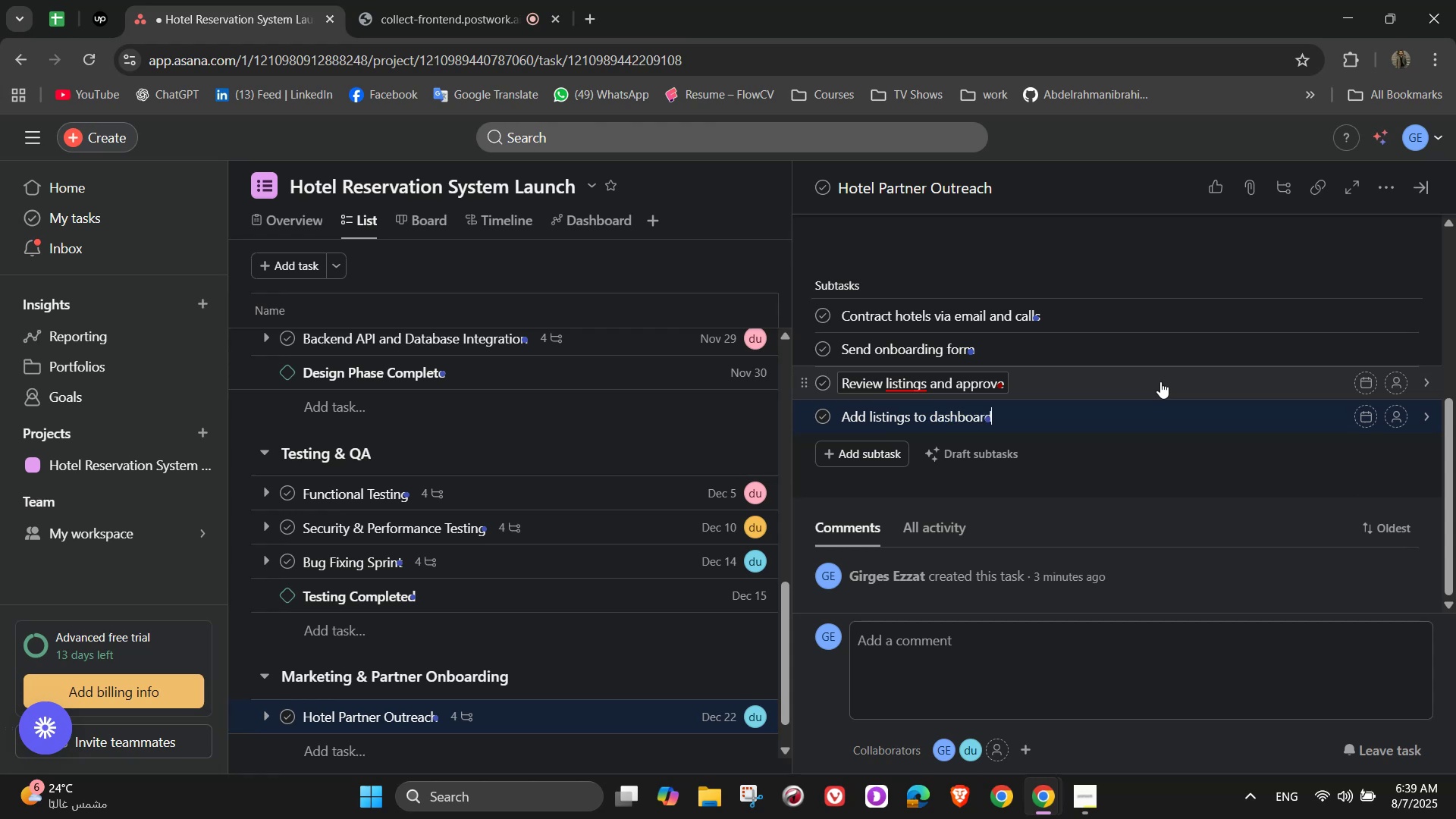 
scroll: coordinate [1177, 470], scroll_direction: up, amount: 8.0
 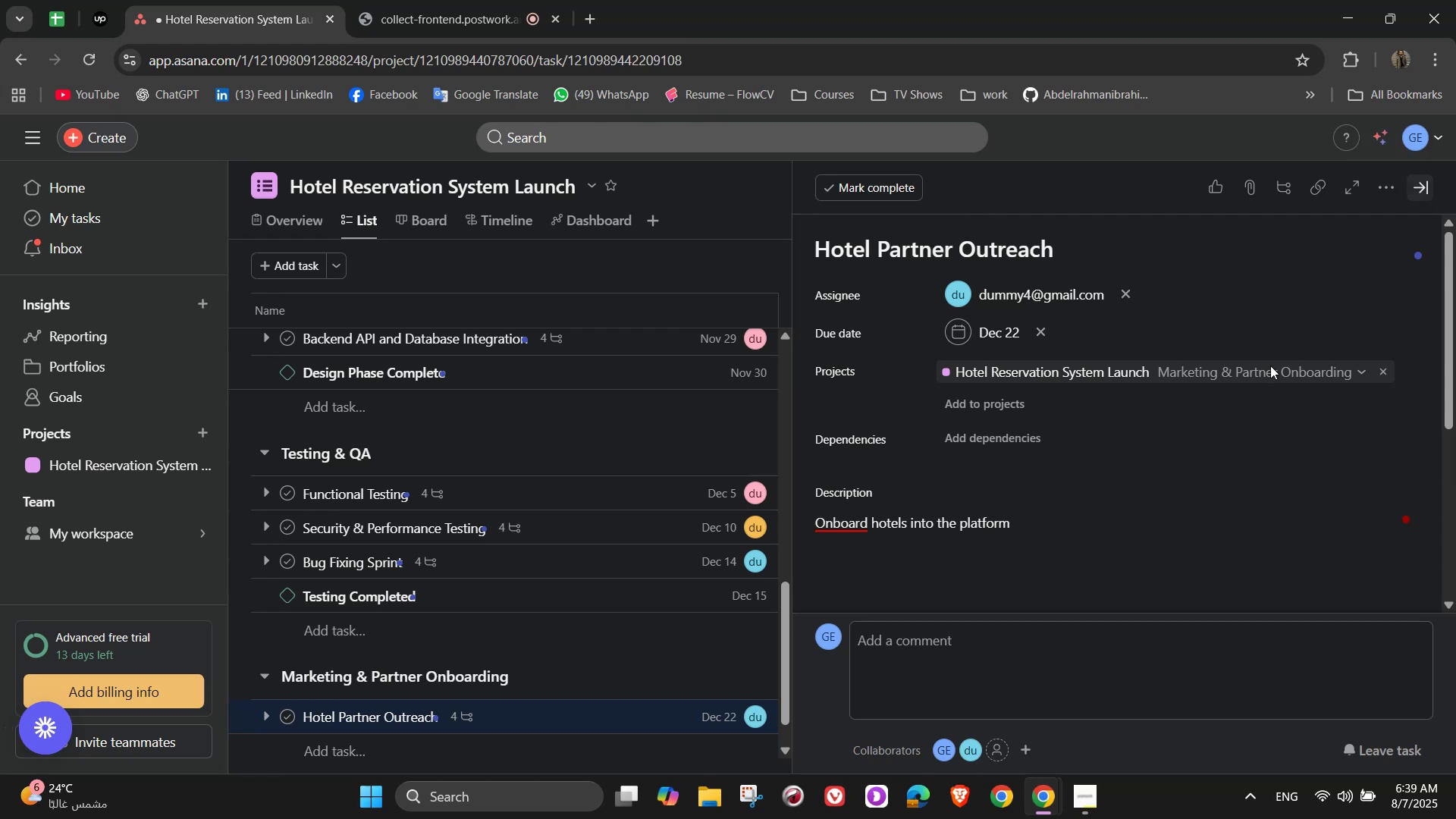 
left_click([1223, 480])
 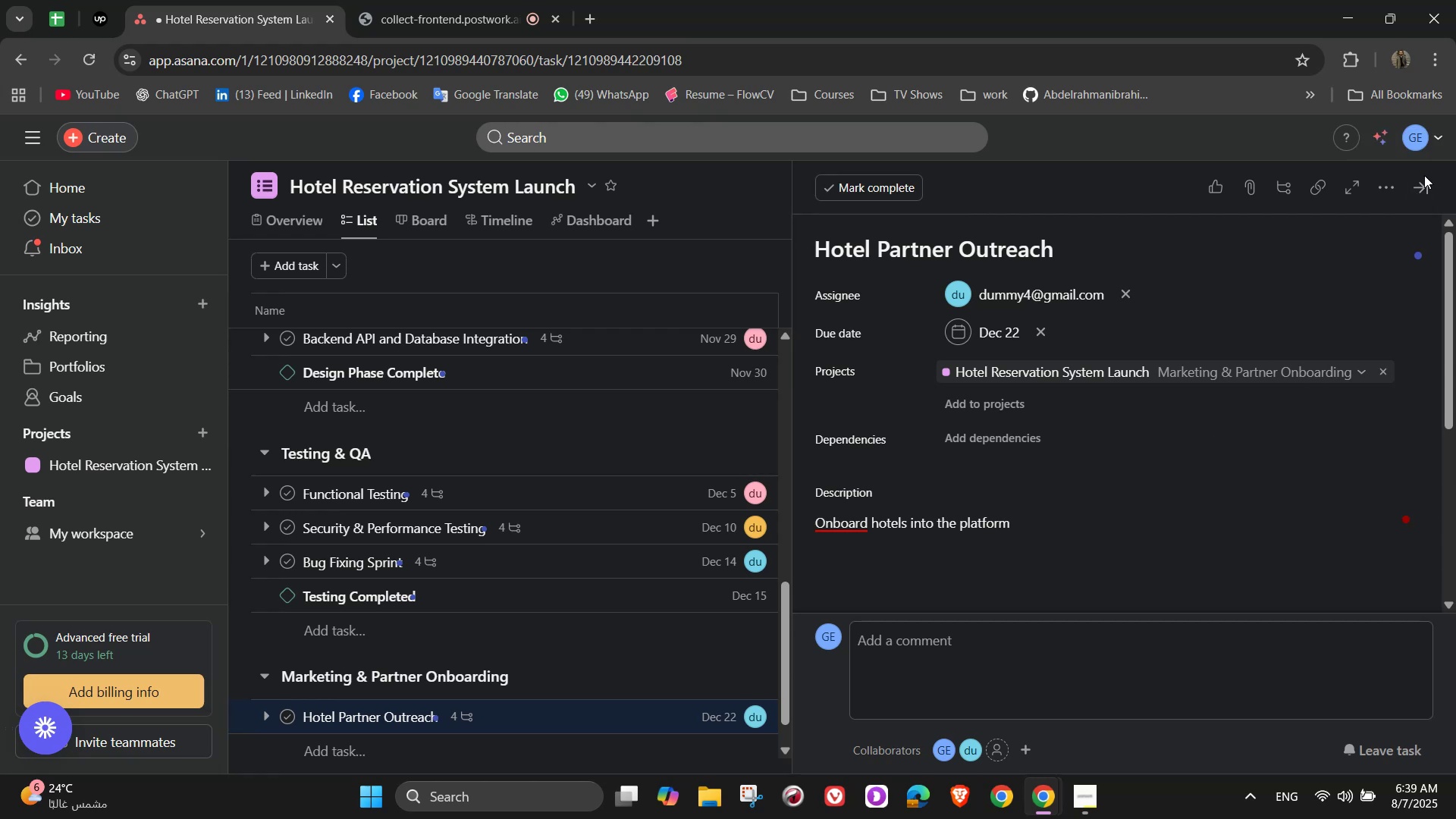 
left_click([1428, 184])
 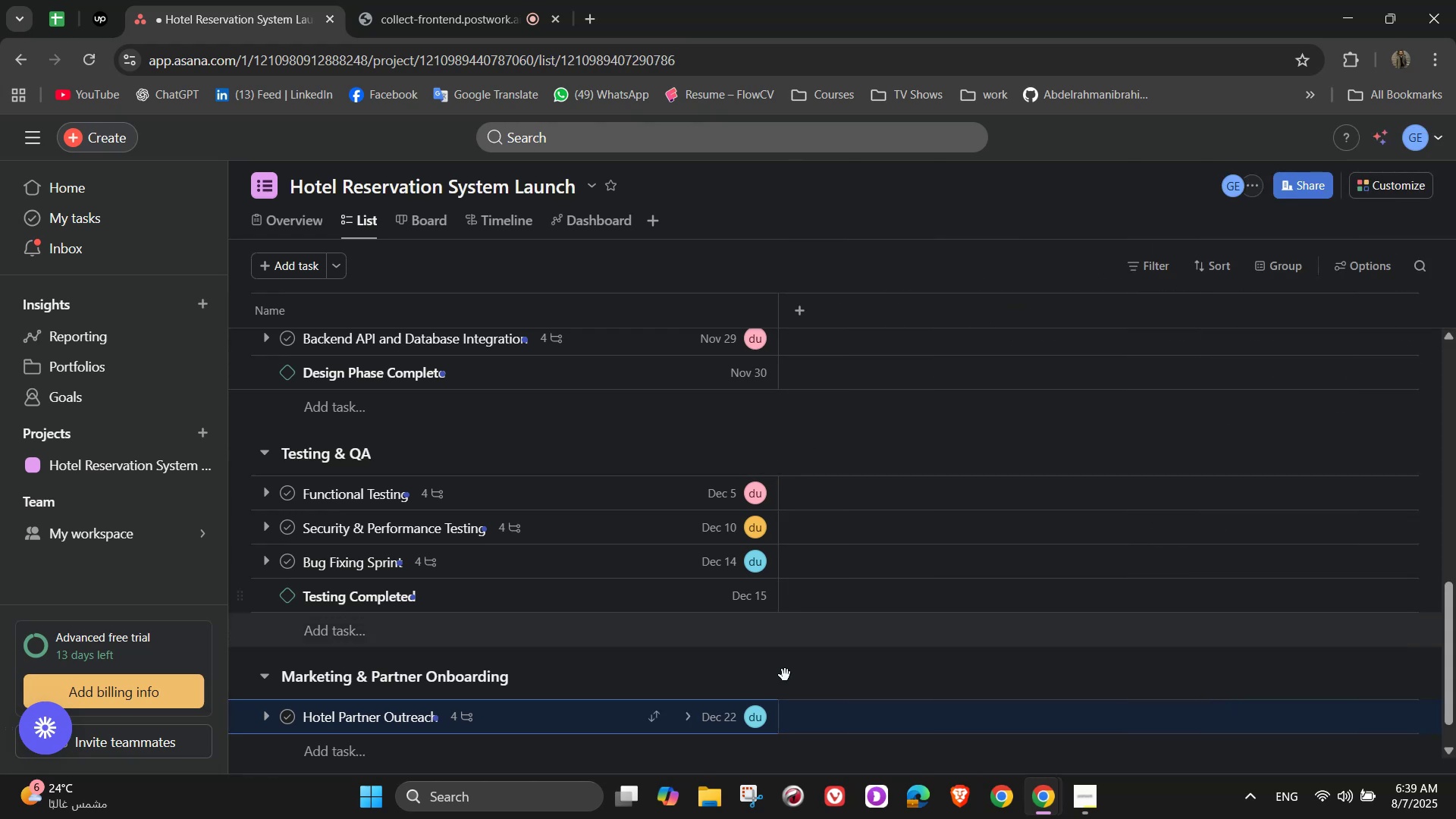 
scroll: coordinate [755, 677], scroll_direction: down, amount: 2.0
 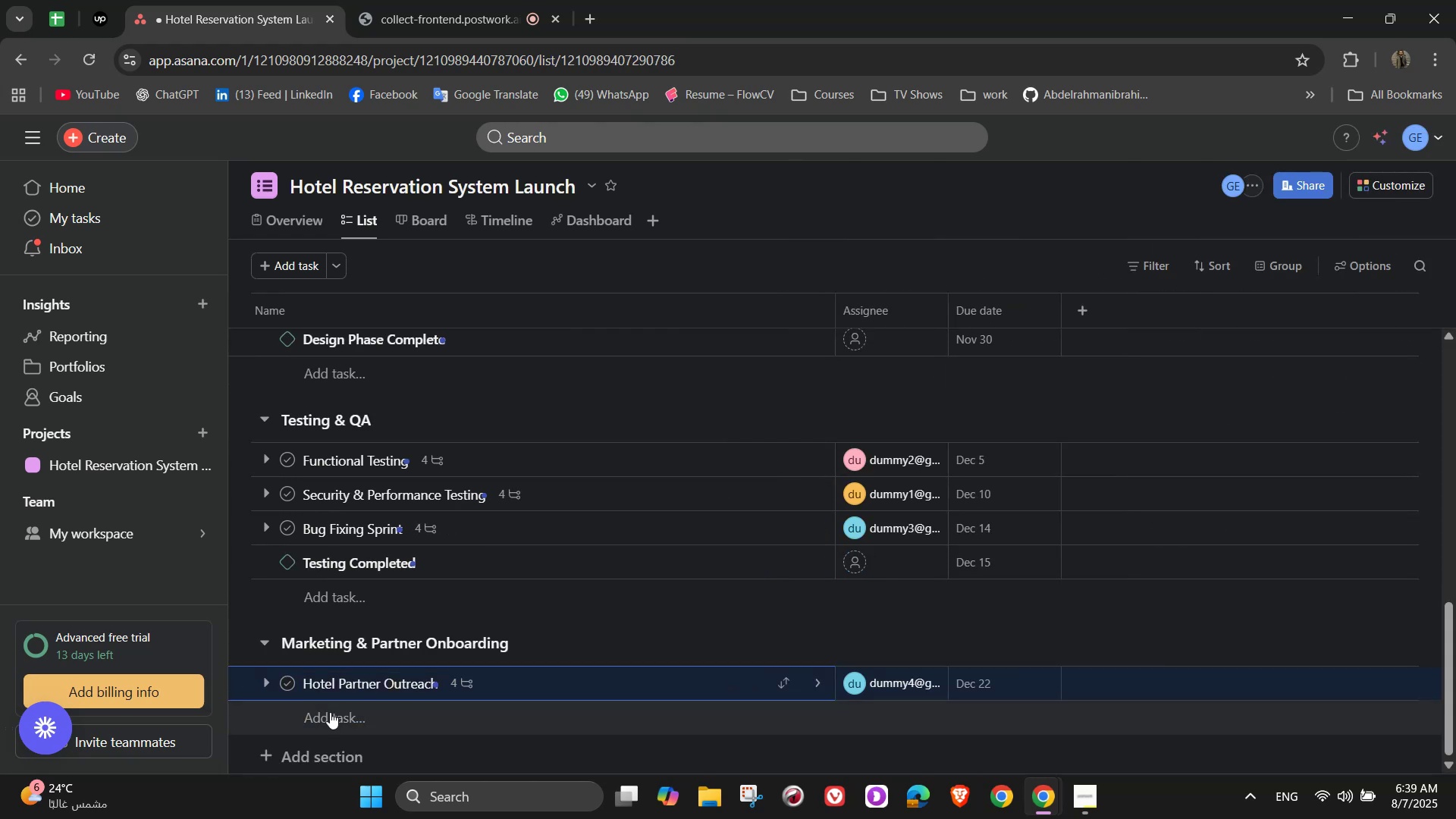 
left_click([330, 714])
 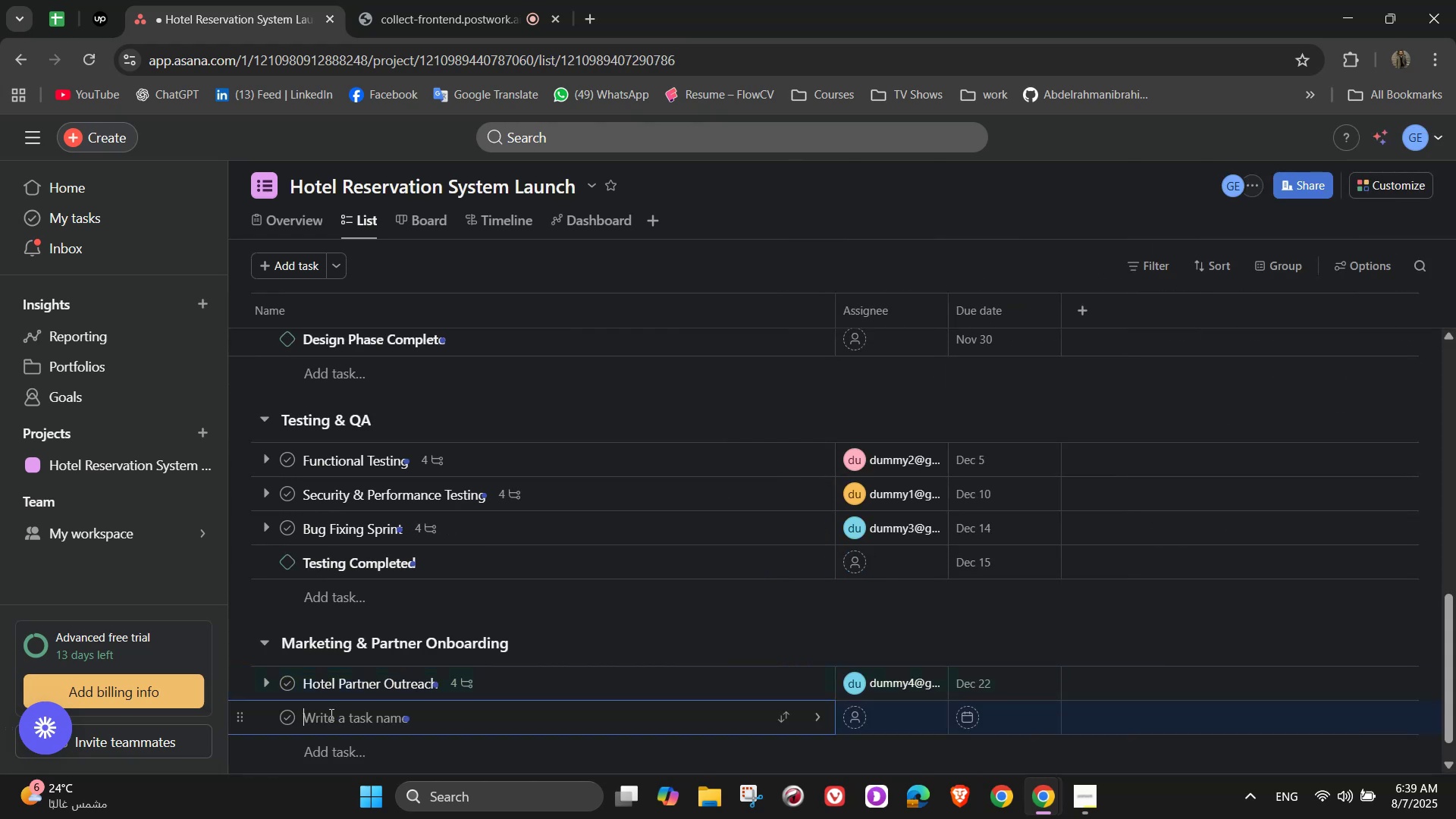 
wait(8.0)
 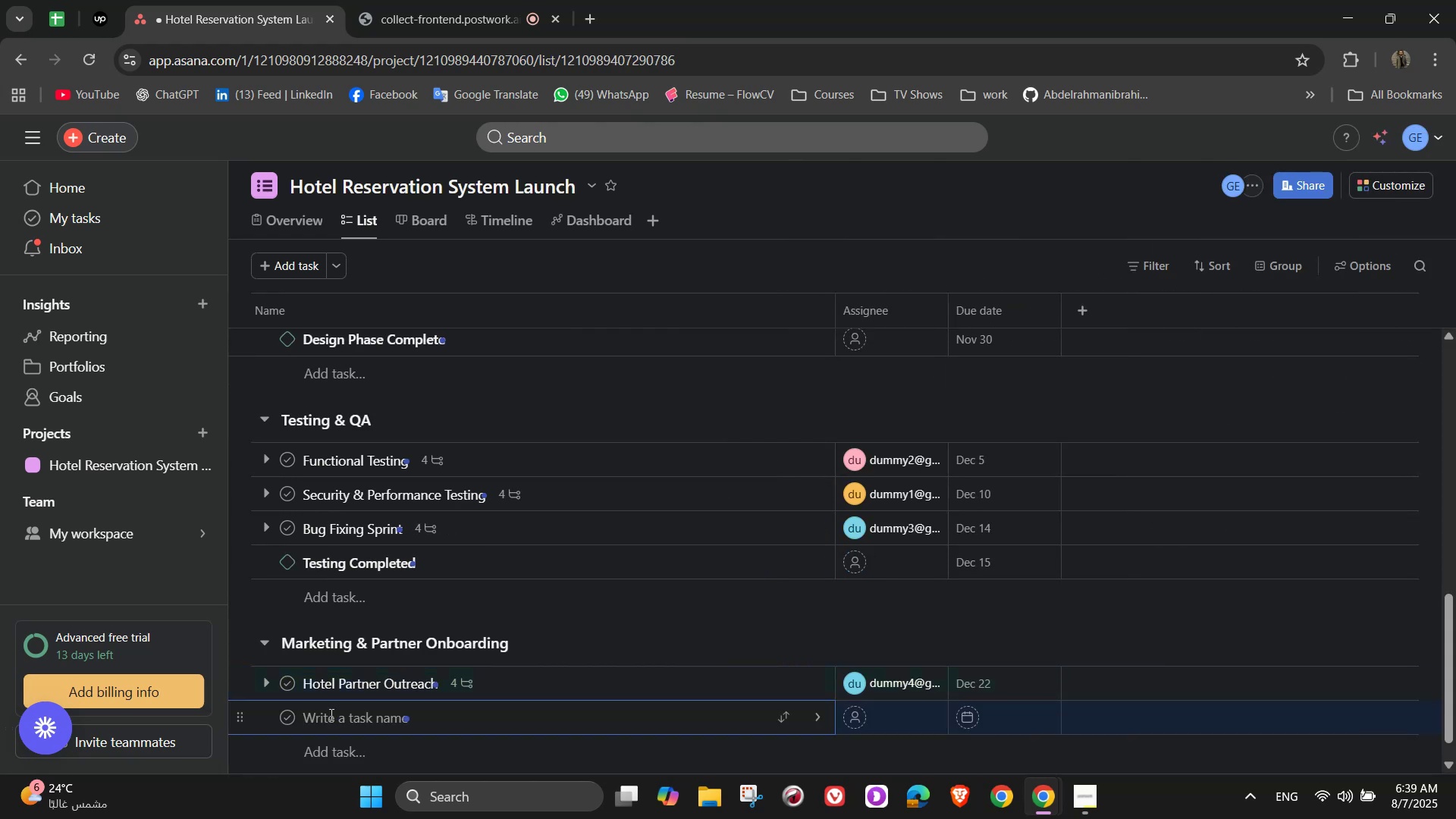 
key(Shift+C)
 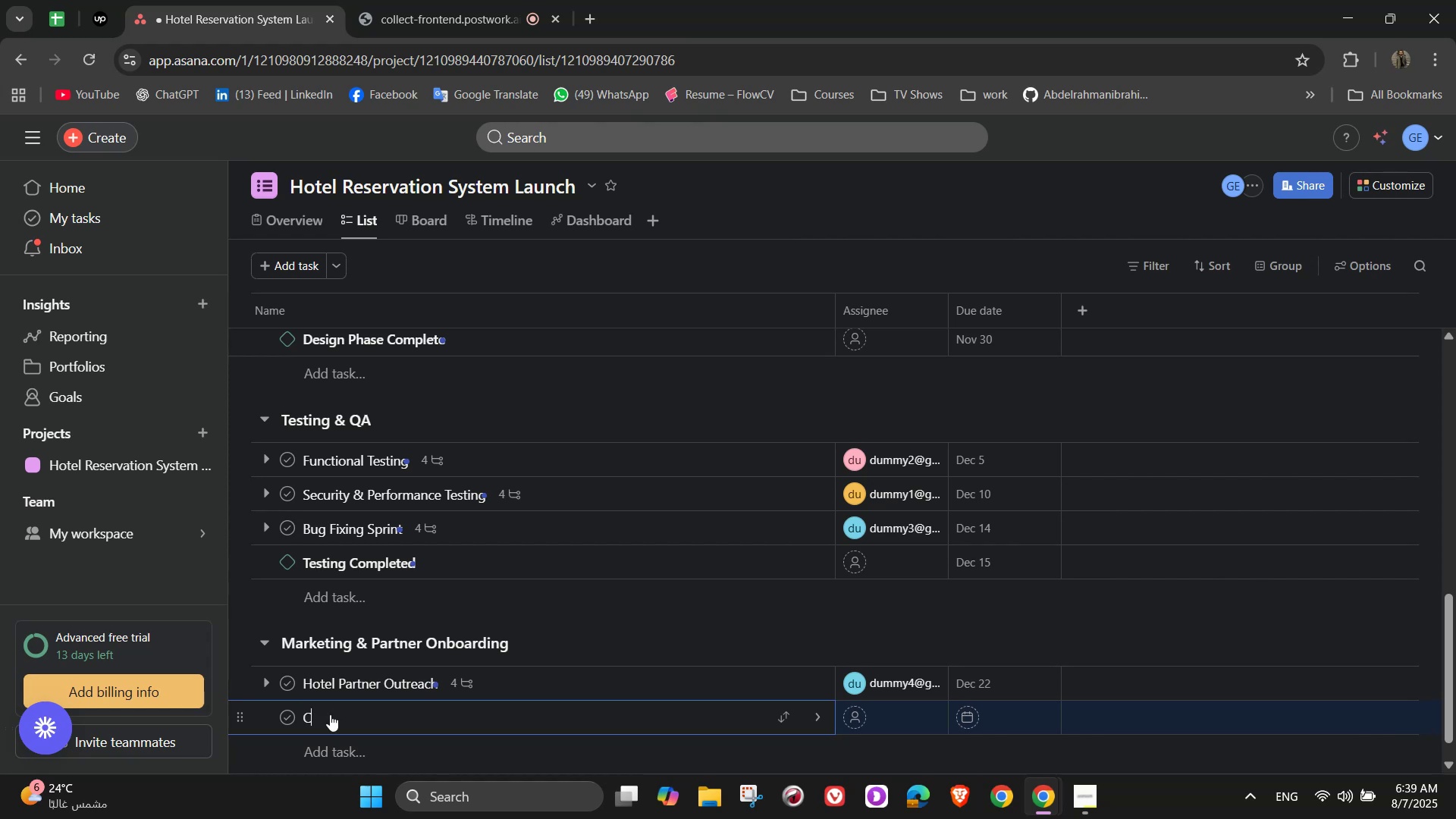 
left_click([330, 714])
 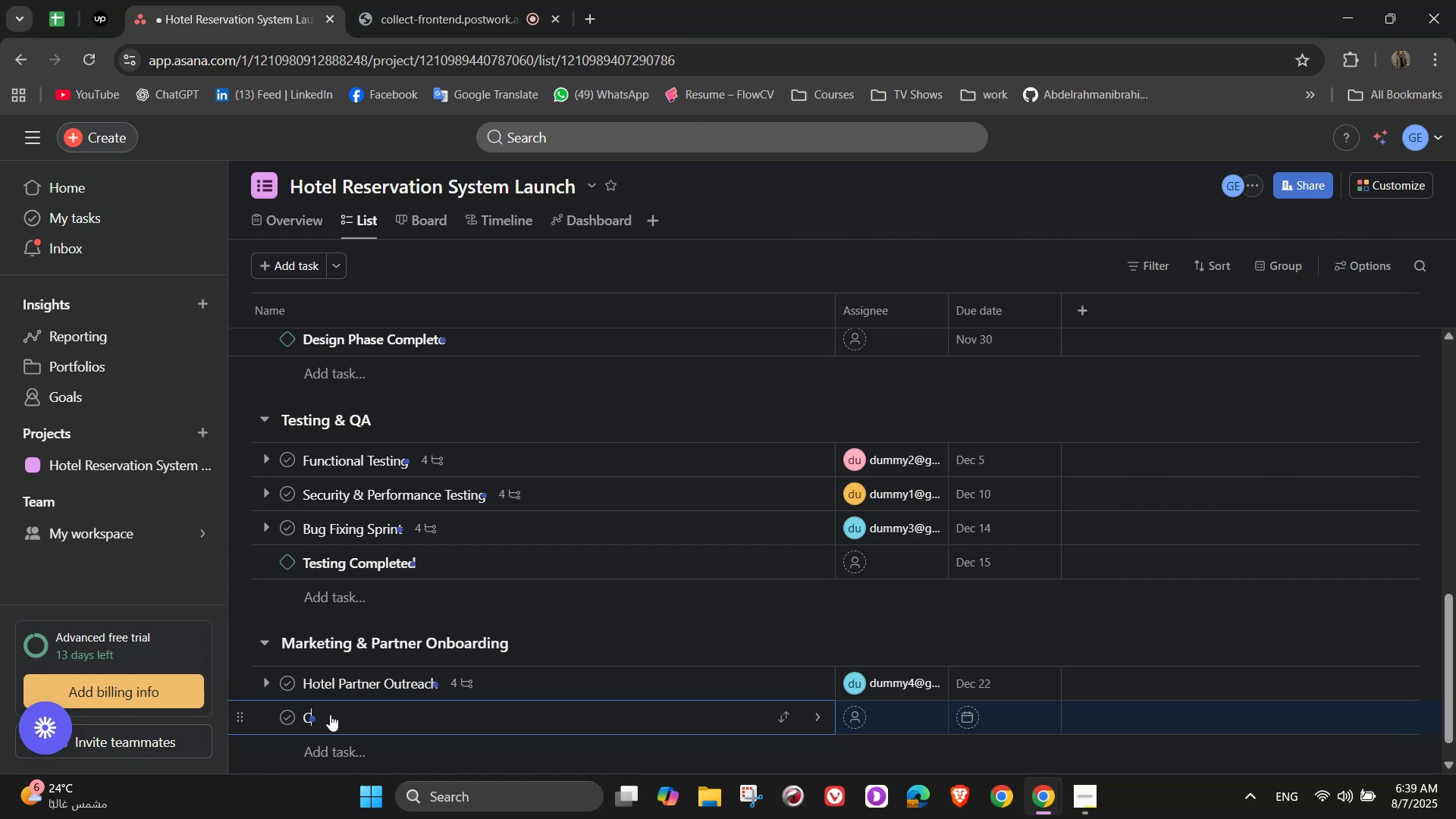 
type(reate Marketing Assets)
 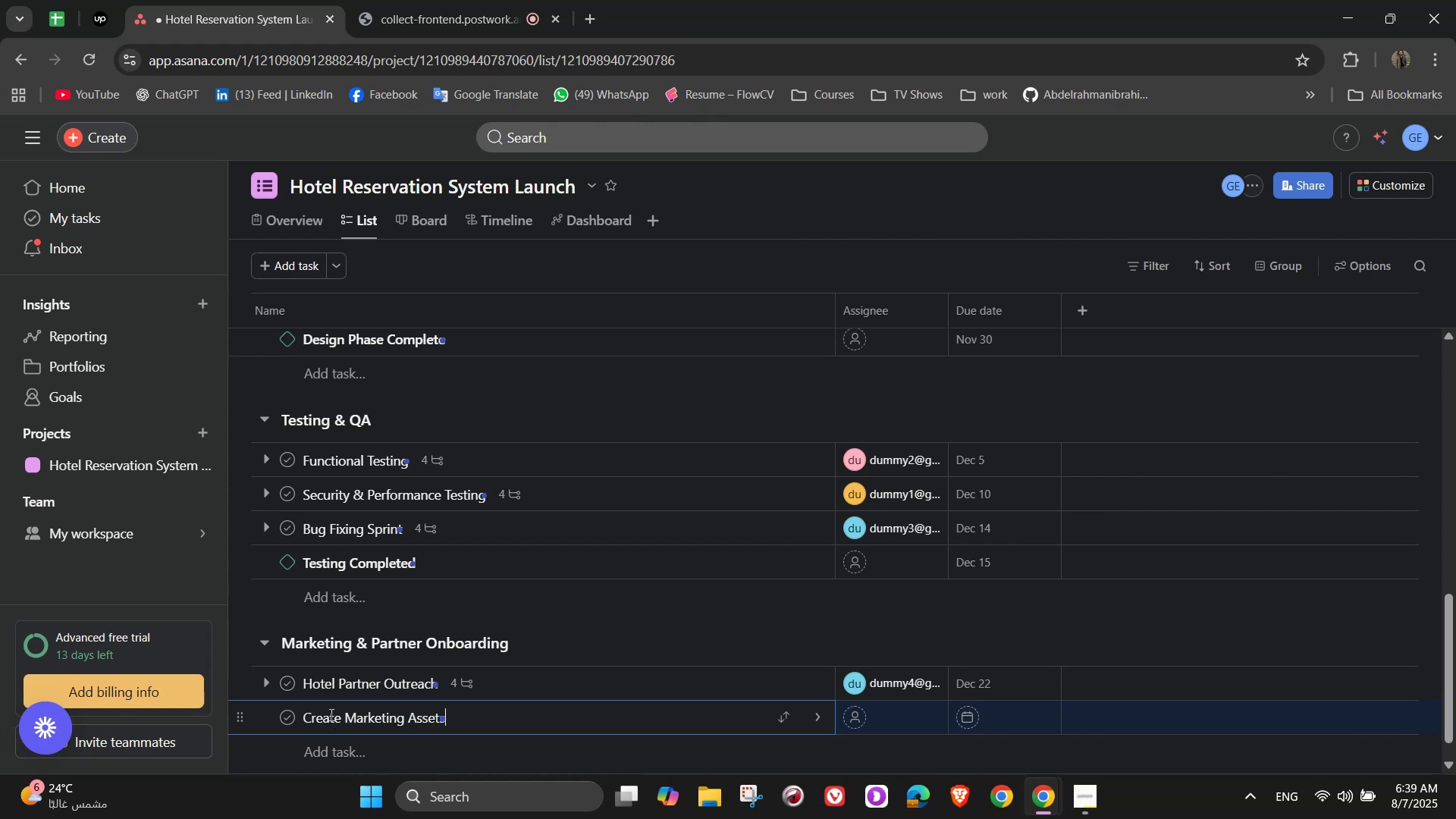 
left_click([820, 724])
 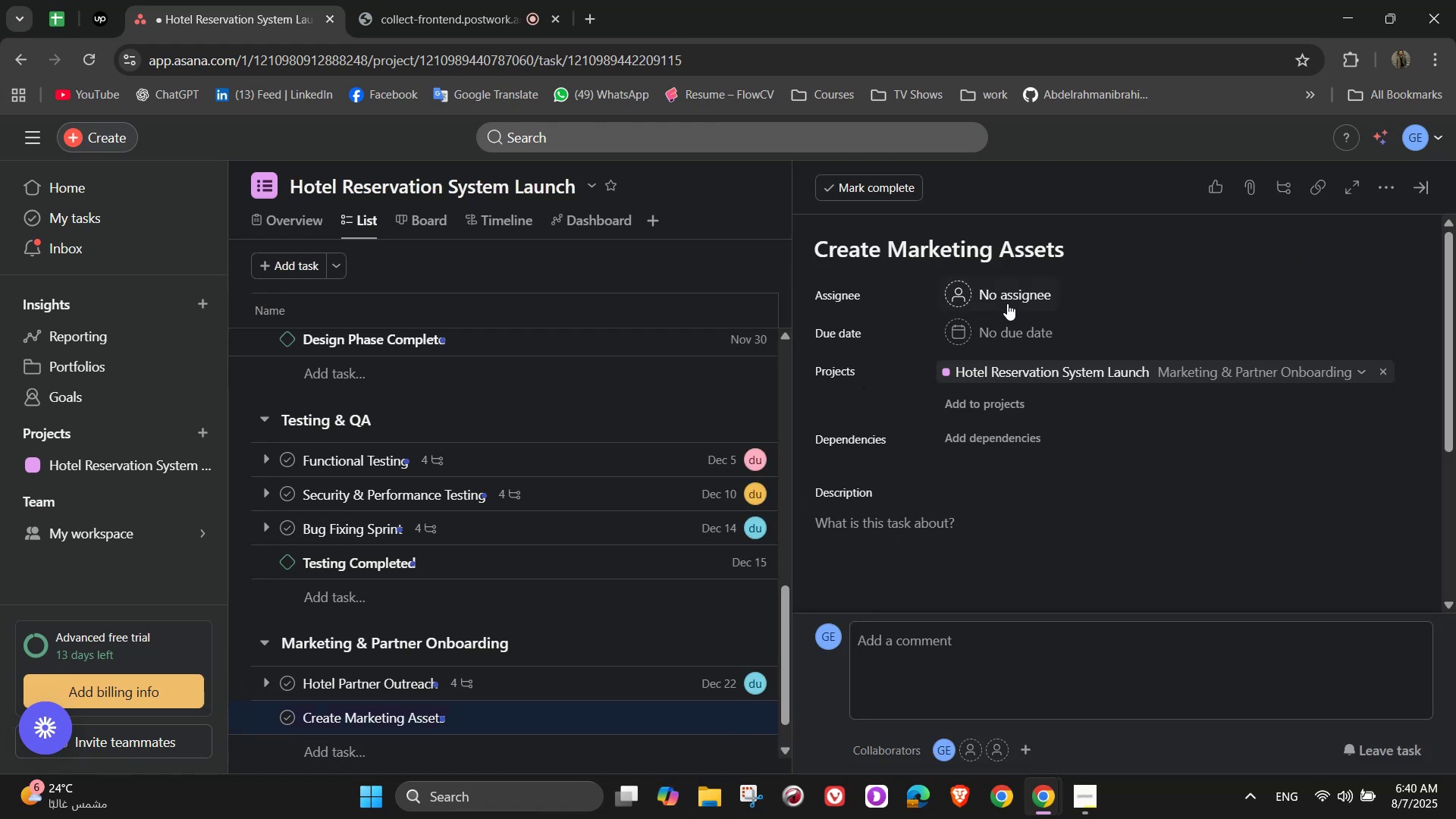 
left_click([1007, 303])
 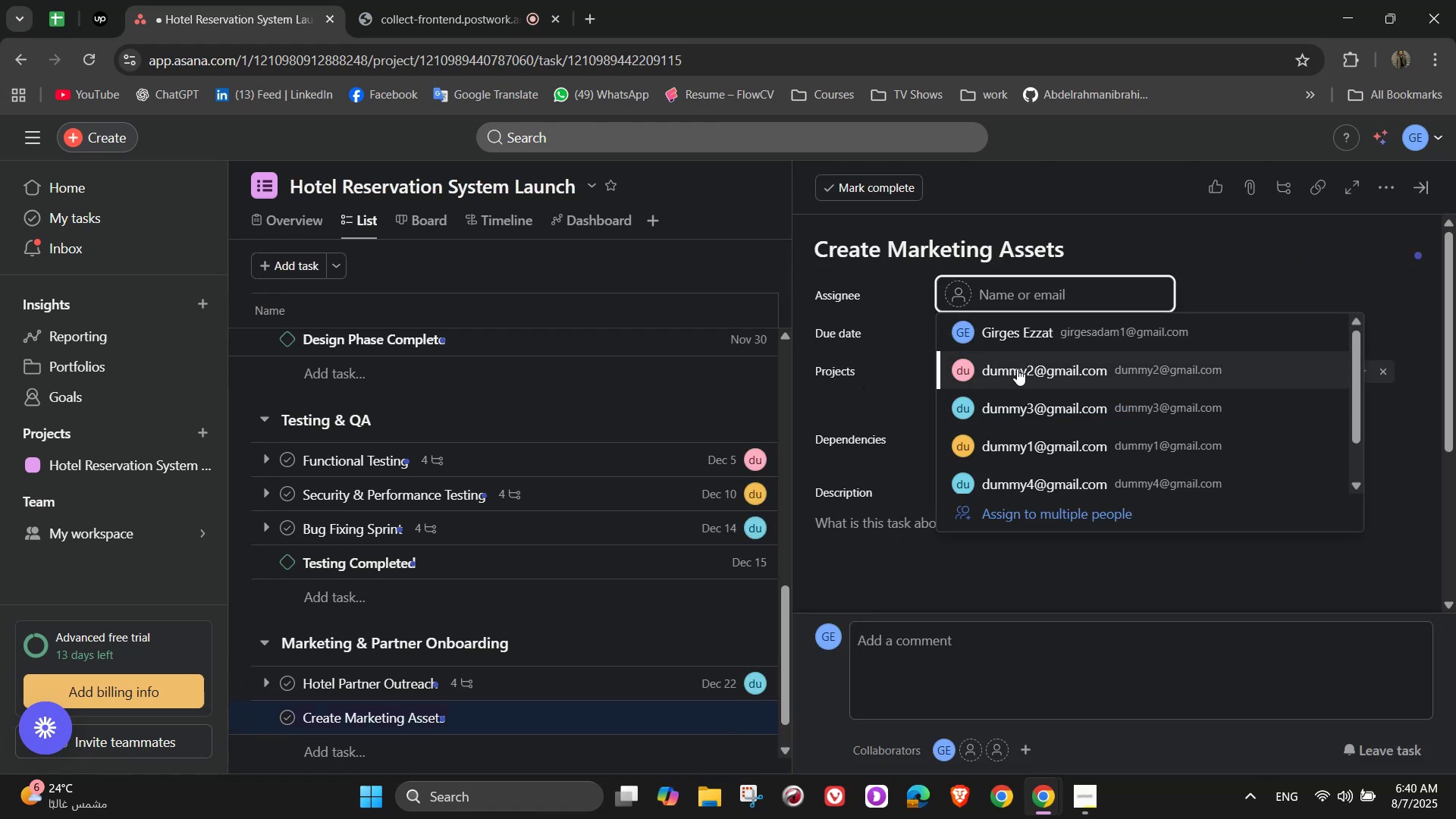 
left_click([1017, 369])
 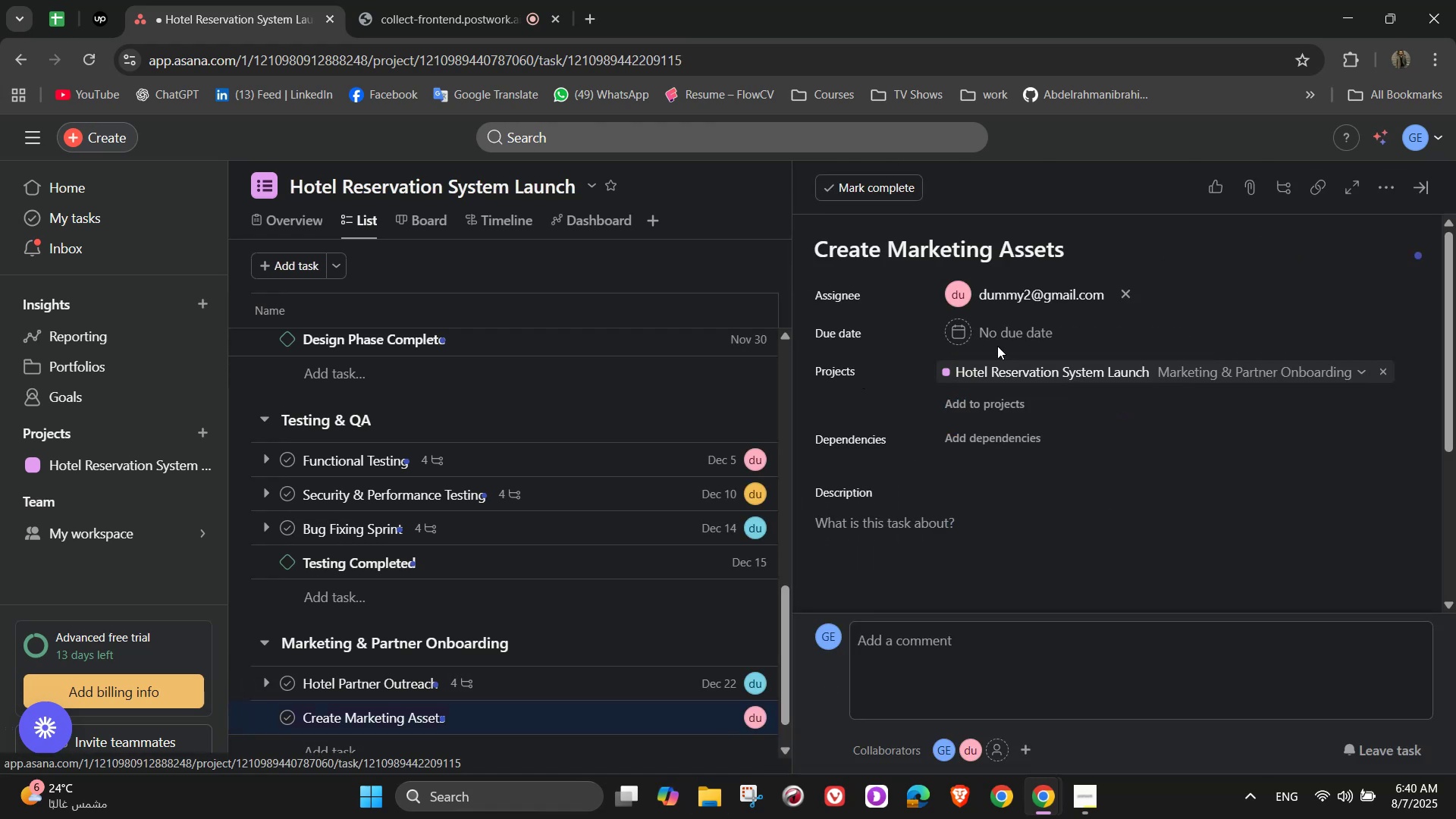 
left_click([996, 339])
 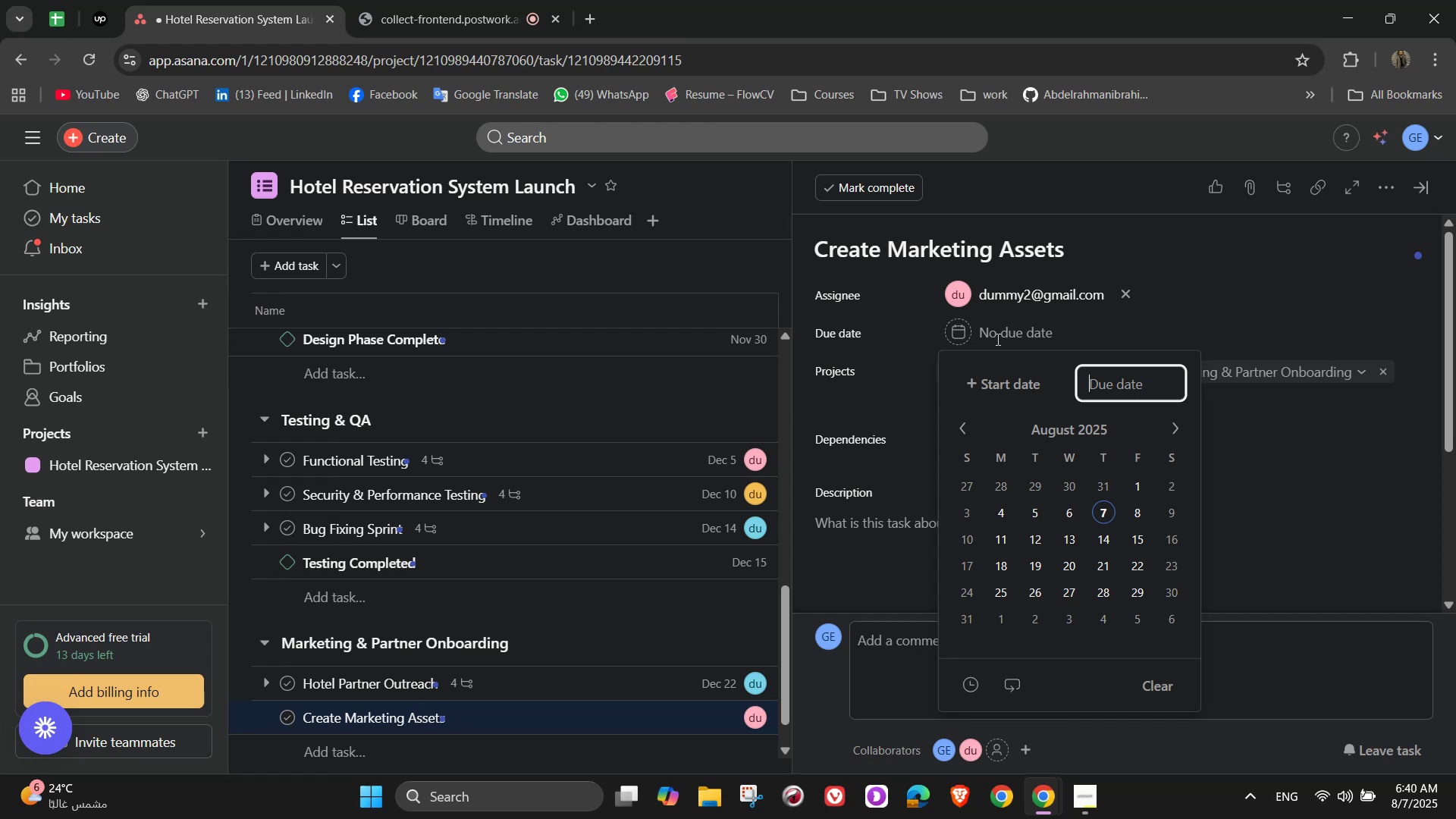 
wait(5.9)
 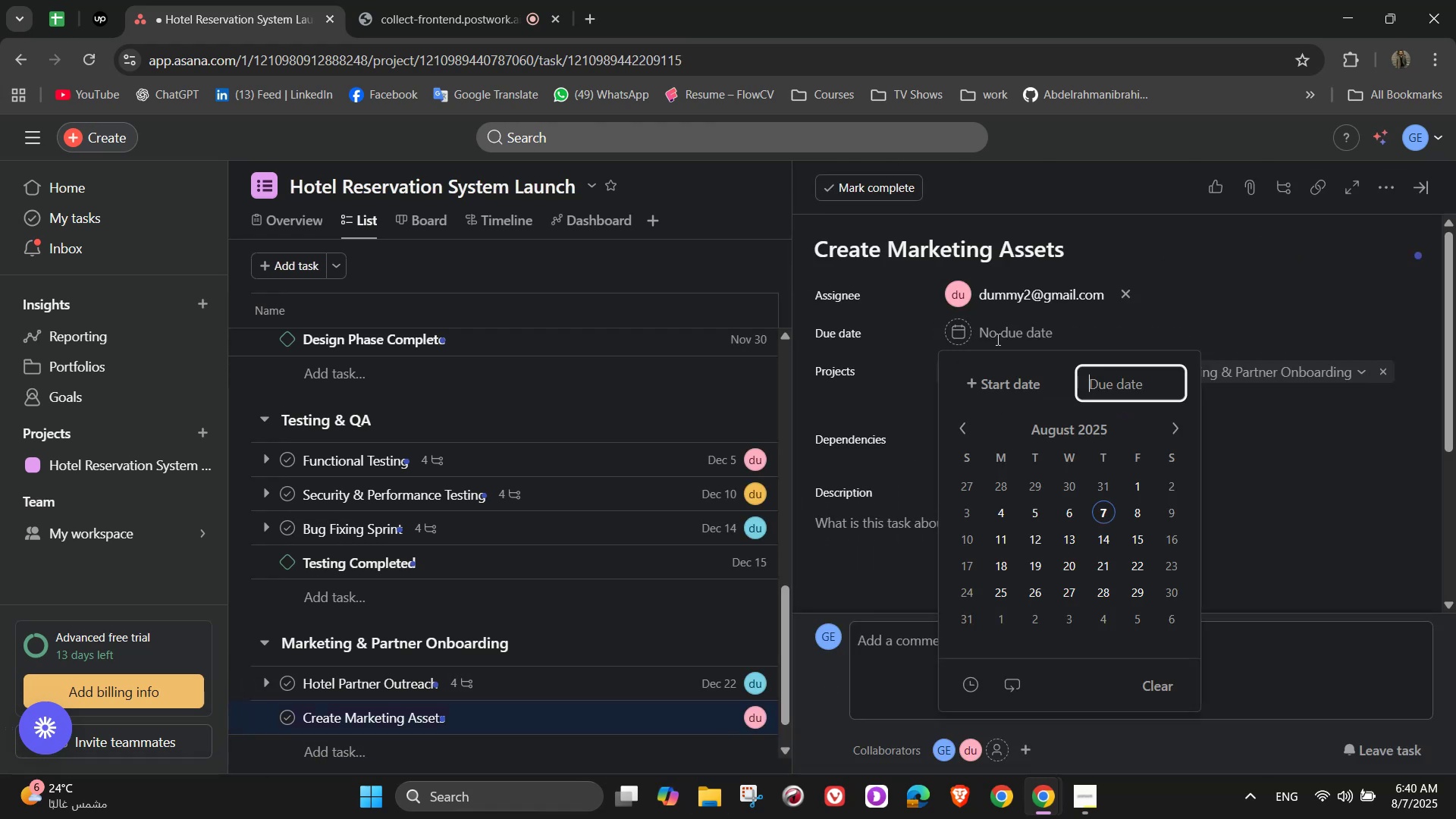 
double_click([1175, 425])
 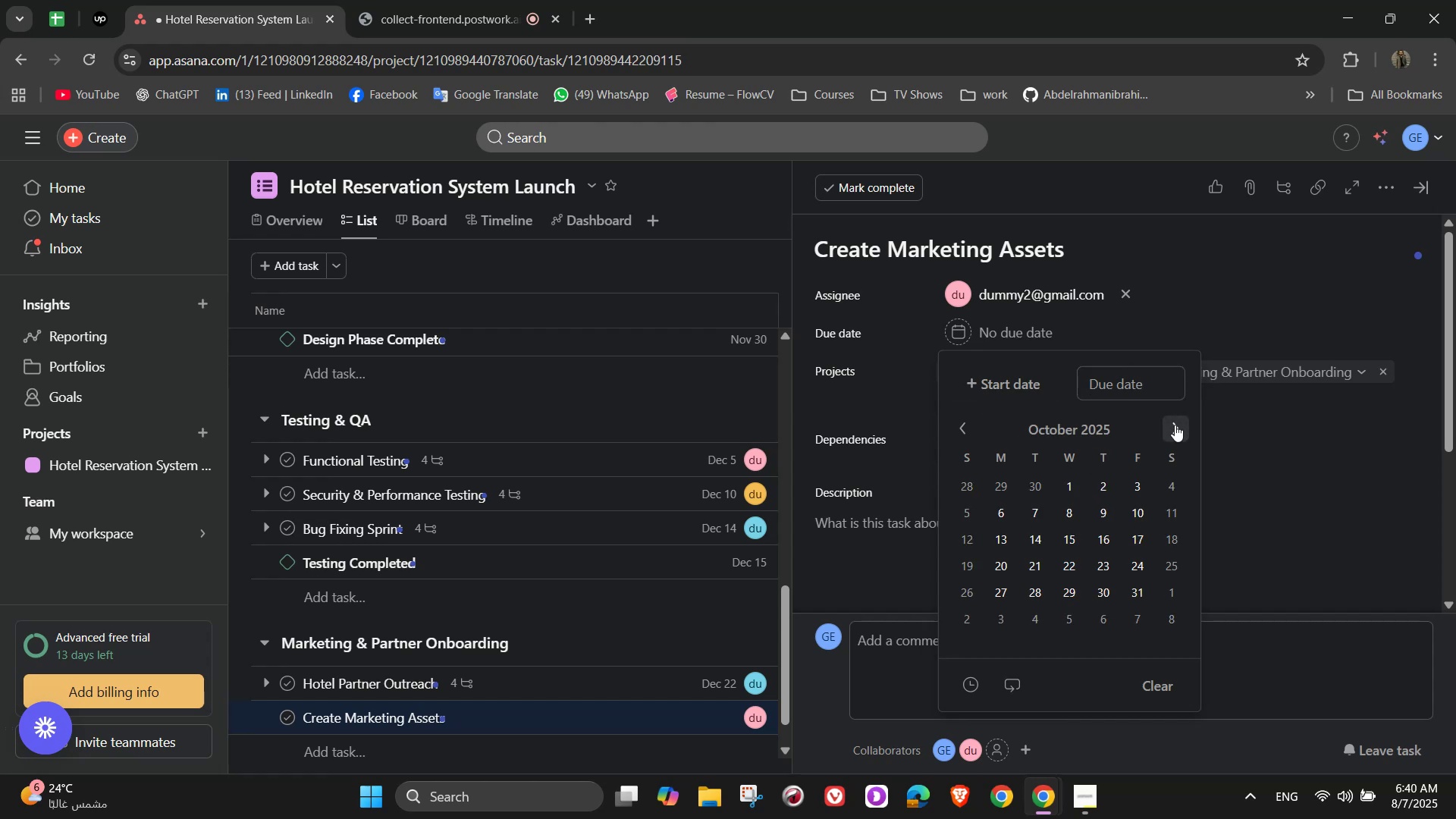 
triple_click([1175, 425])
 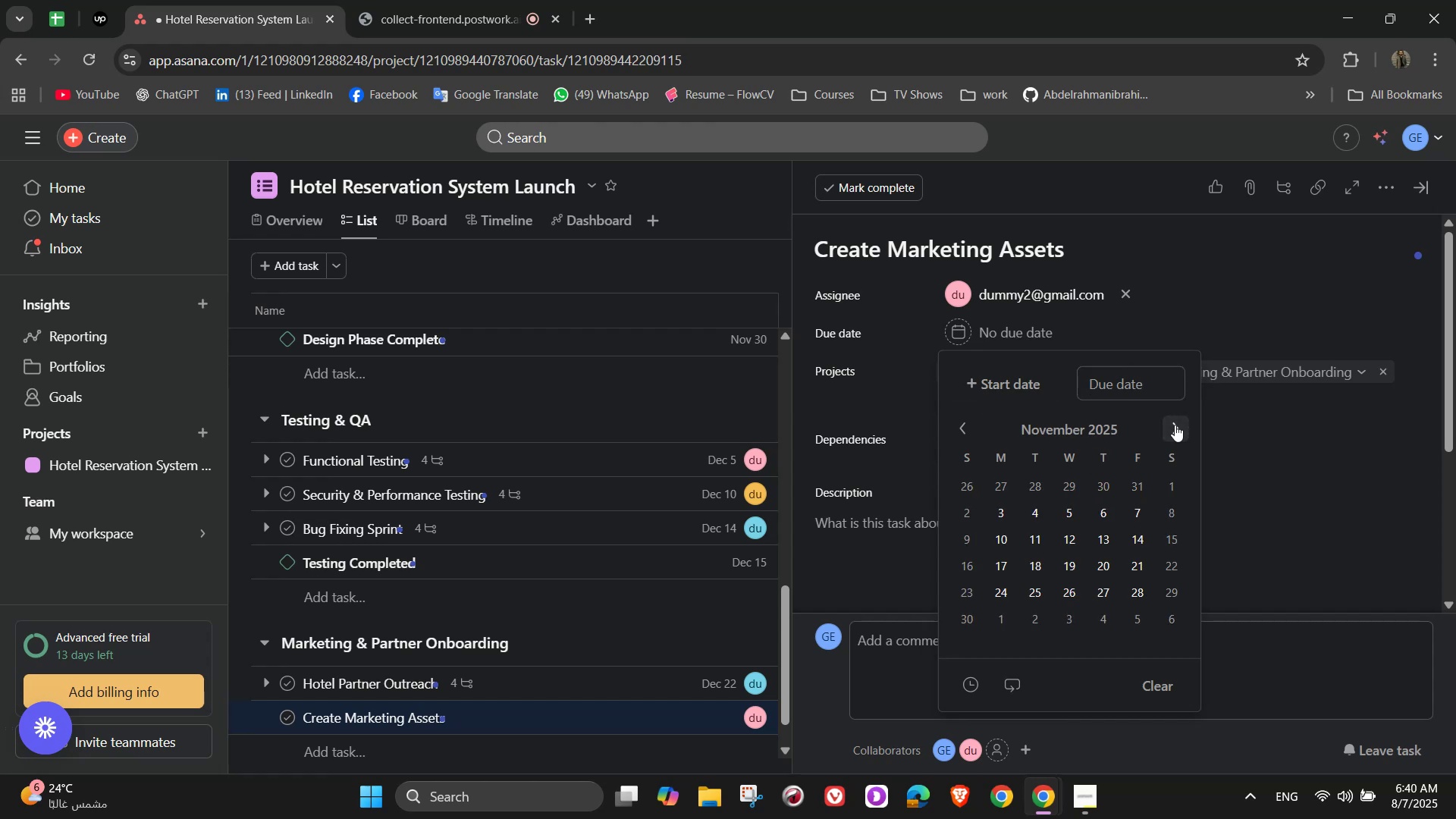 
left_click([1175, 425])
 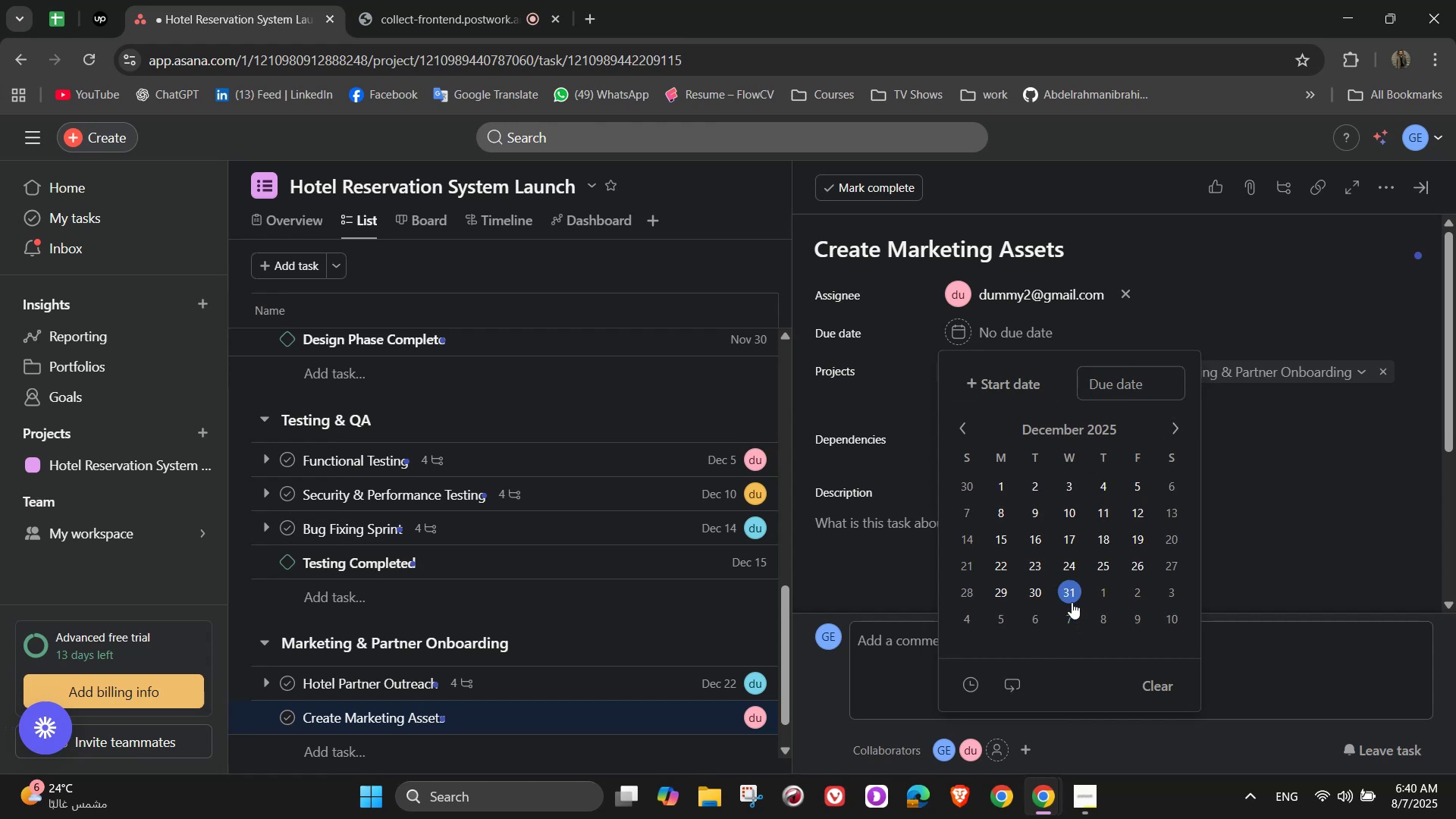 
left_click([1072, 601])
 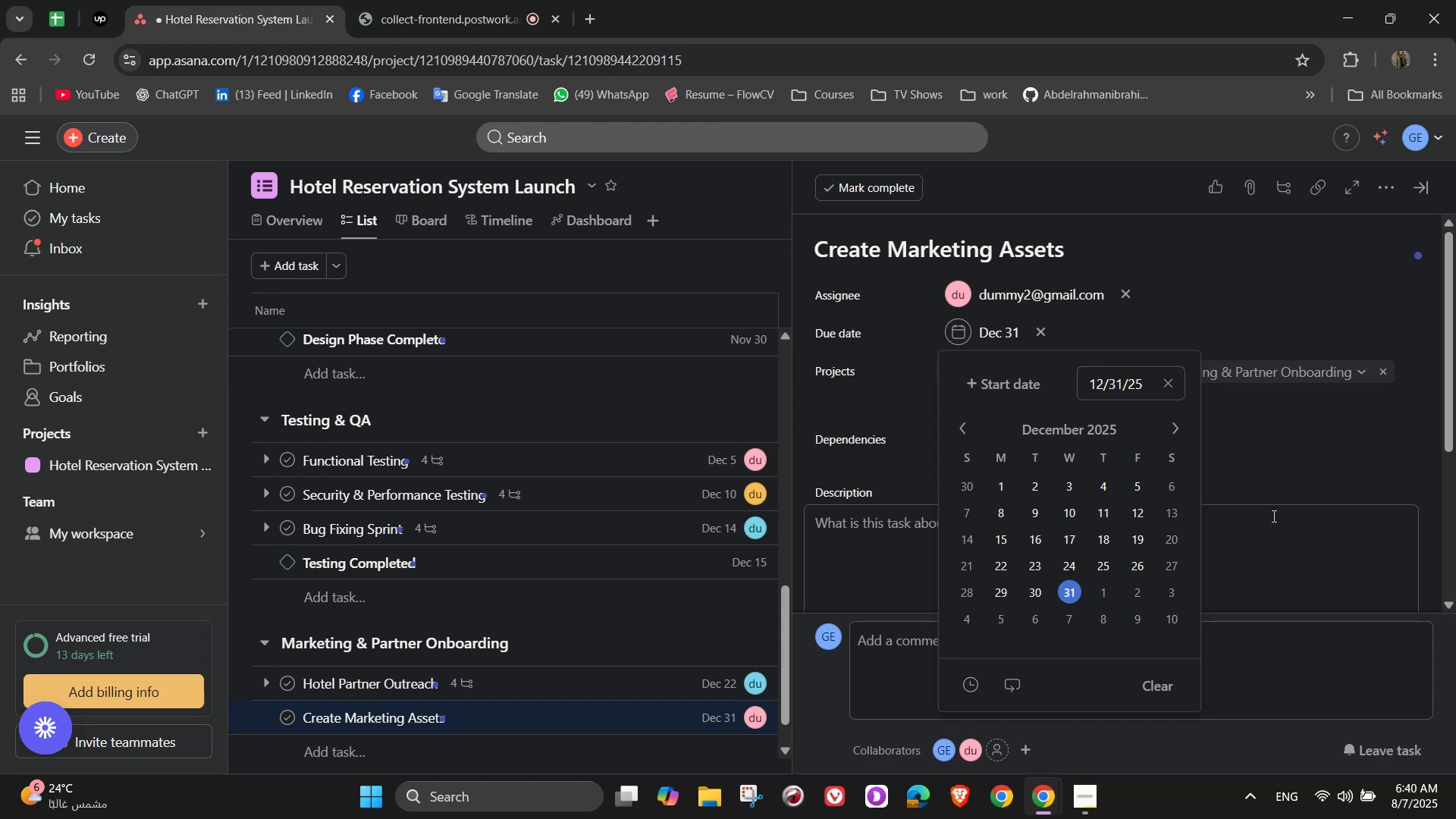 
left_click([1264, 481])
 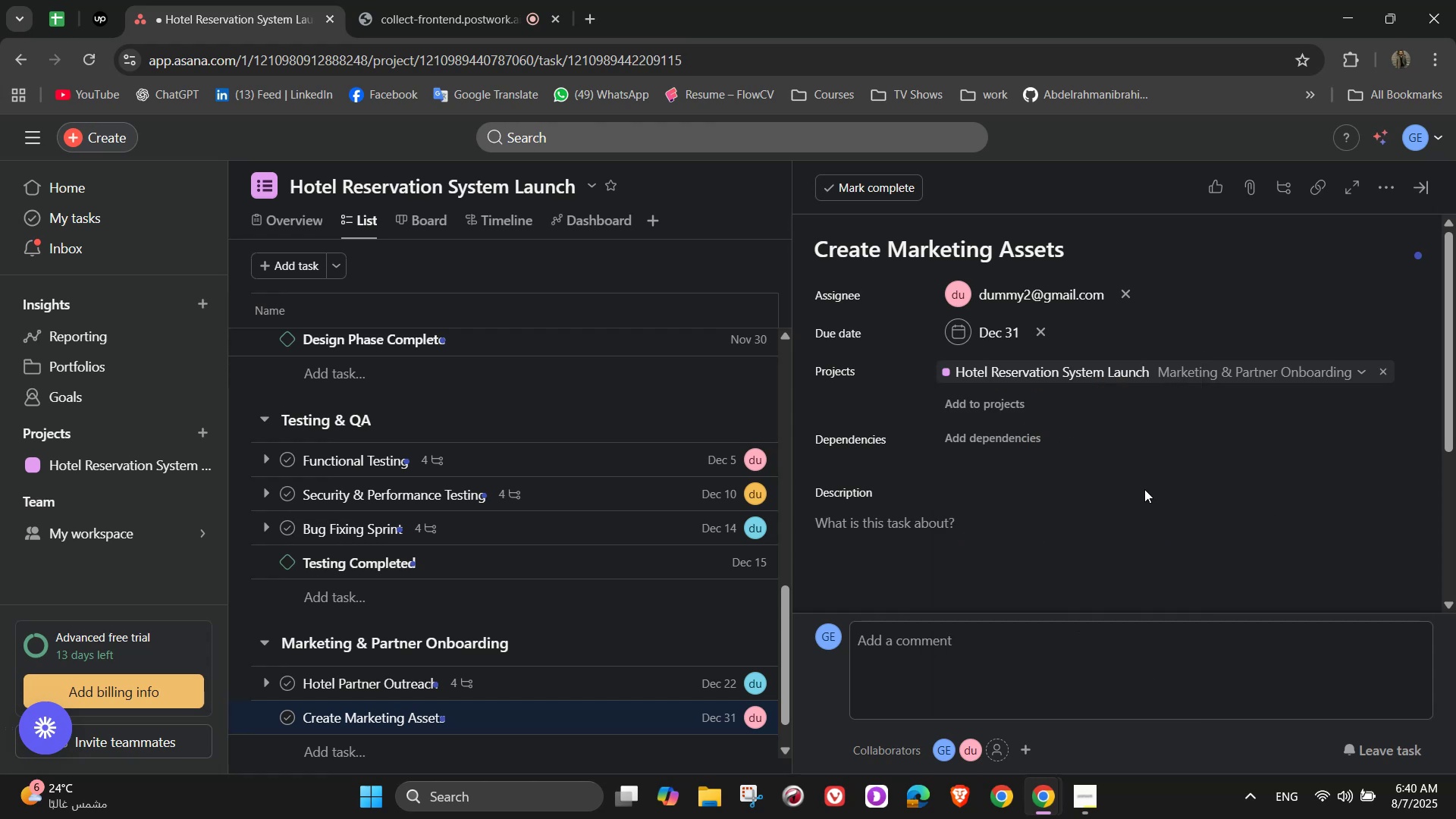 
scroll: coordinate [1082, 494], scroll_direction: down, amount: 2.0
 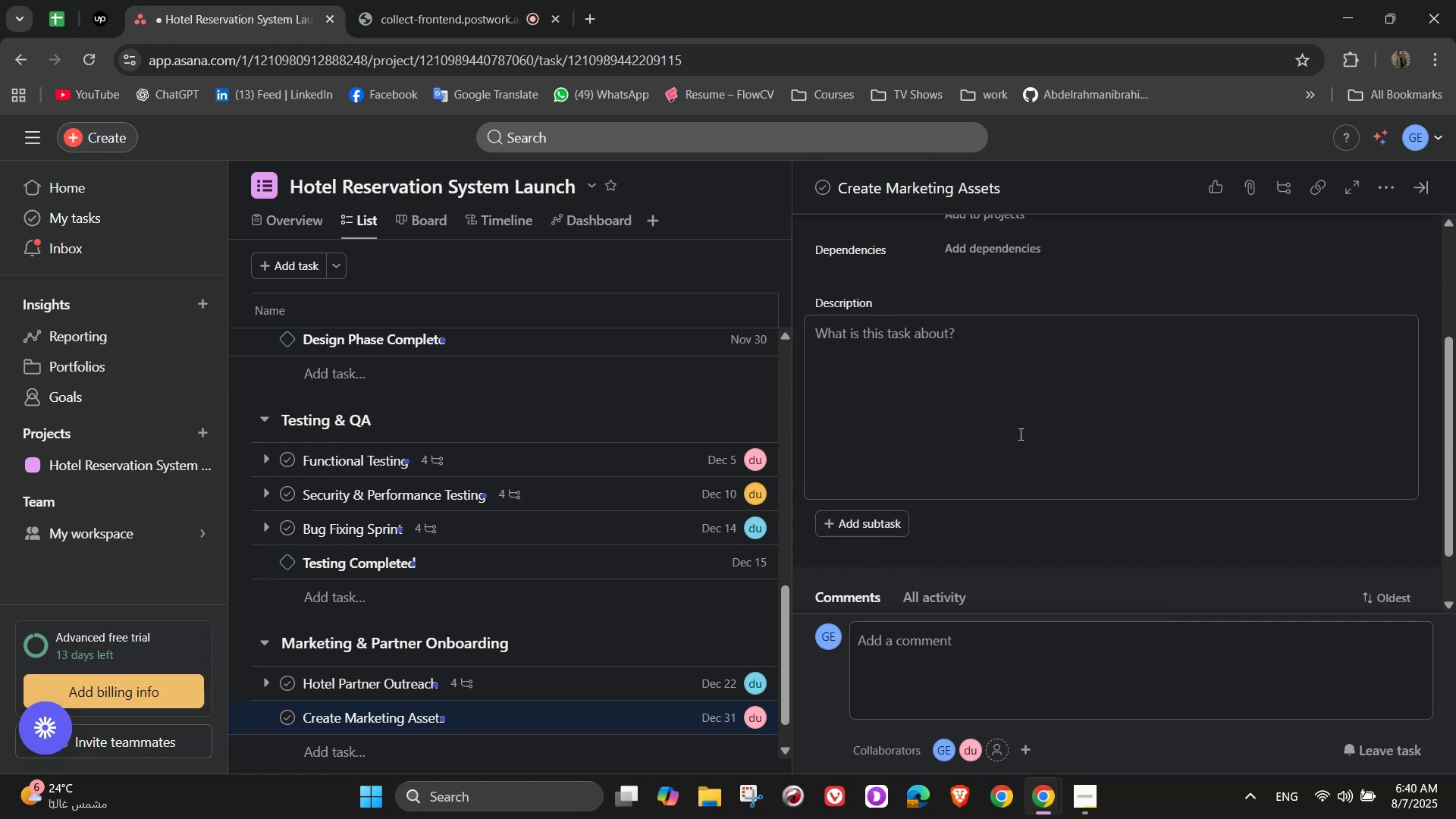 
left_click([1021, 423])
 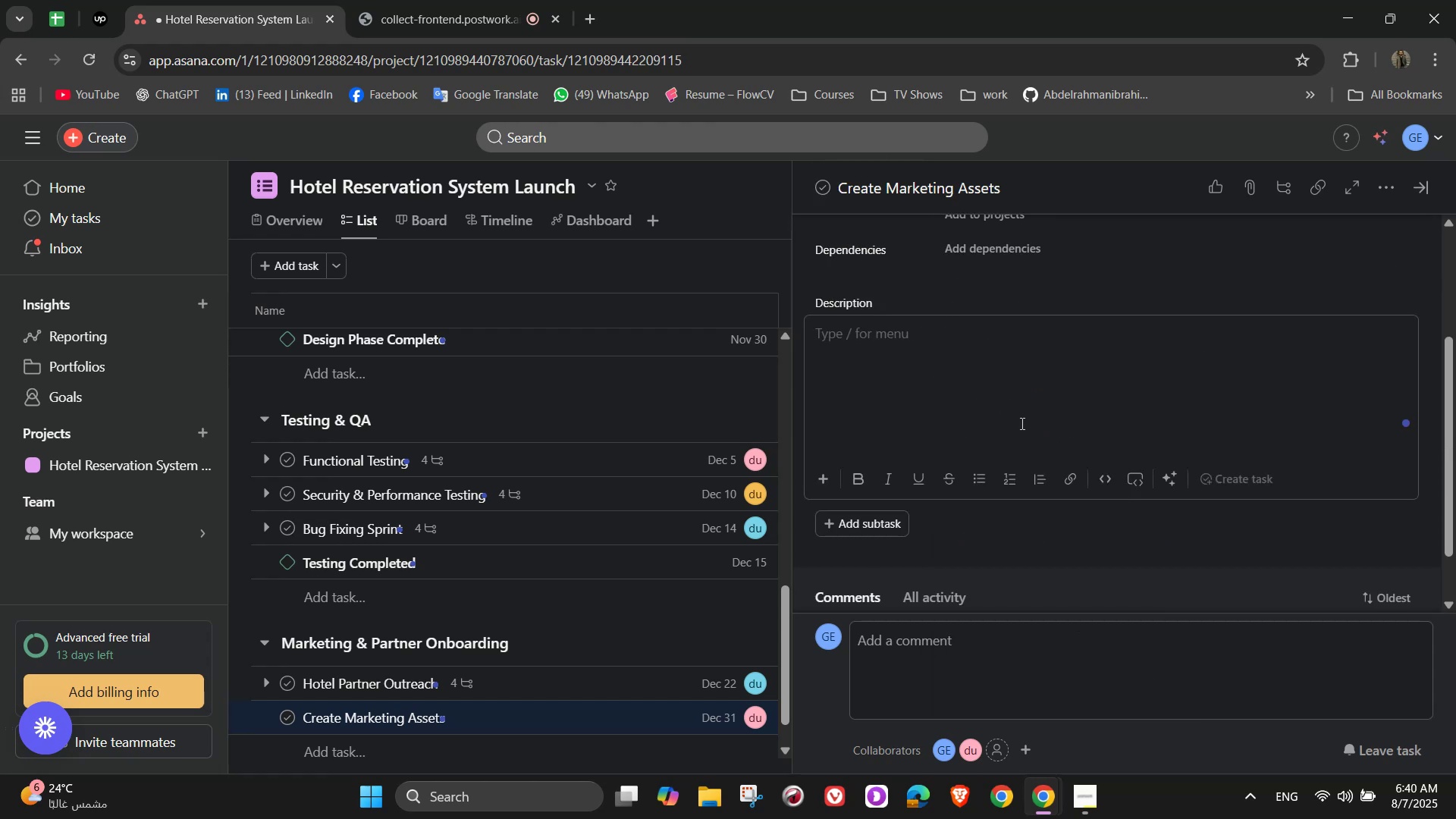 
wait(6.96)
 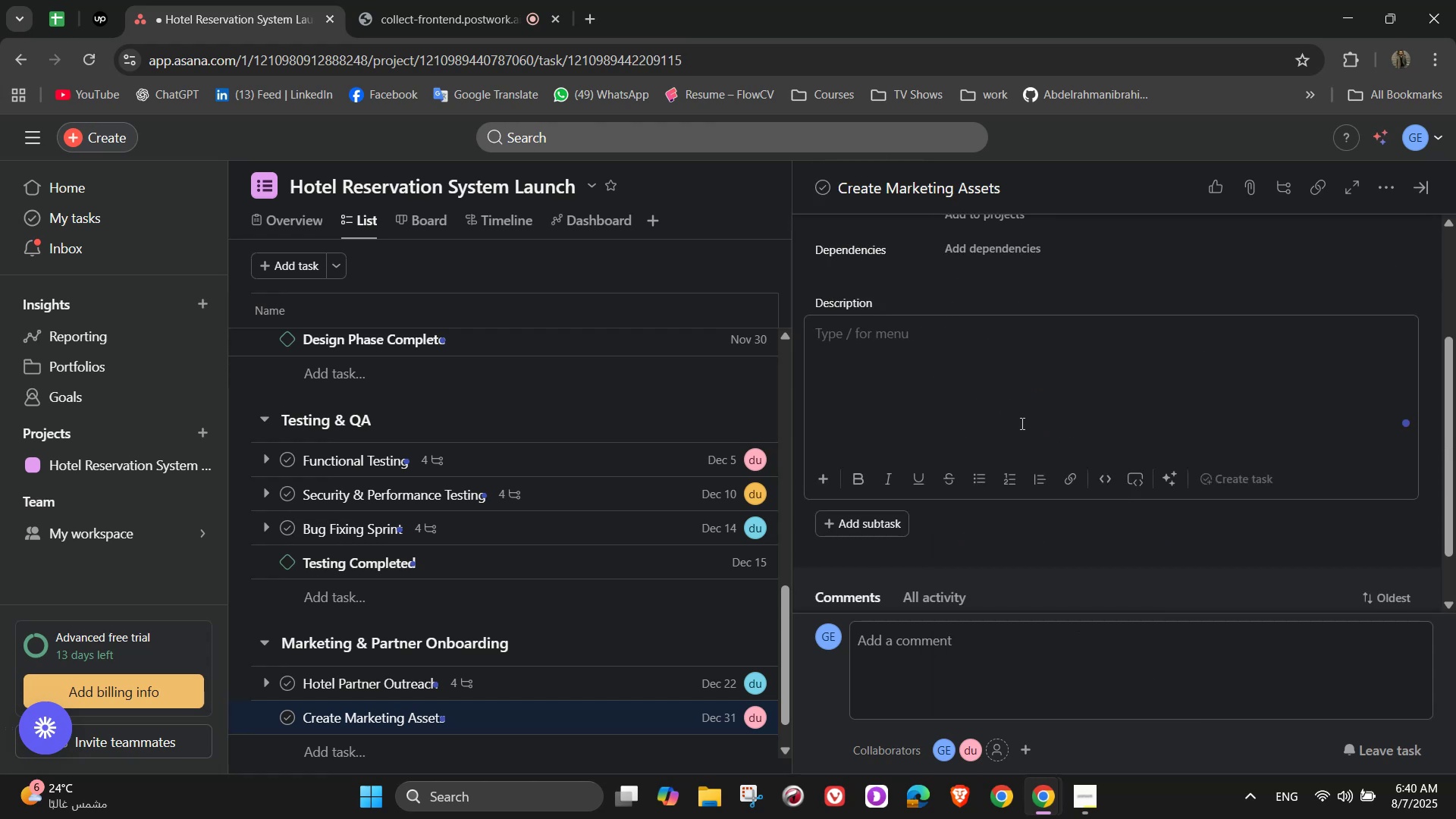 
type(Design l)
 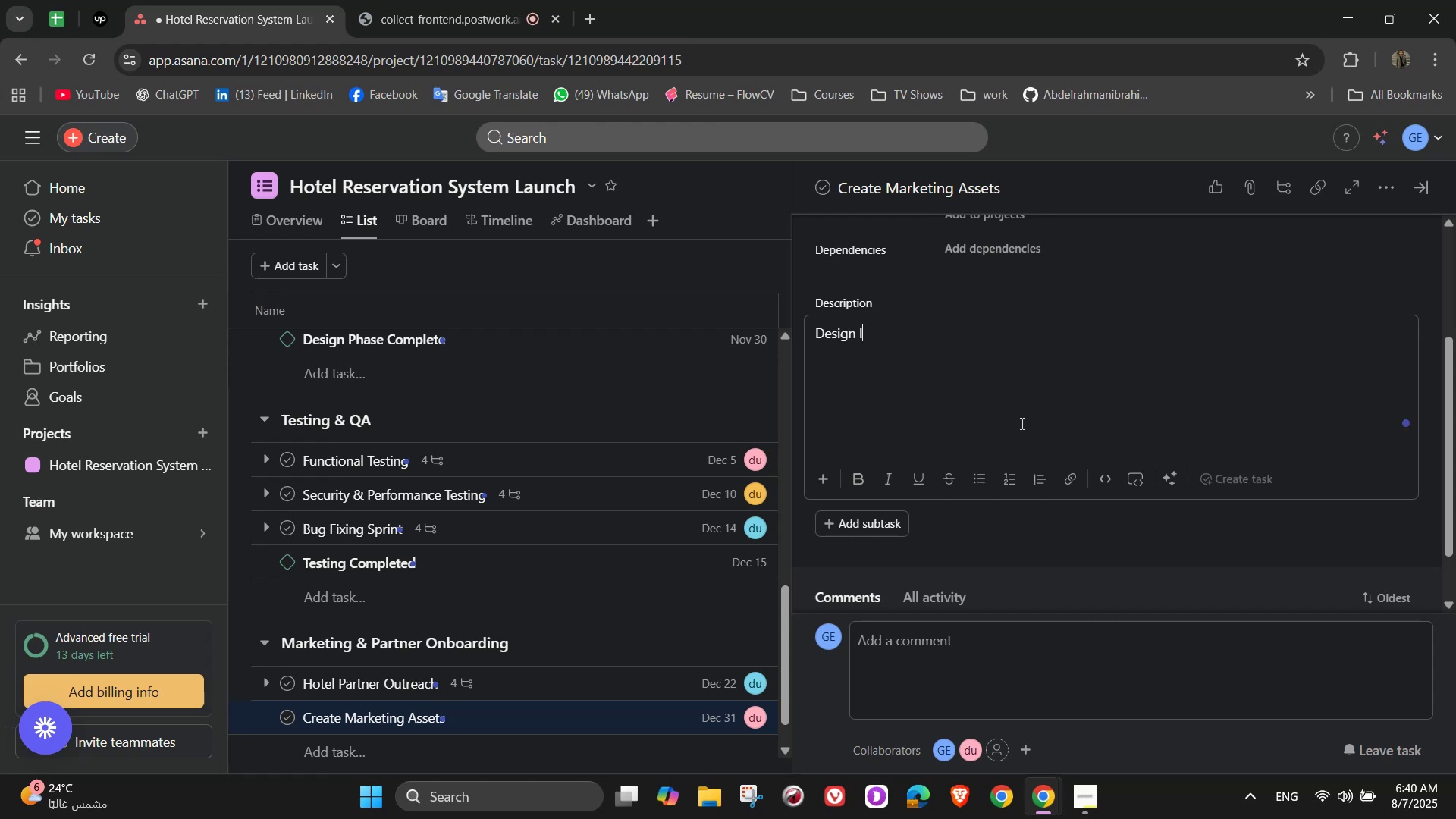 
wait(8.59)
 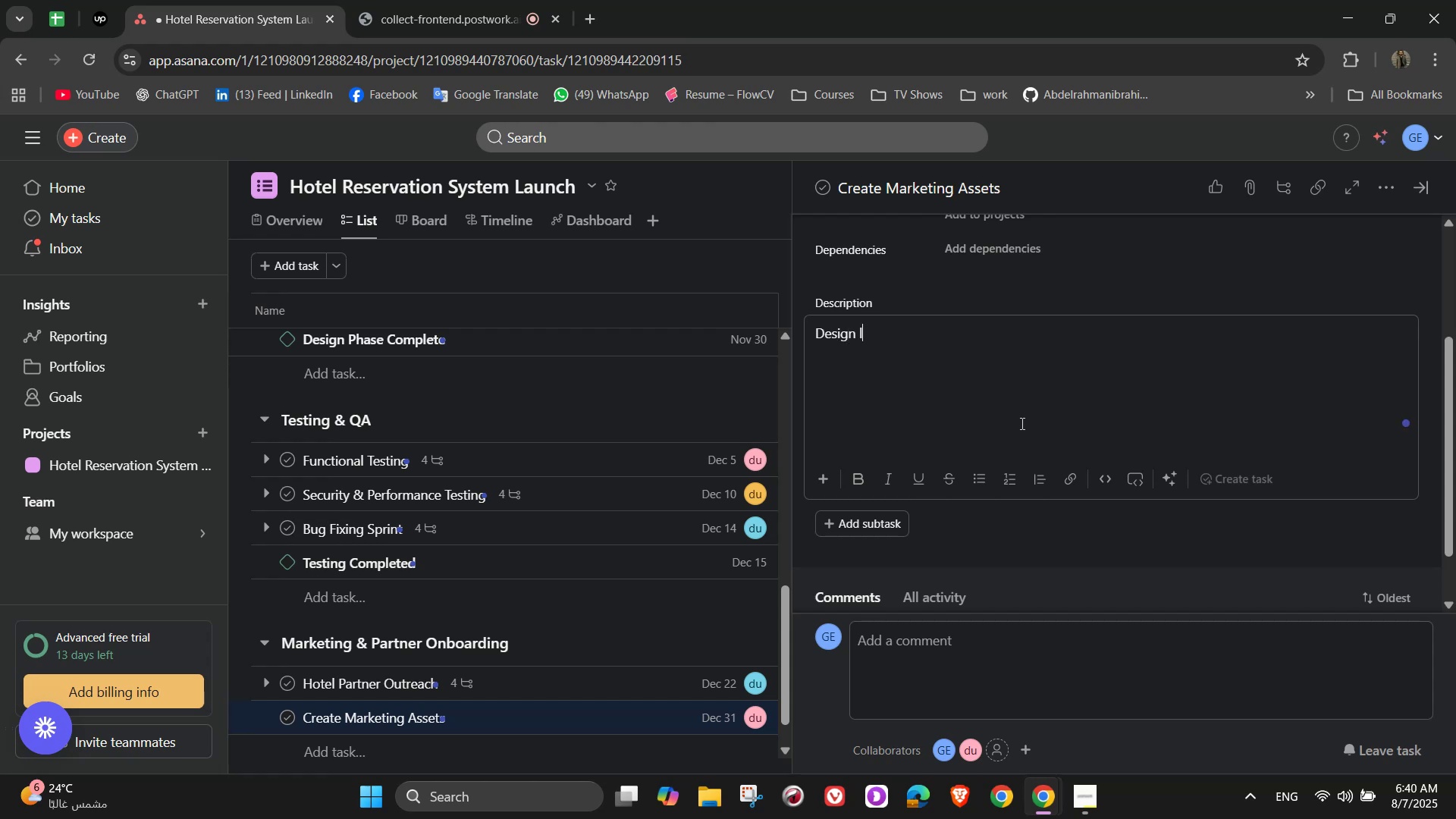 
key(A)
 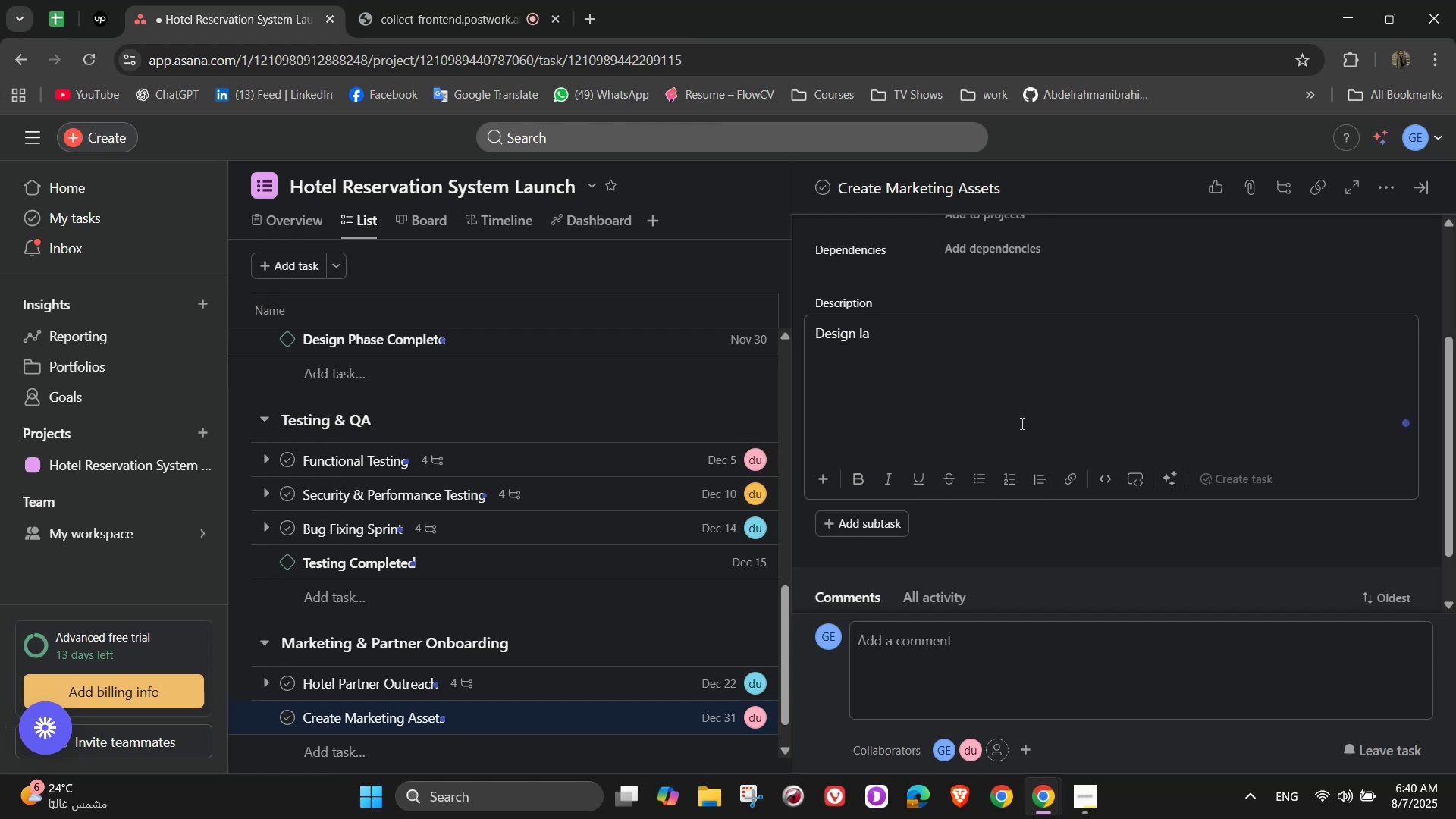 
type(nding P)
key(Backspace)
type(page, promo video, )
 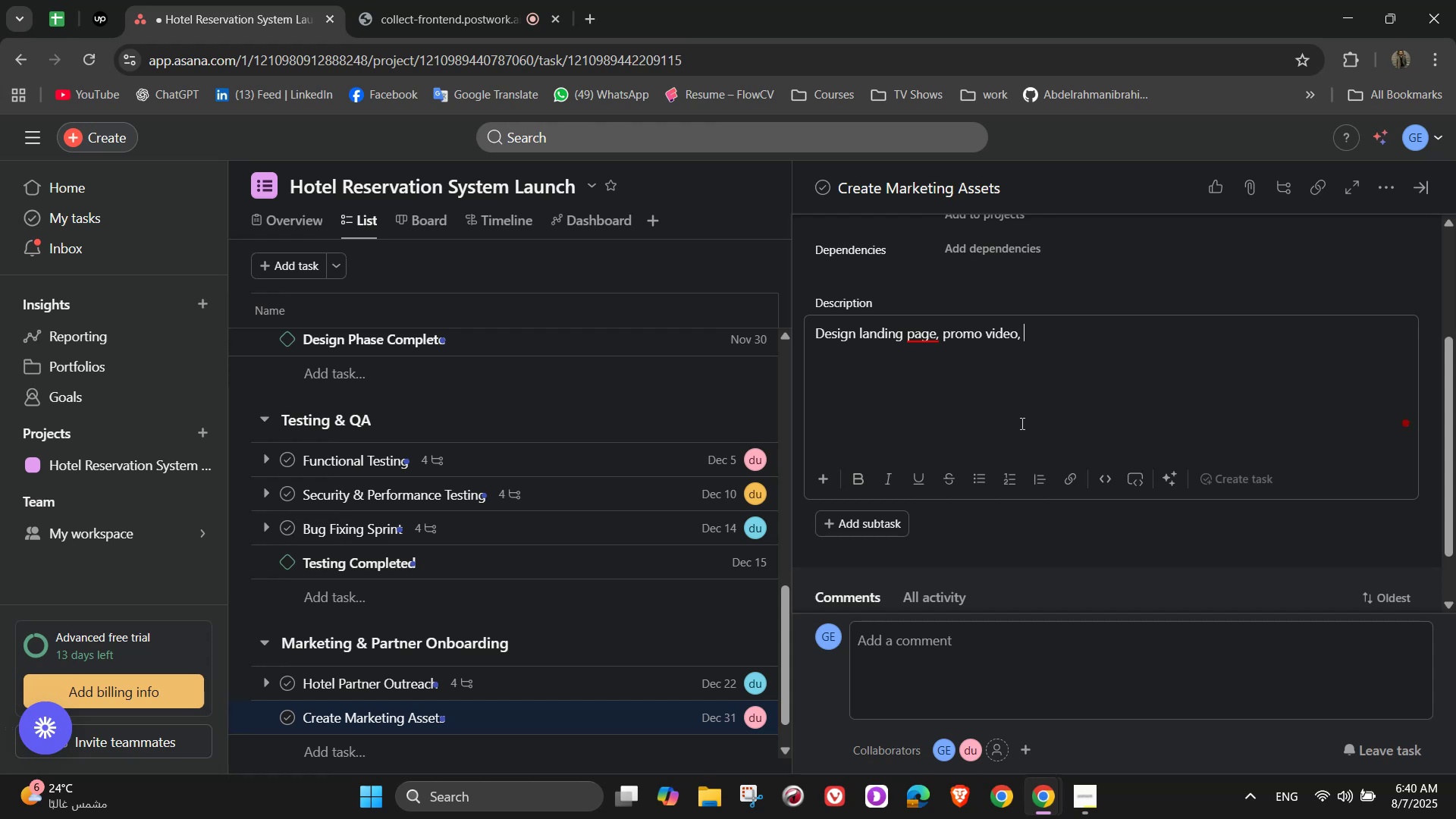 
type(and content)
 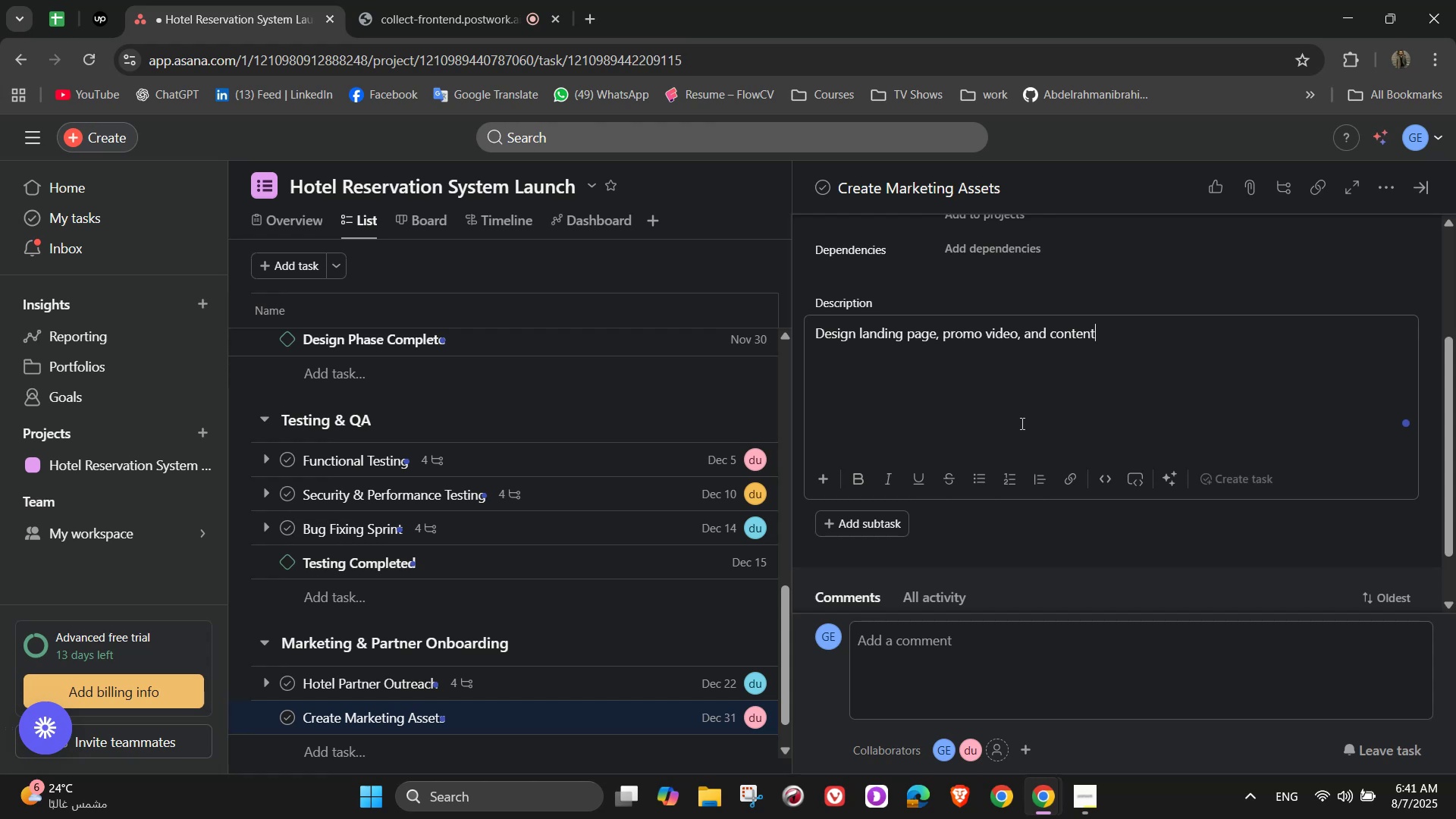 
wait(9.61)
 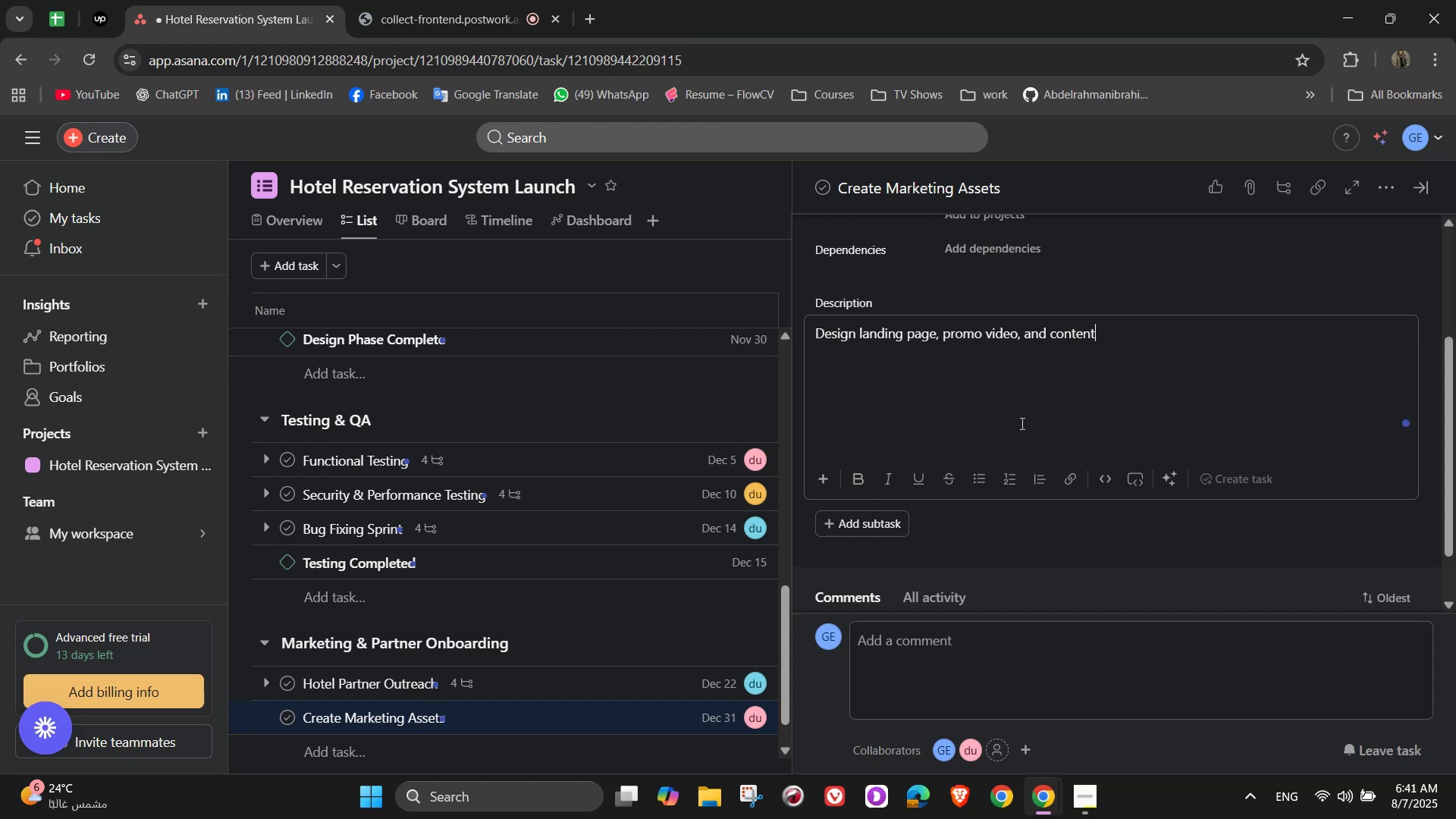 
scroll: coordinate [1021, 423], scroll_direction: down, amount: 2.0
 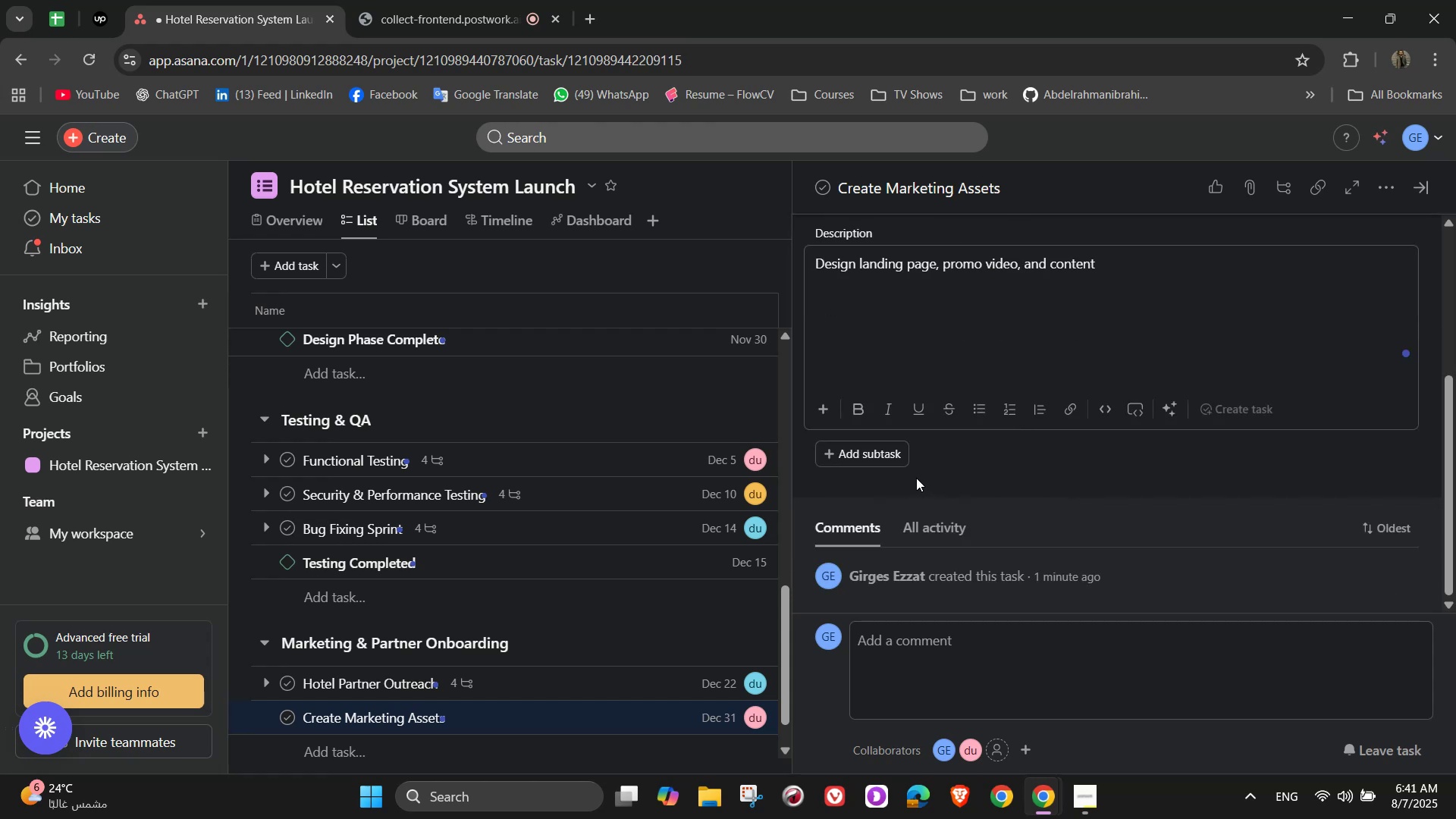 
scroll: coordinate [916, 478], scroll_direction: up, amount: 1.0
 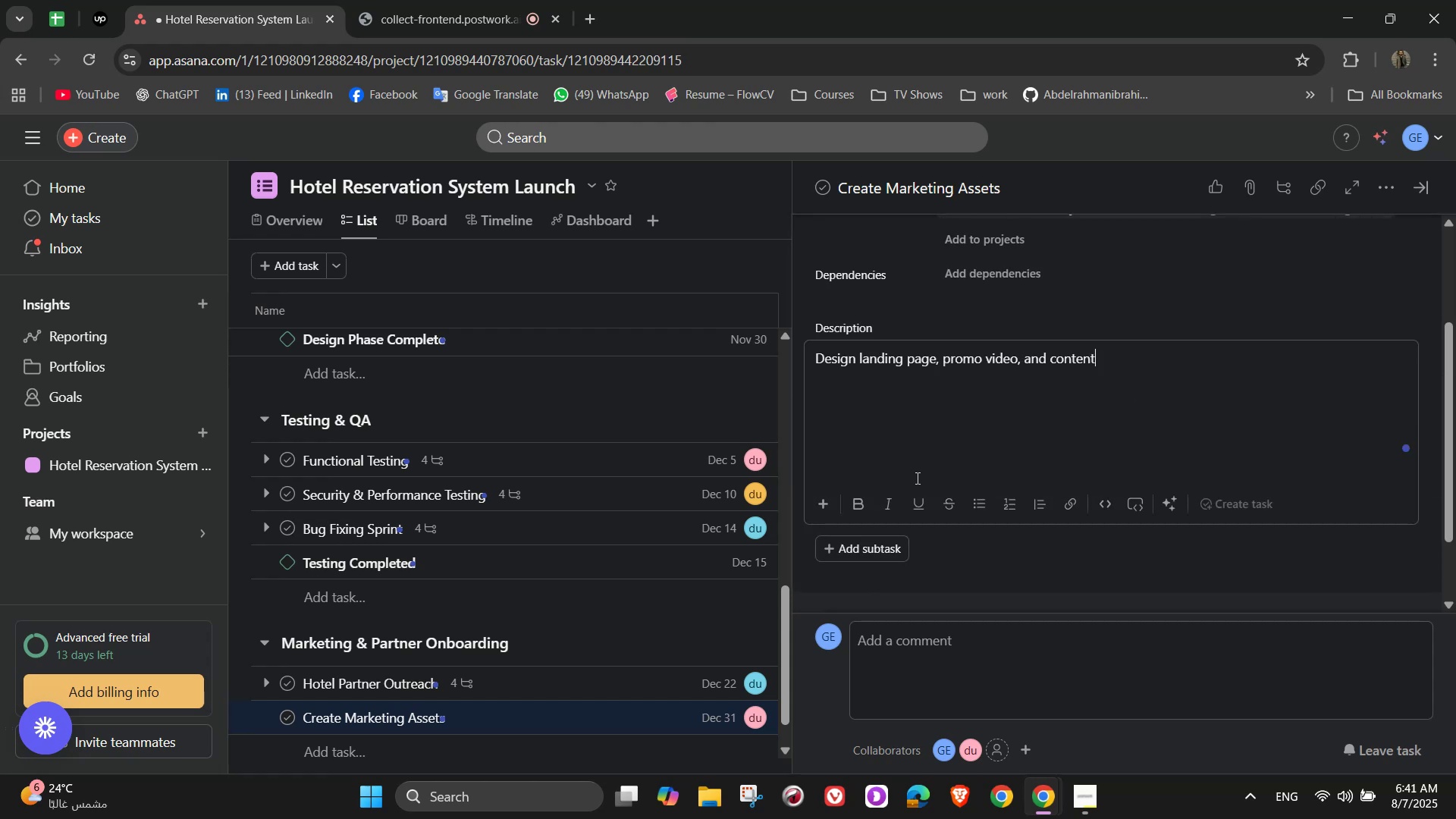 
scroll: coordinate [916, 478], scroll_direction: down, amount: 2.0
 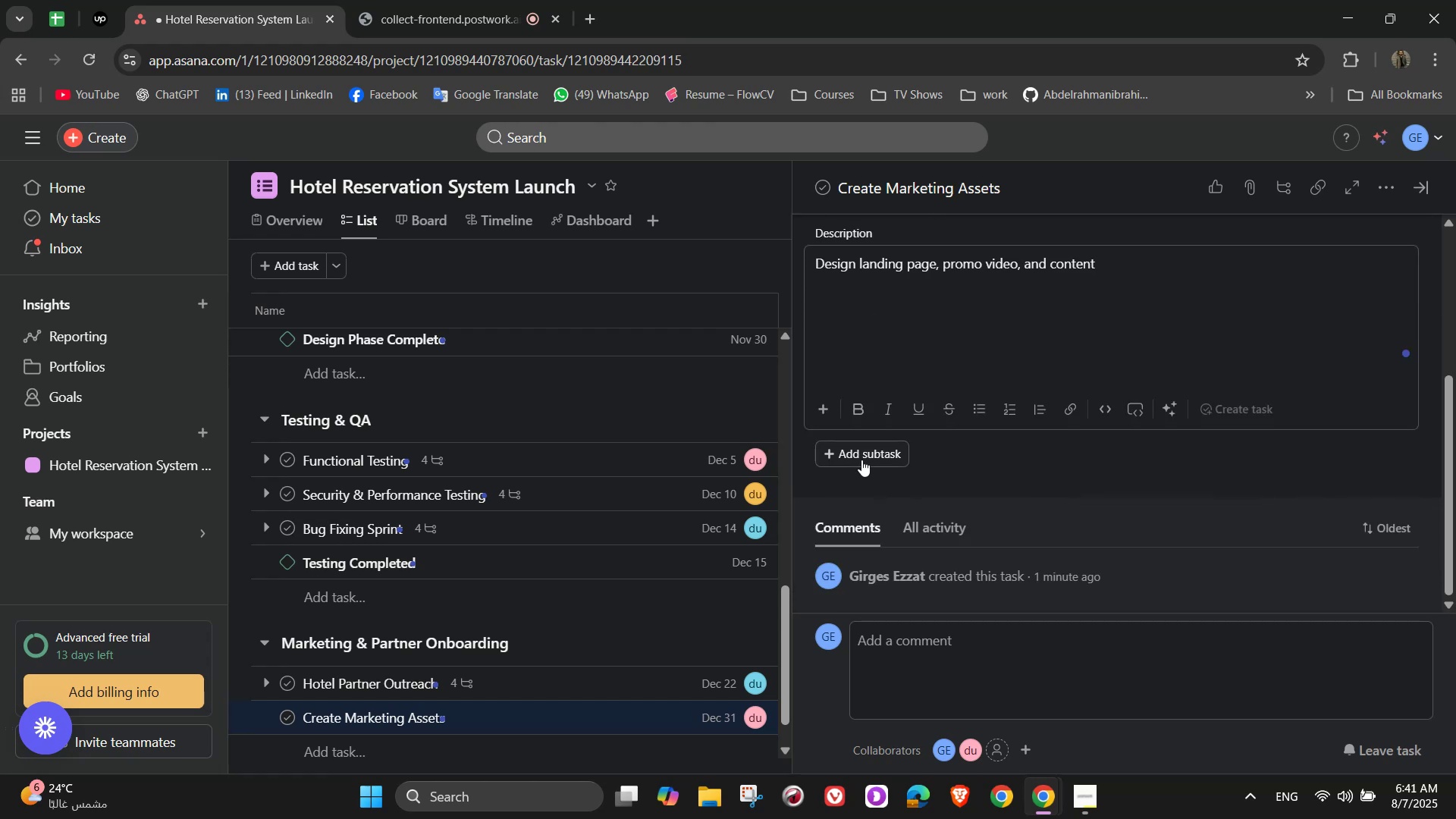 
left_click([861, 457])
 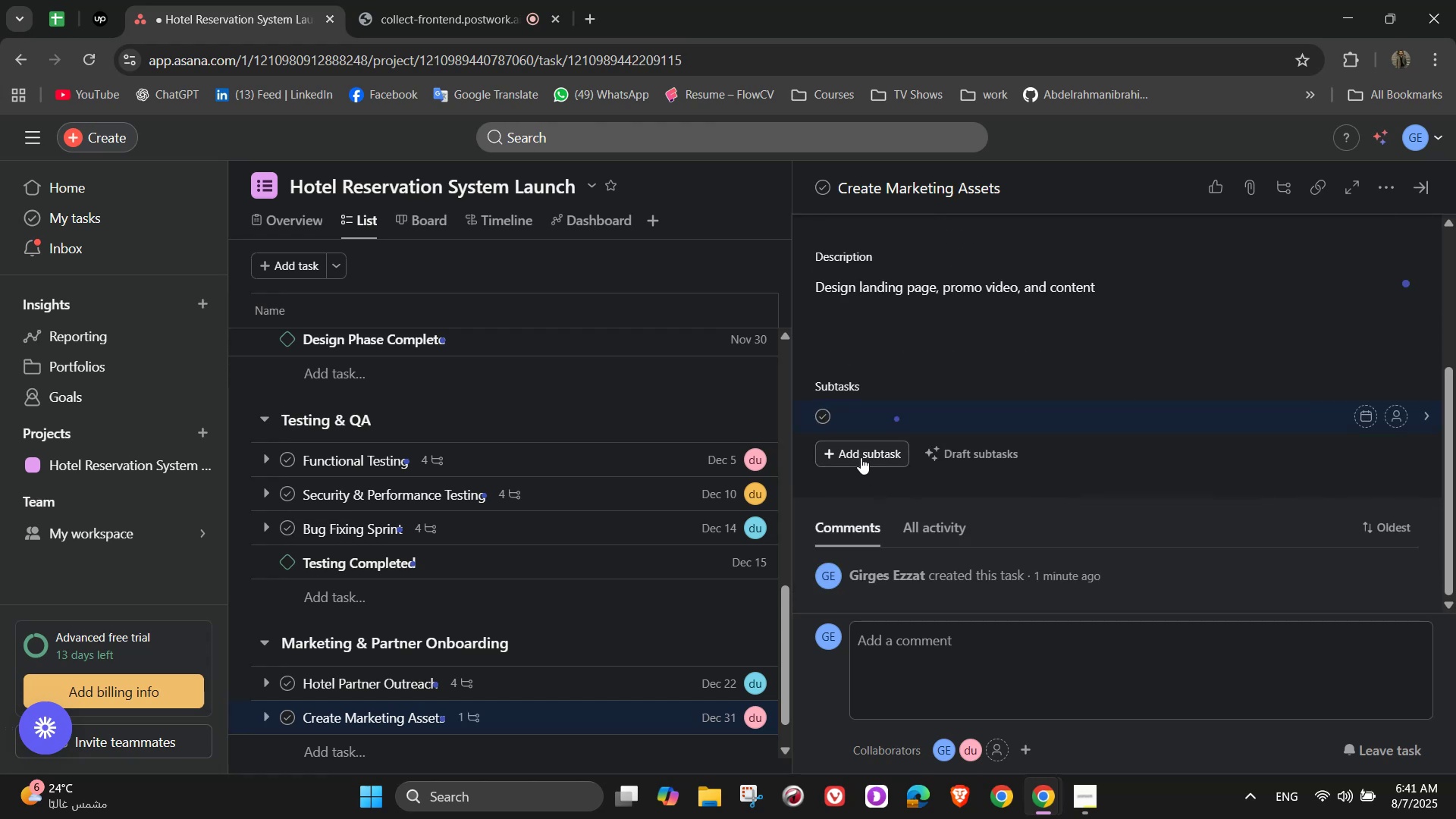 
type(Write landing page copy)
 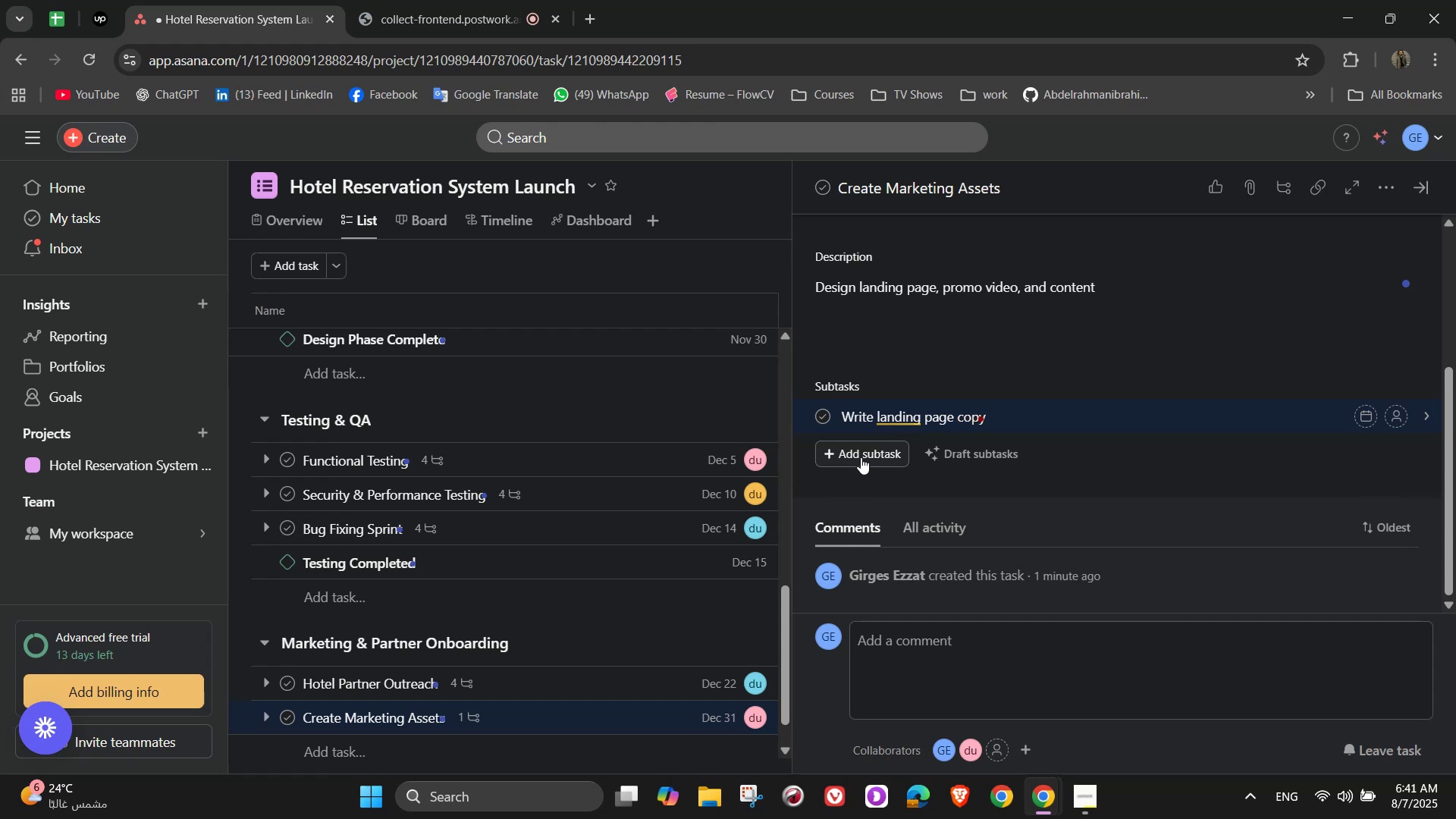 
key(Enter)
 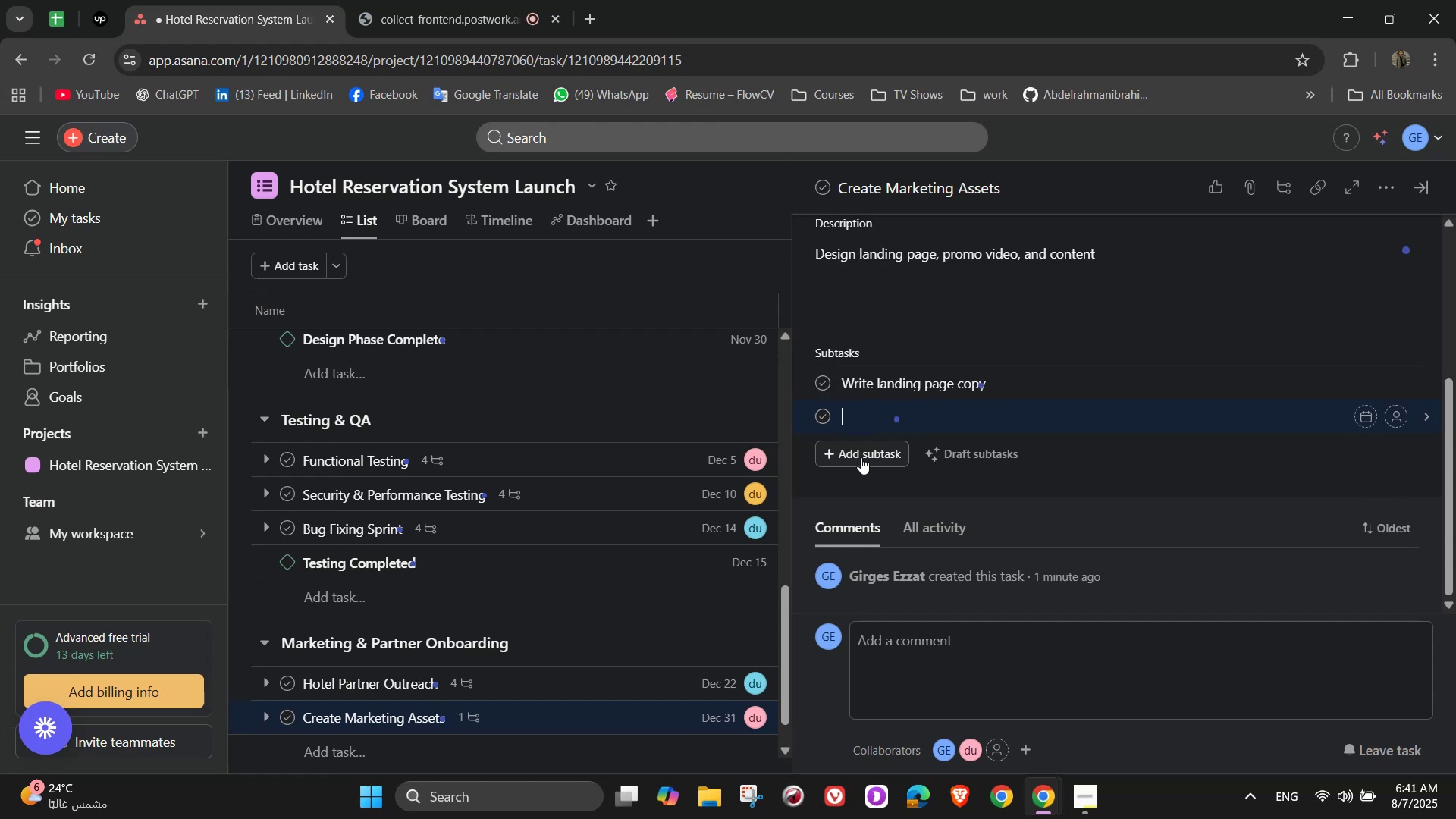 
type(Design hero banners & )
key(Backspace)
key(Backspace)
type(and CTA buttom[NumLock]ns[NumLock])
key(Backspace)
key(Backspace)
key(Backspace)
type(ns)
 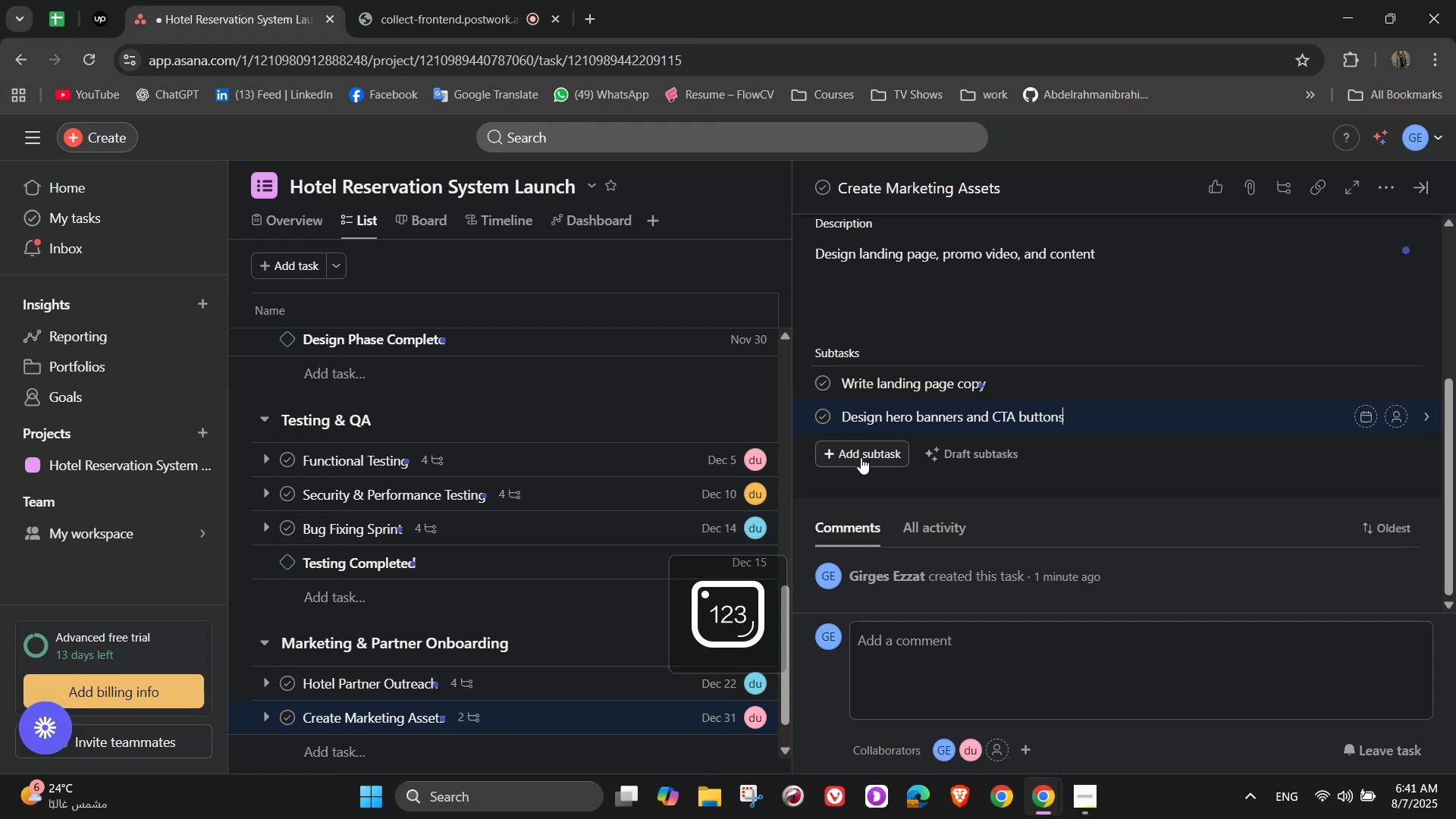 
key(Enter)
 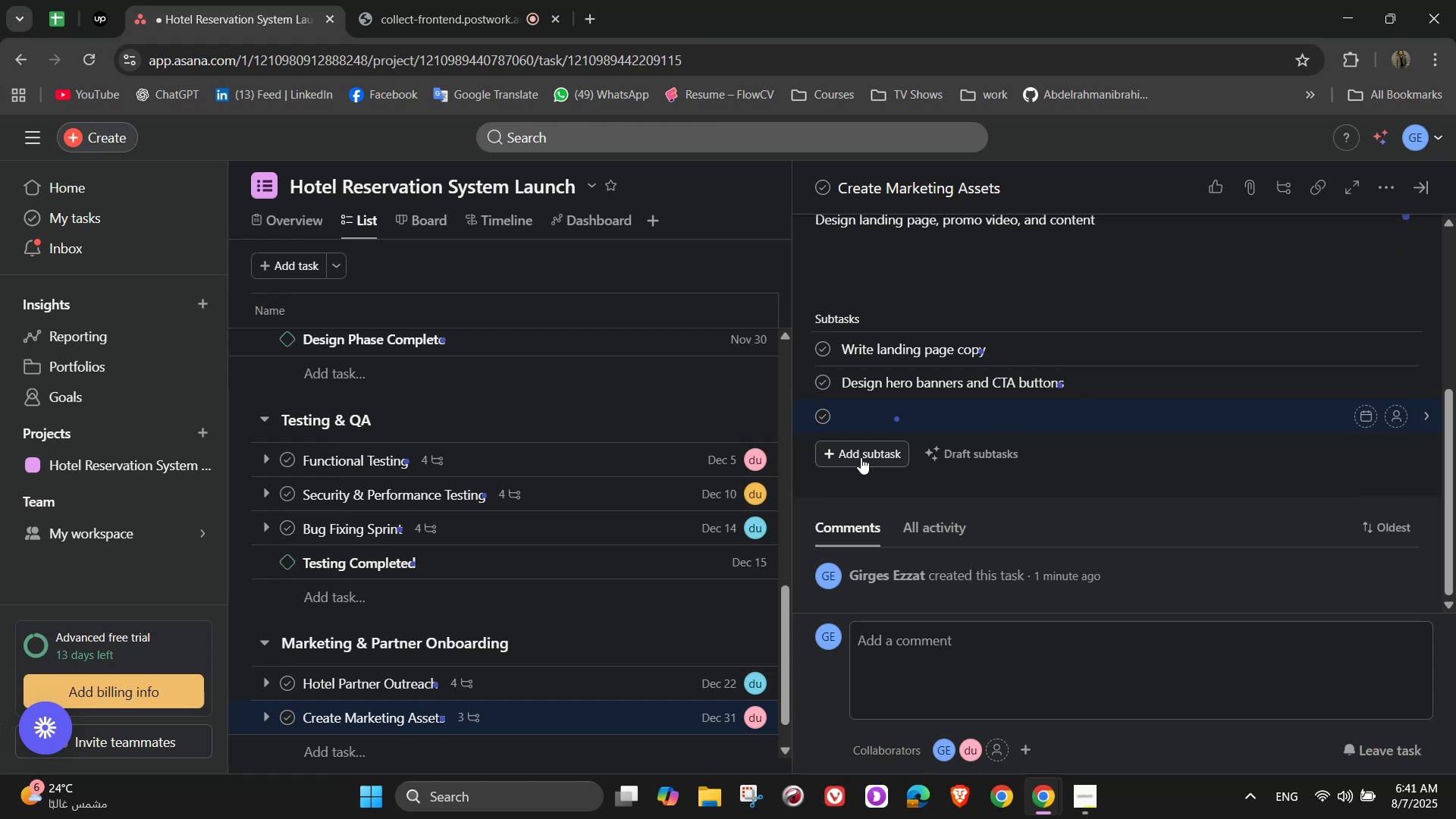 
type(F)
key(Backspace)
type(Fim and edit promp)
key(Backspace)
type(o )
 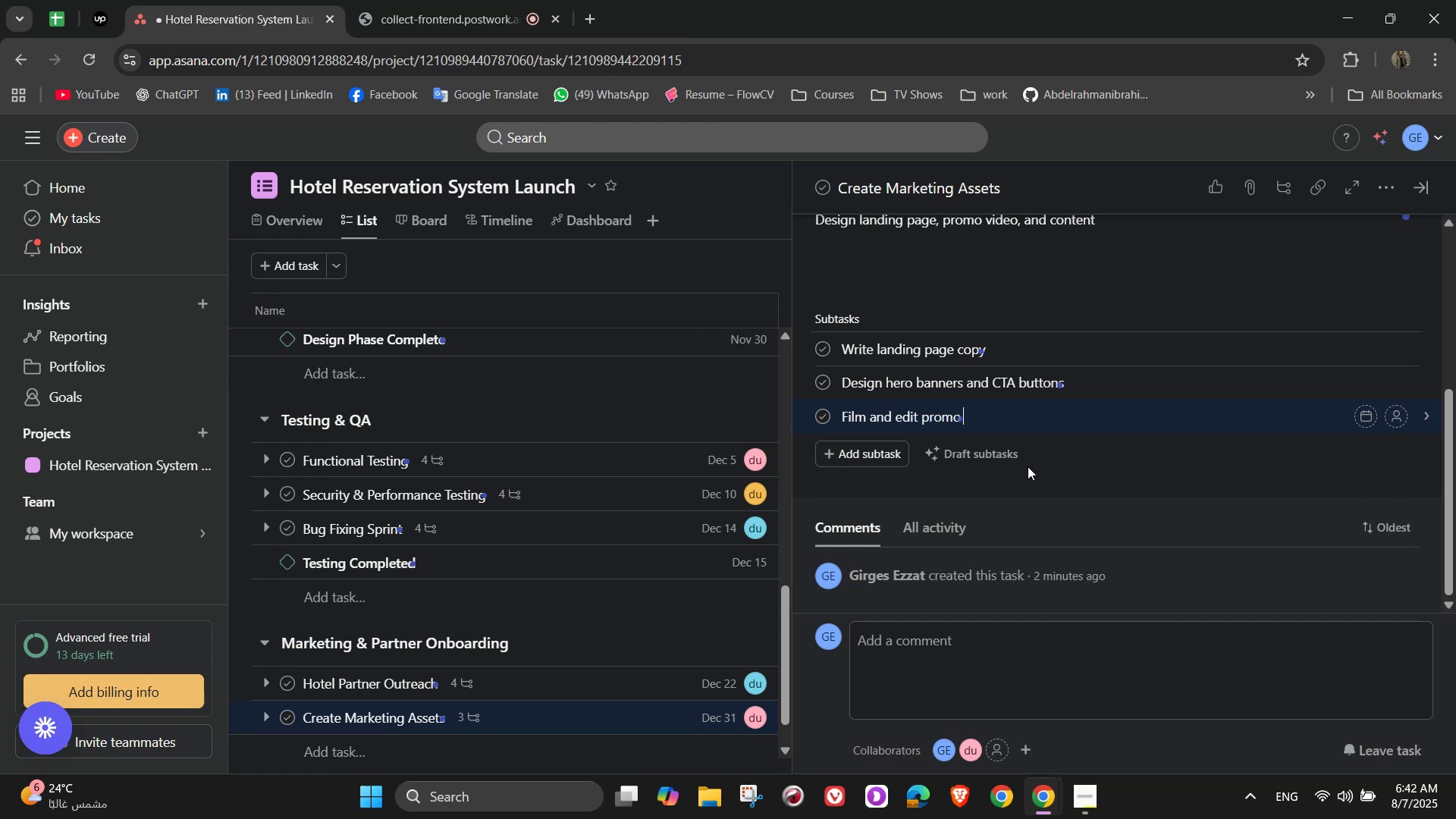 
 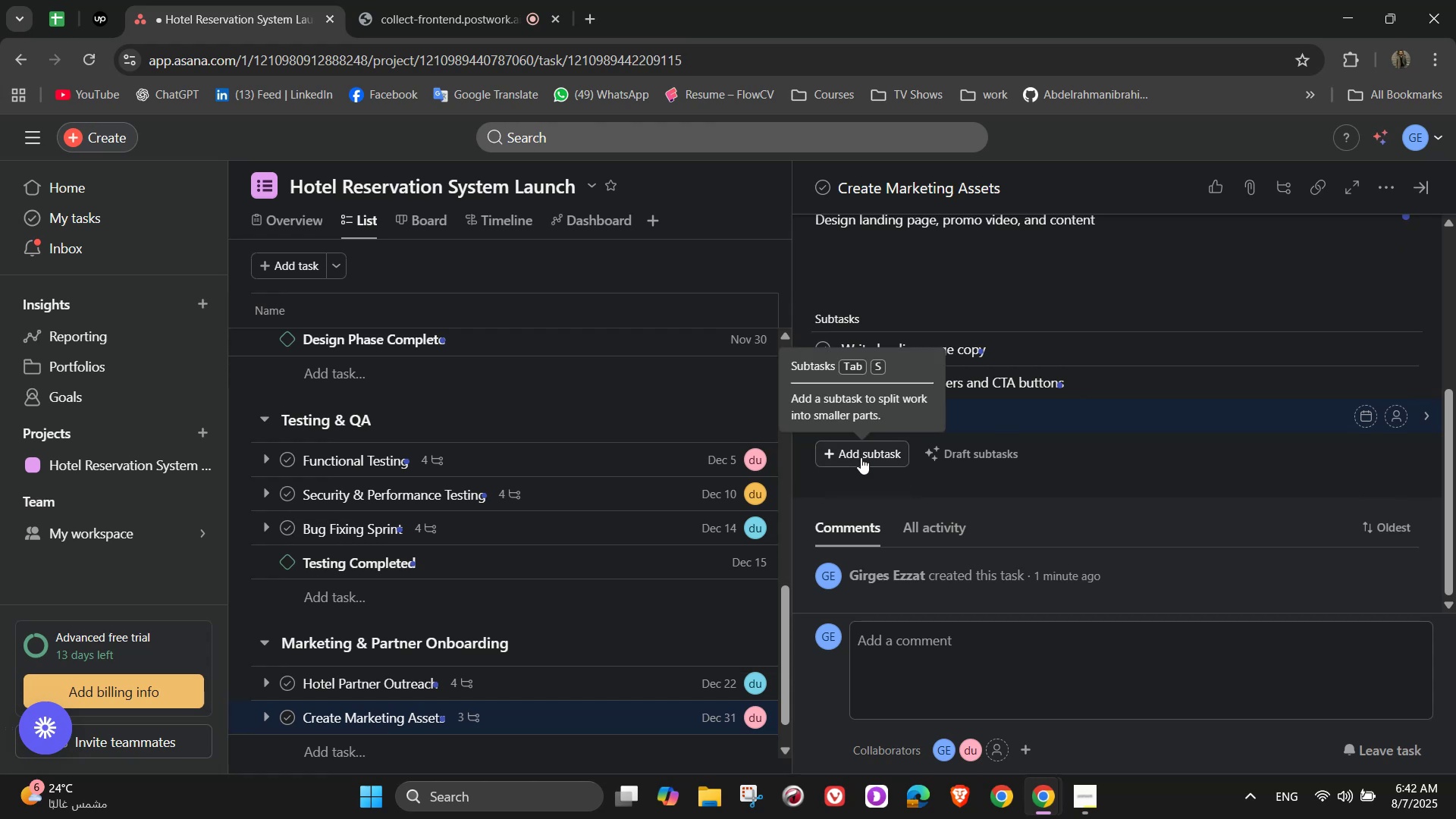 
hold_key(key=L, duration=0.34)
 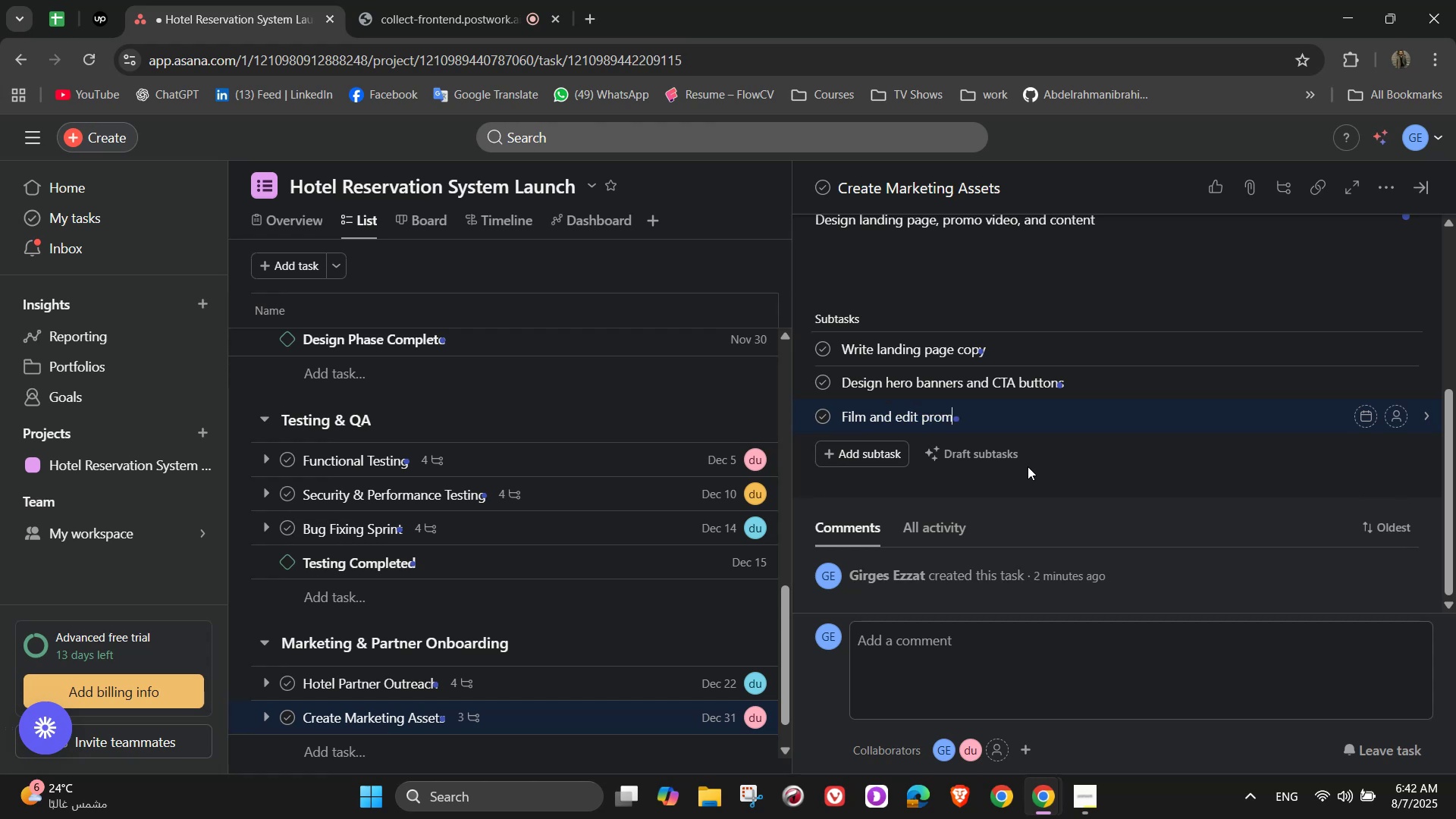 
type(videos)
key(Backspace)
 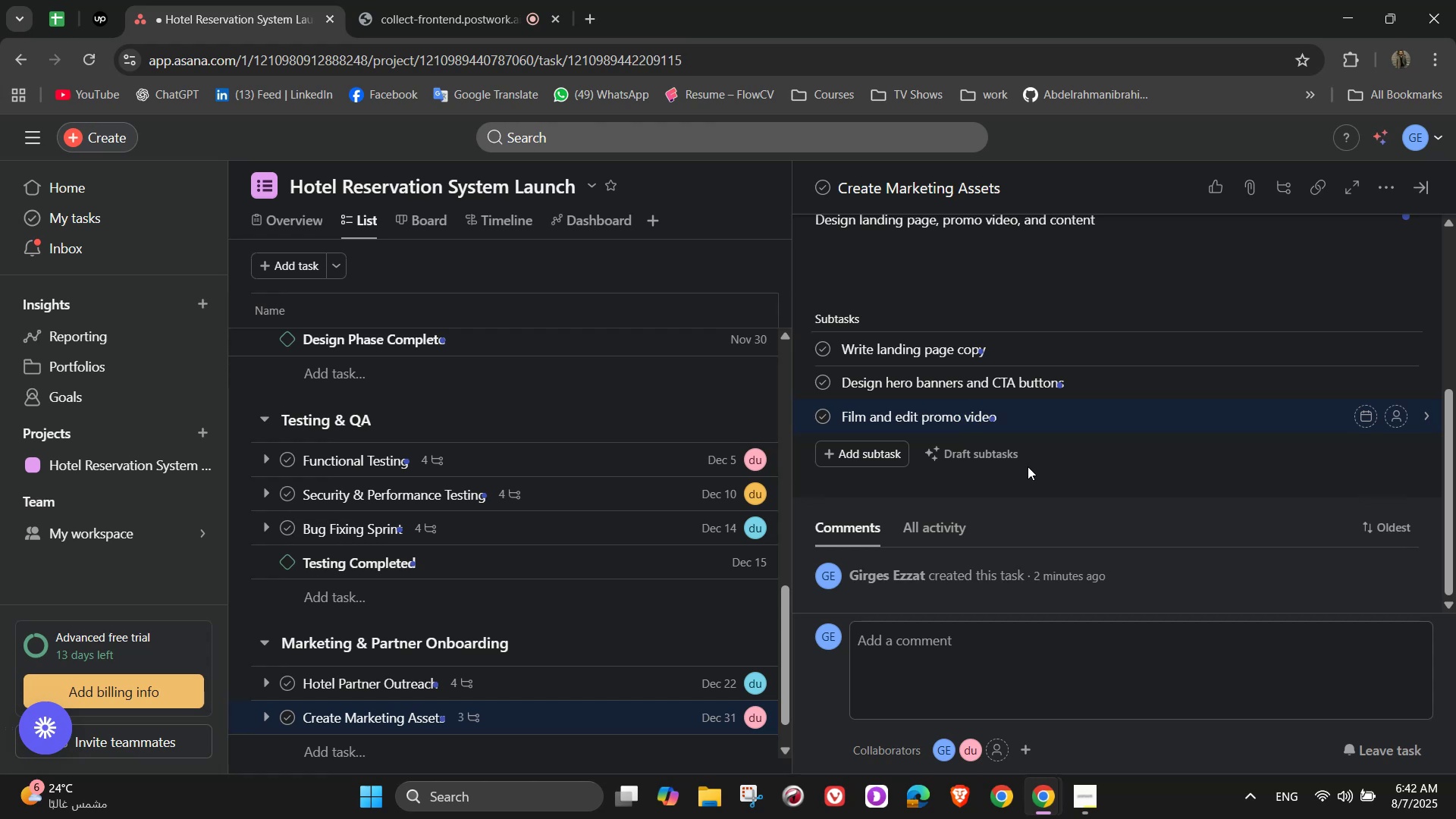 
key(Enter)
 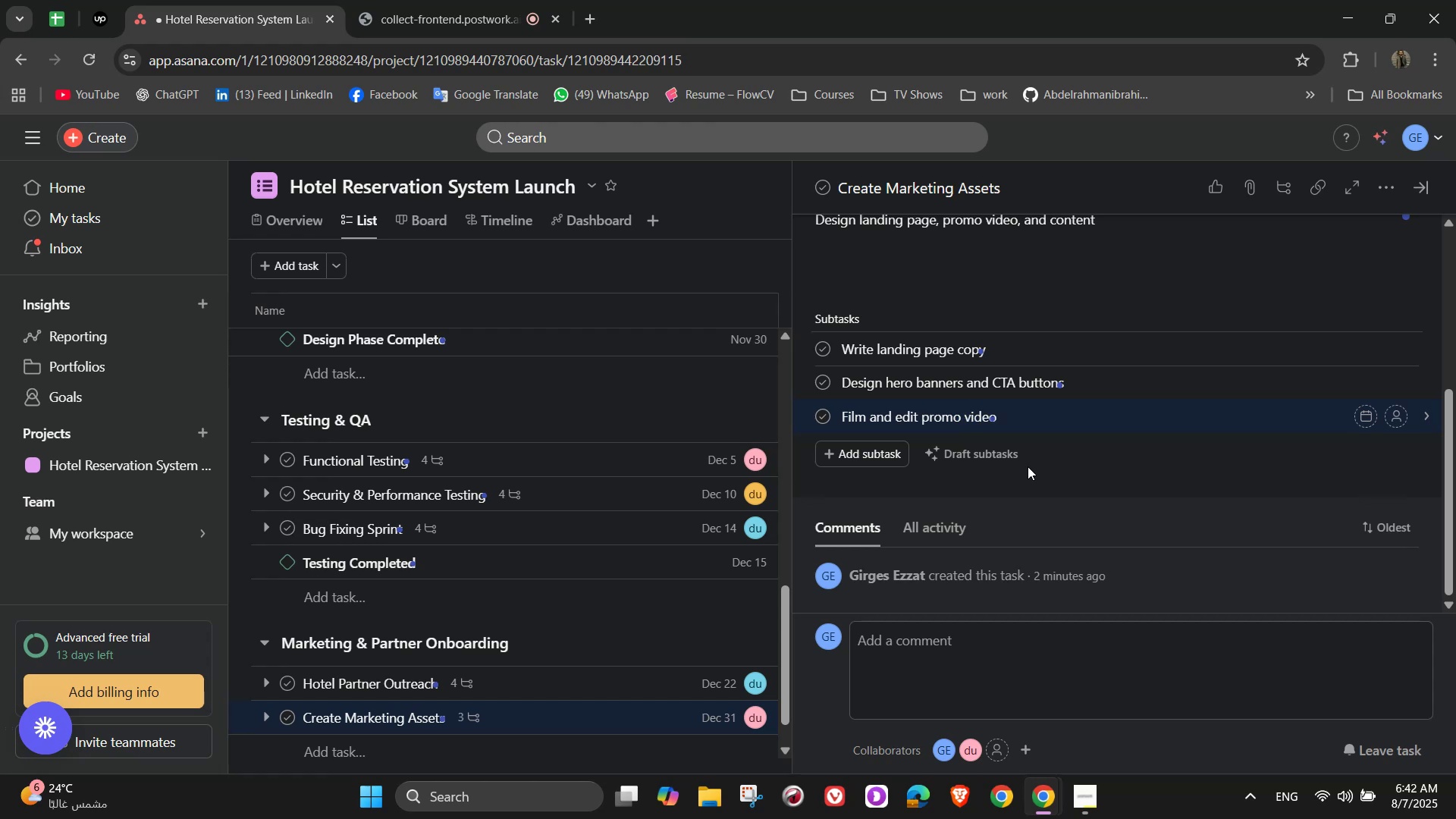 
type(])
key(Backspace)
type(Upload to website and socials)
 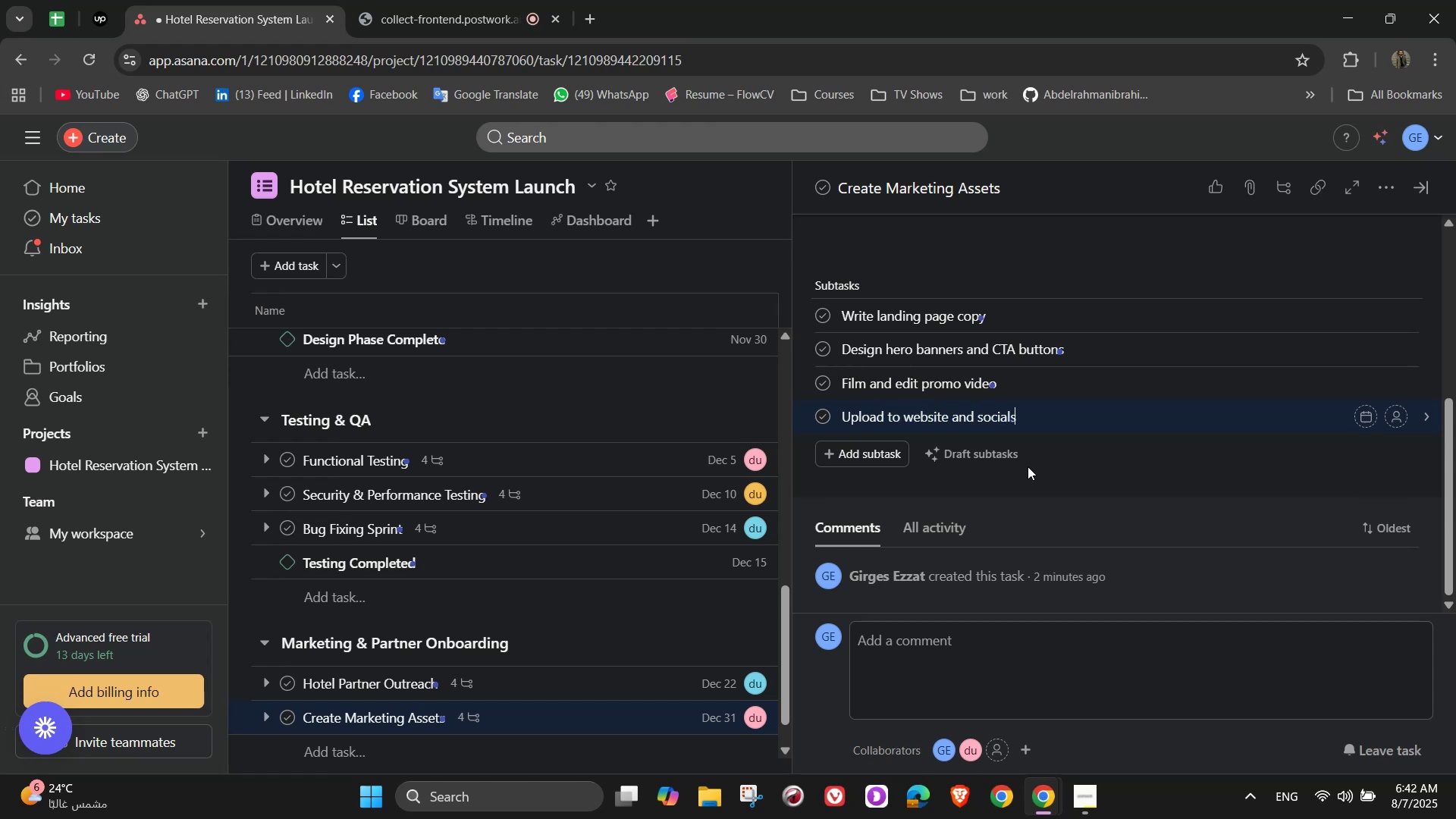 
left_click([1037, 493])
 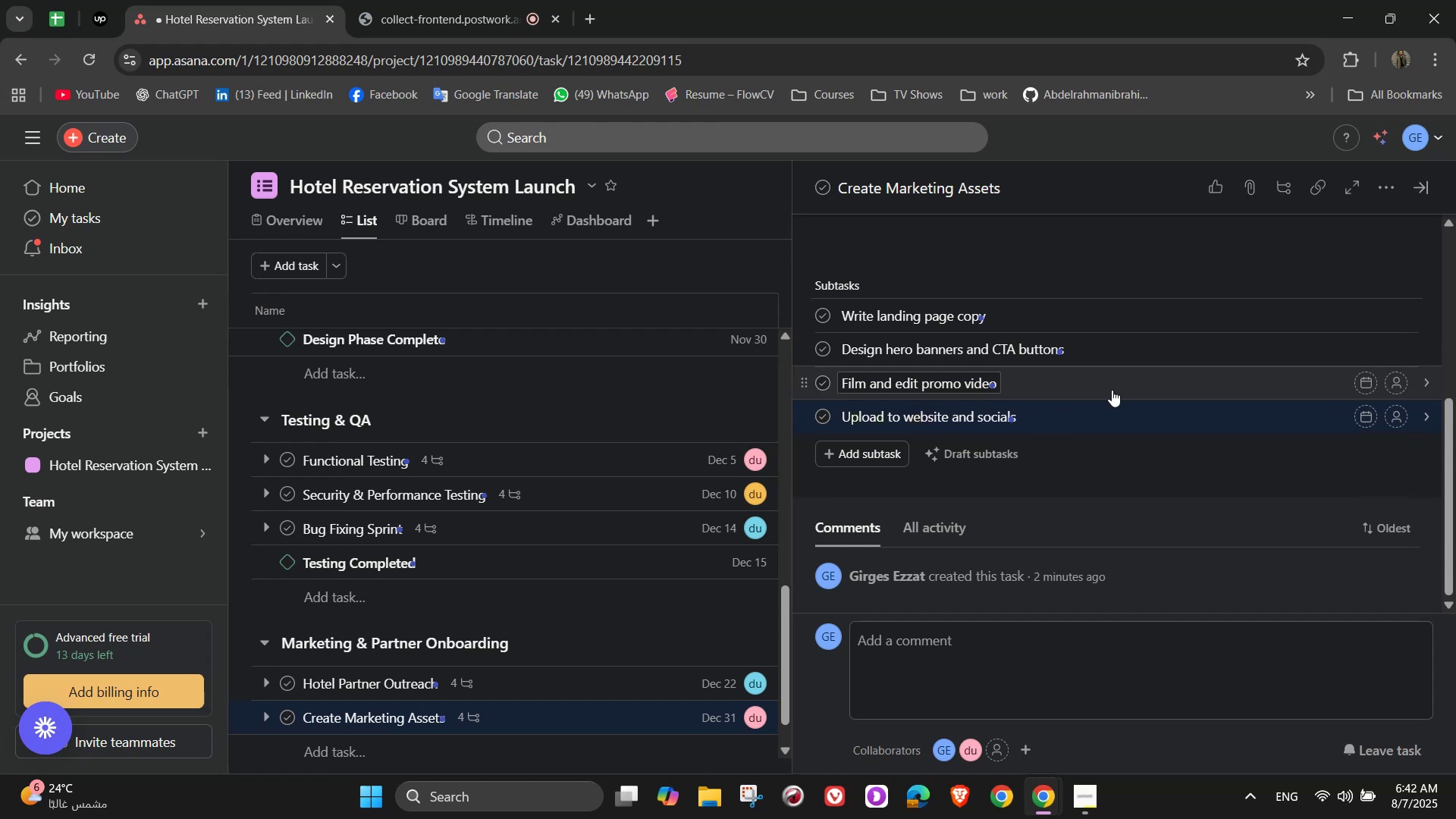 
scroll: coordinate [1225, 398], scroll_direction: up, amount: 7.0
 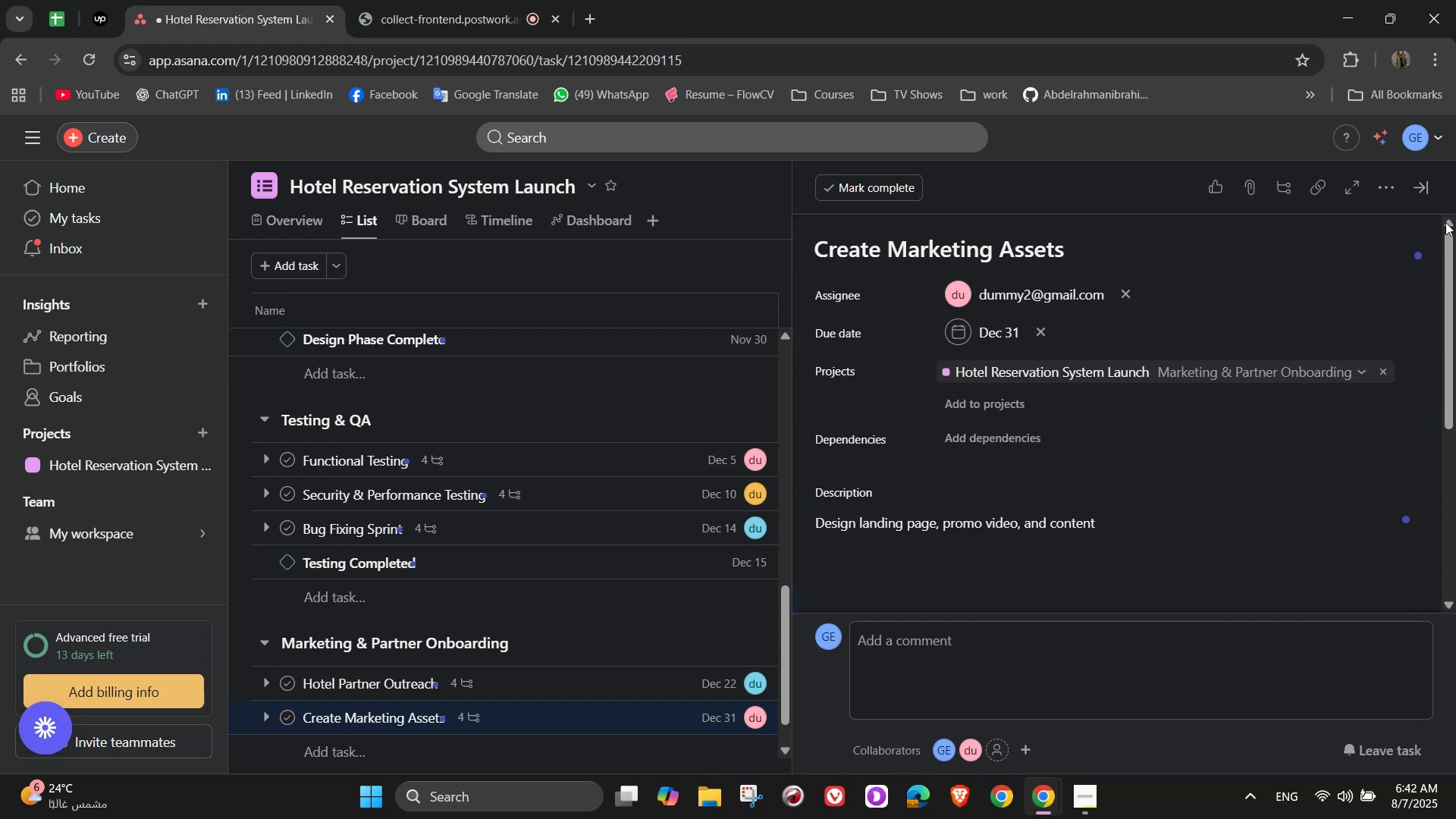 
left_click([1413, 192])
 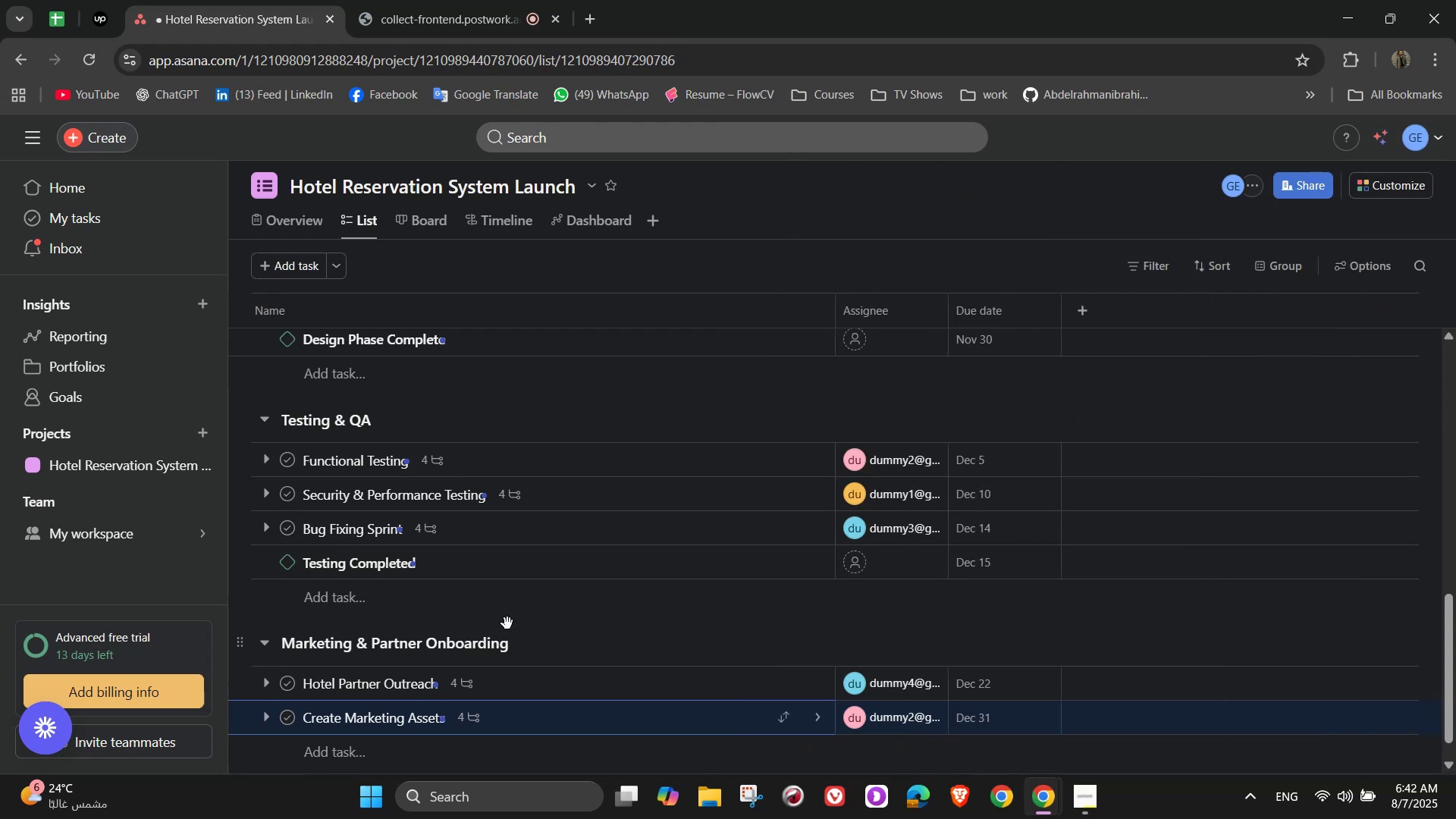 
scroll: coordinate [472, 624], scroll_direction: down, amount: 2.0
 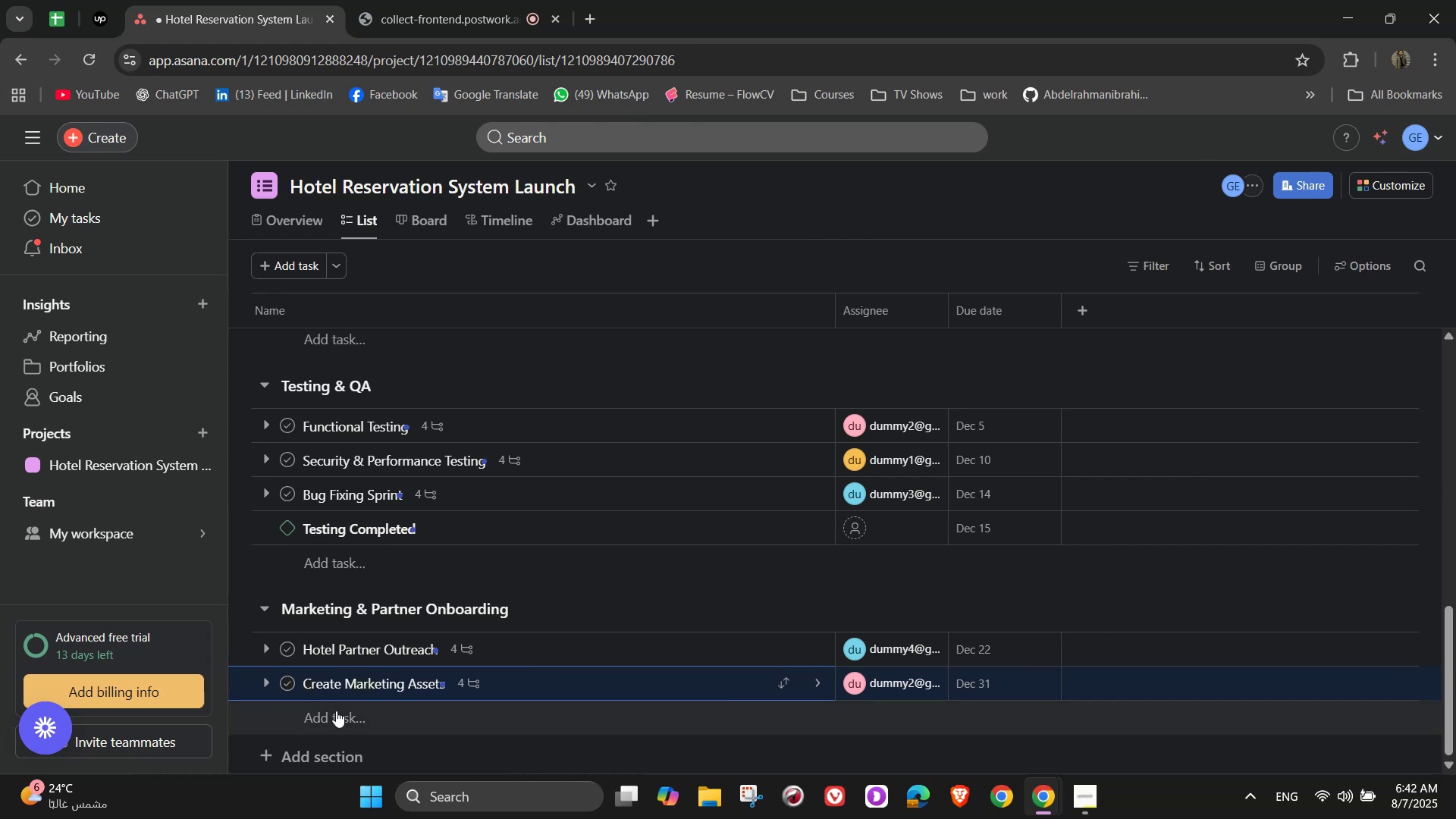 
left_click([336, 711])
 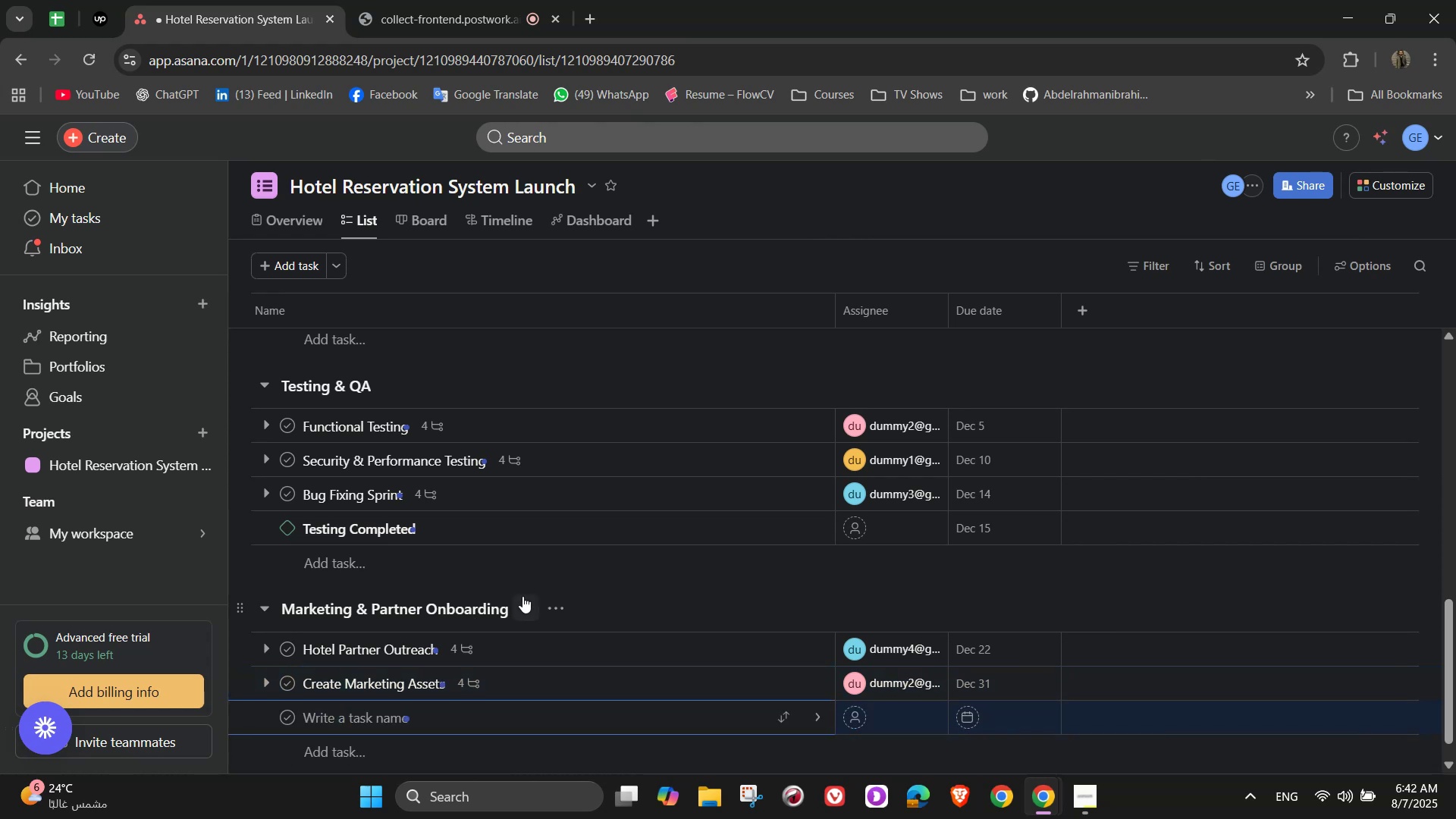 
scroll: coordinate [565, 572], scroll_direction: down, amount: 3.0
 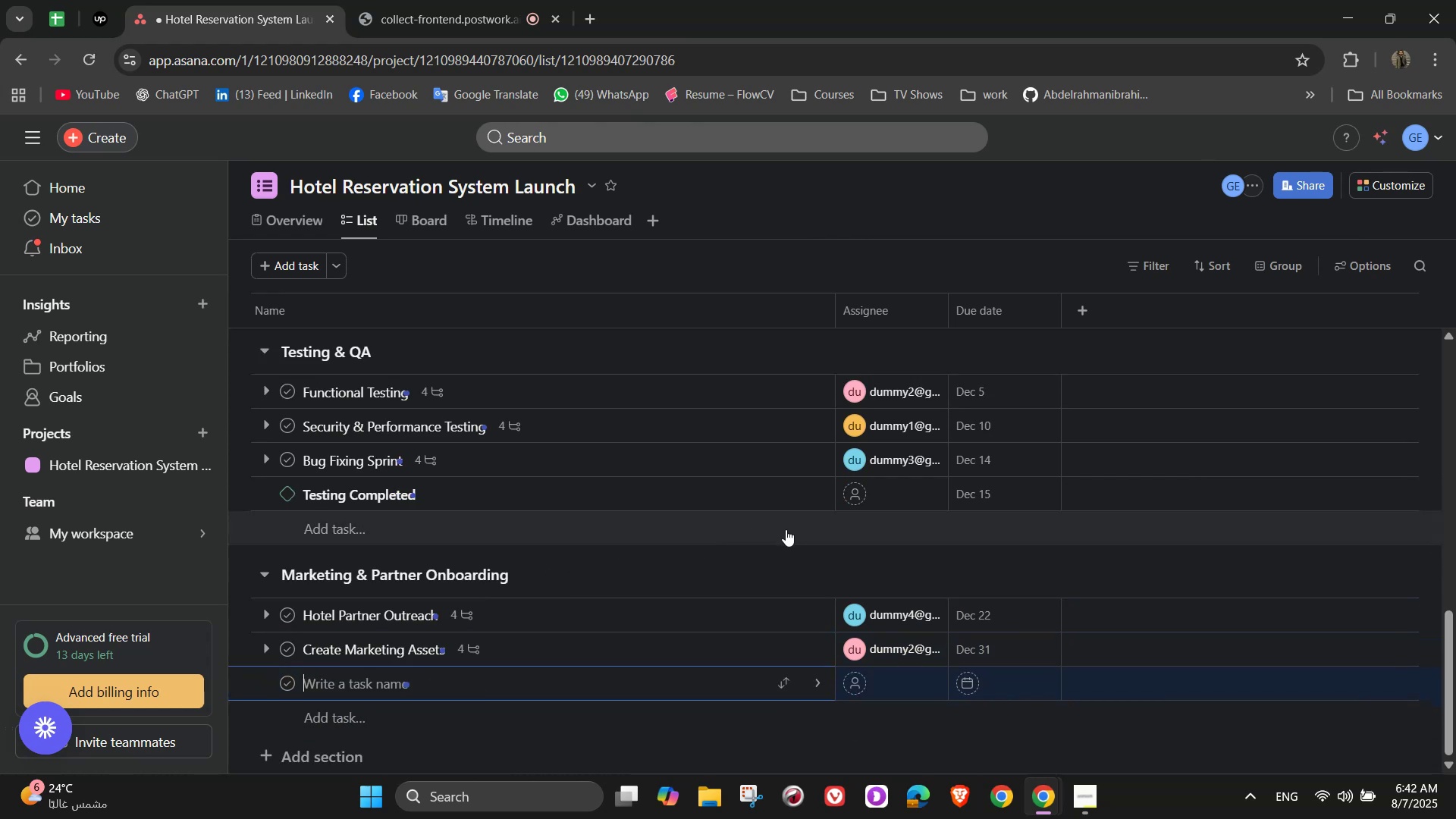 
type(Launch Paid Ads Co)
key(Backspace)
type(ampaign)
 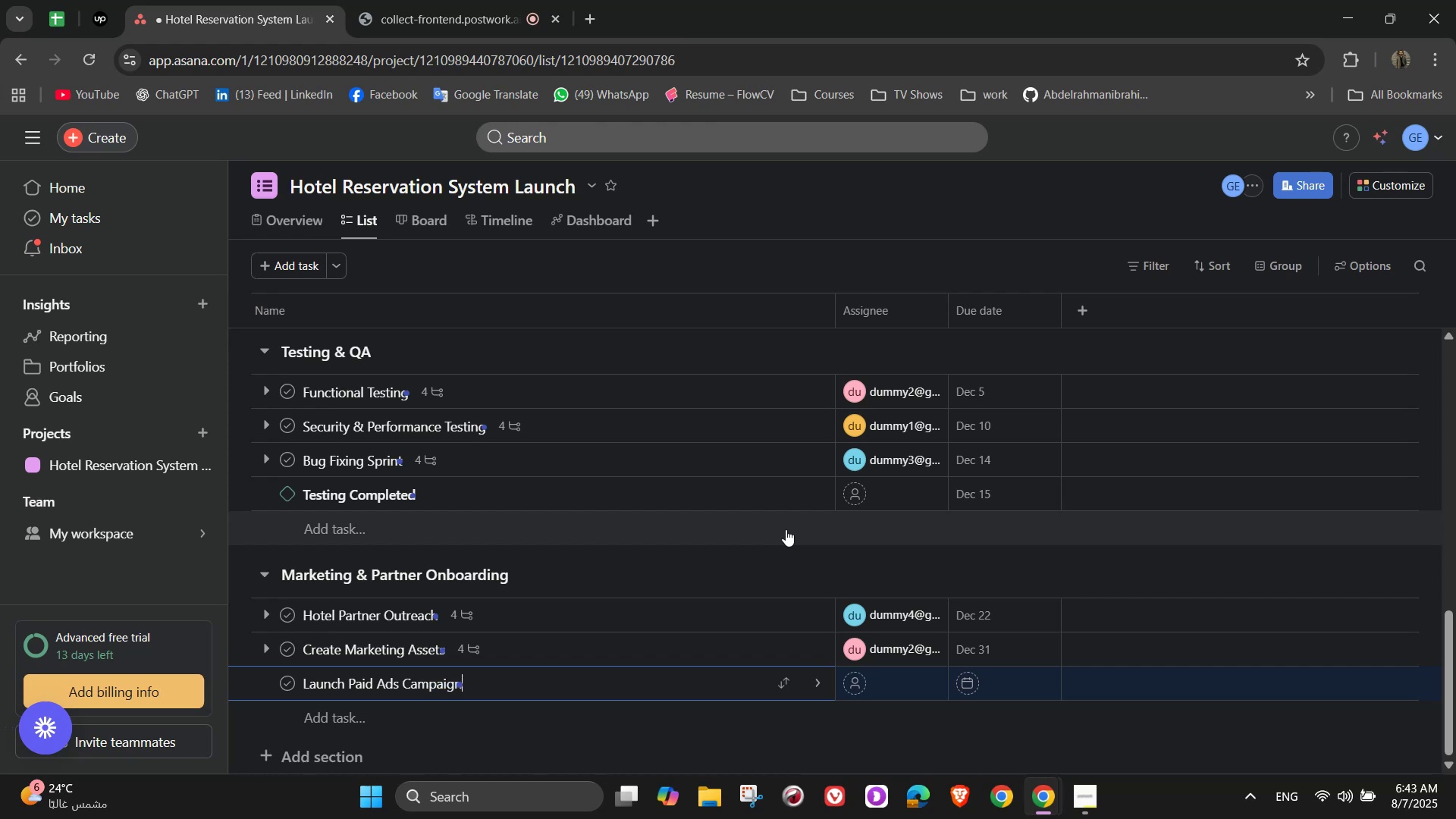 
left_click([821, 679])
 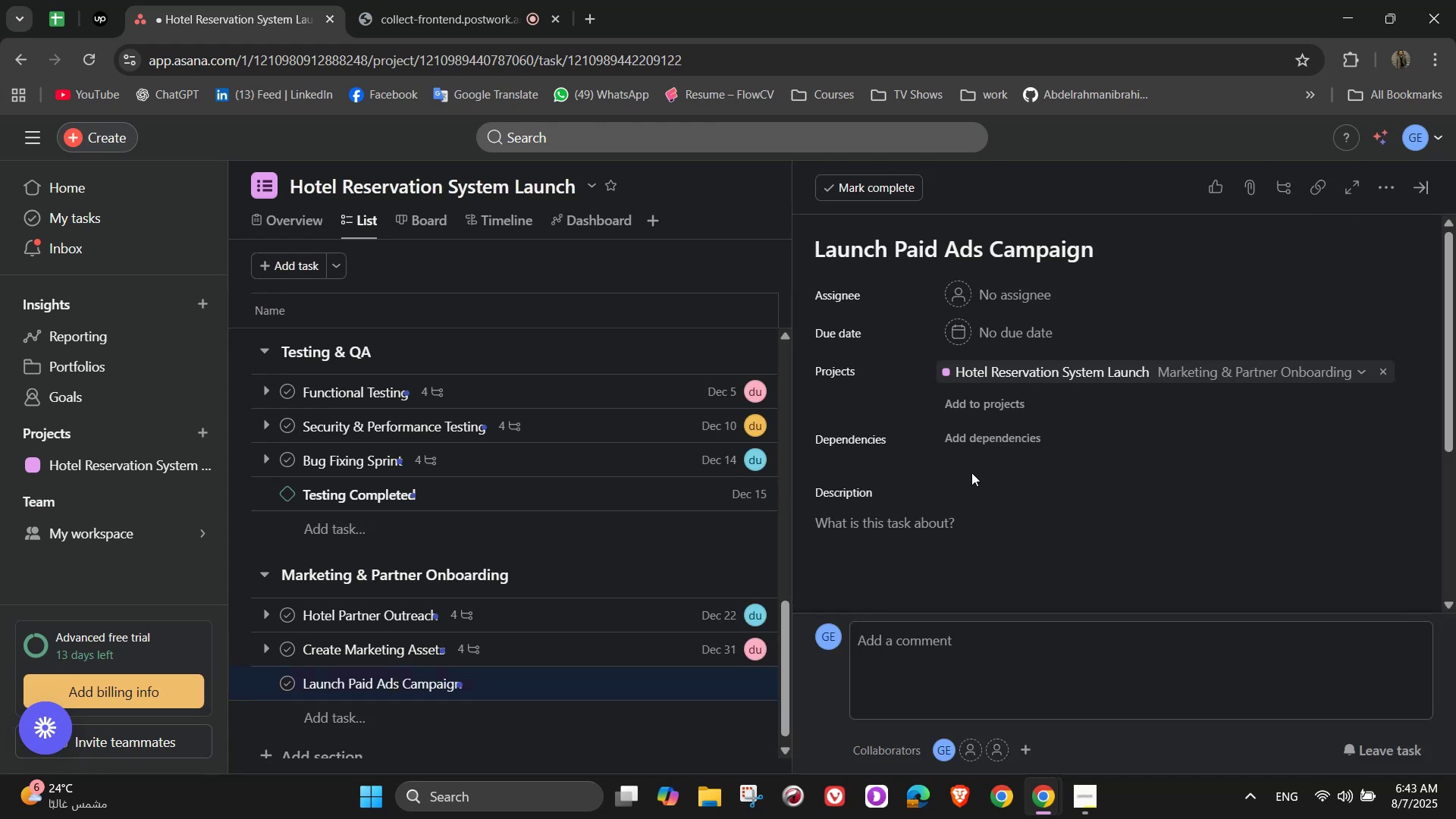 
left_click([1024, 298])
 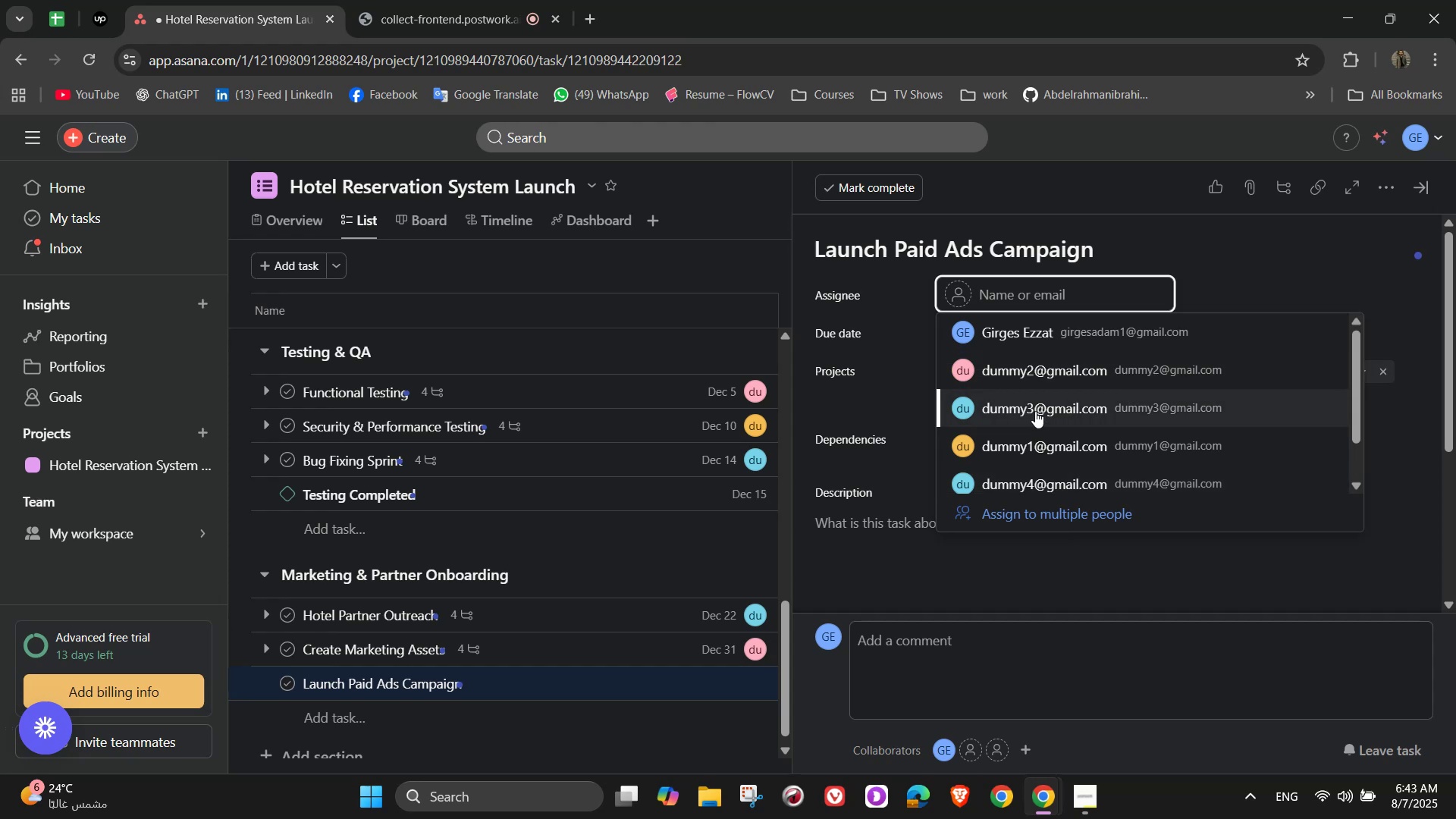 
wait(5.58)
 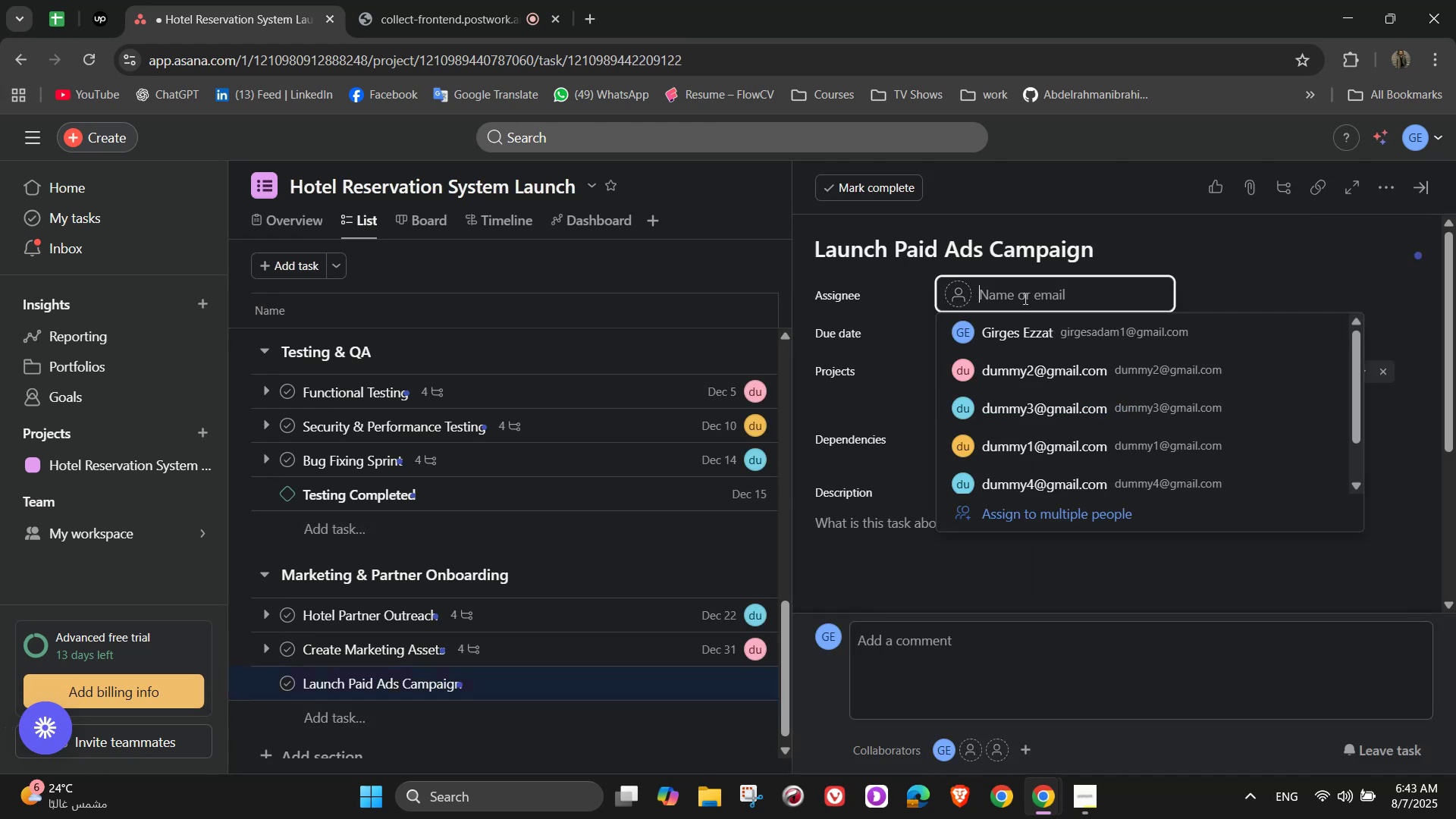 
double_click([1027, 359])
 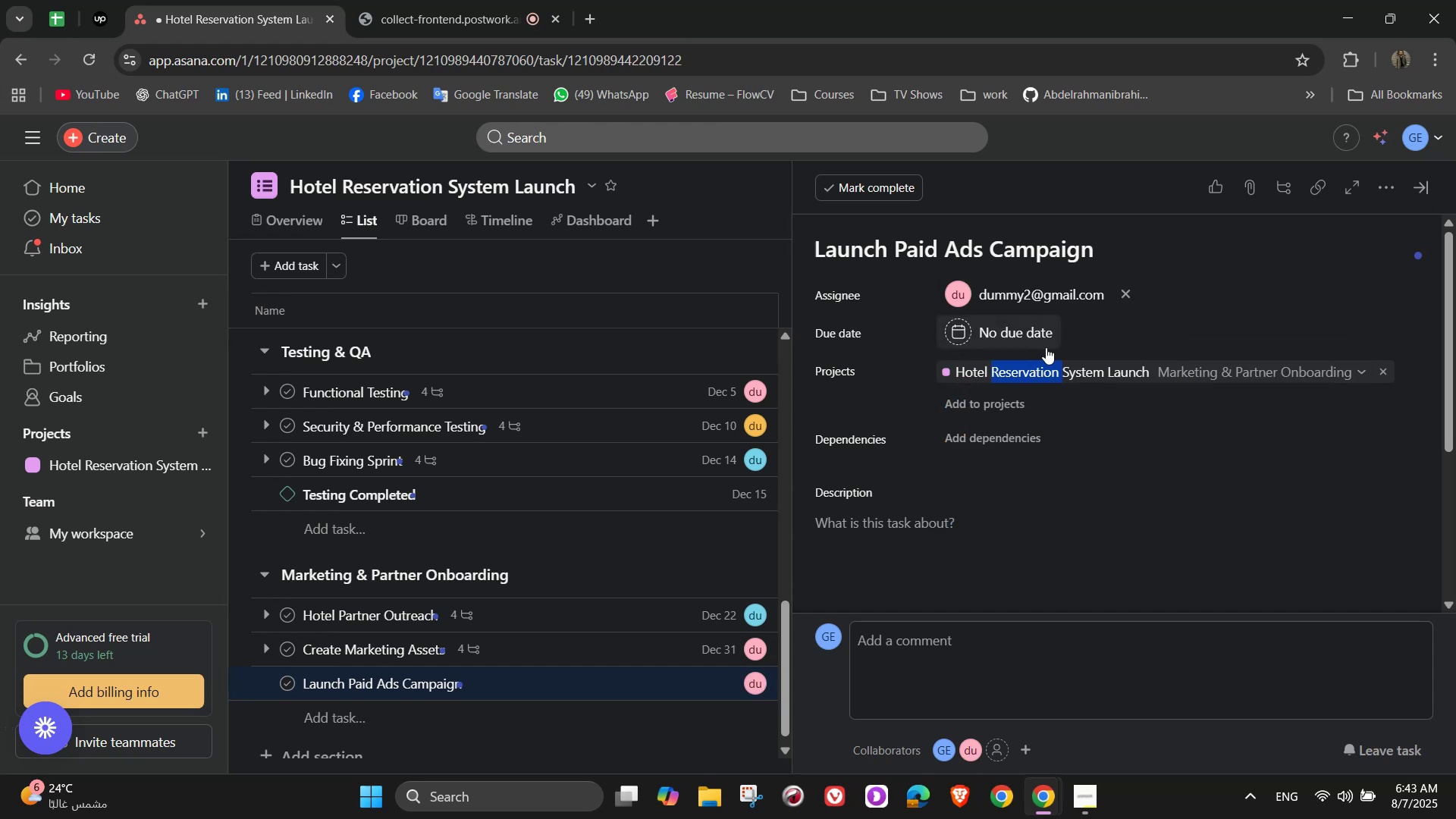 
mouse_move([1060, 337])
 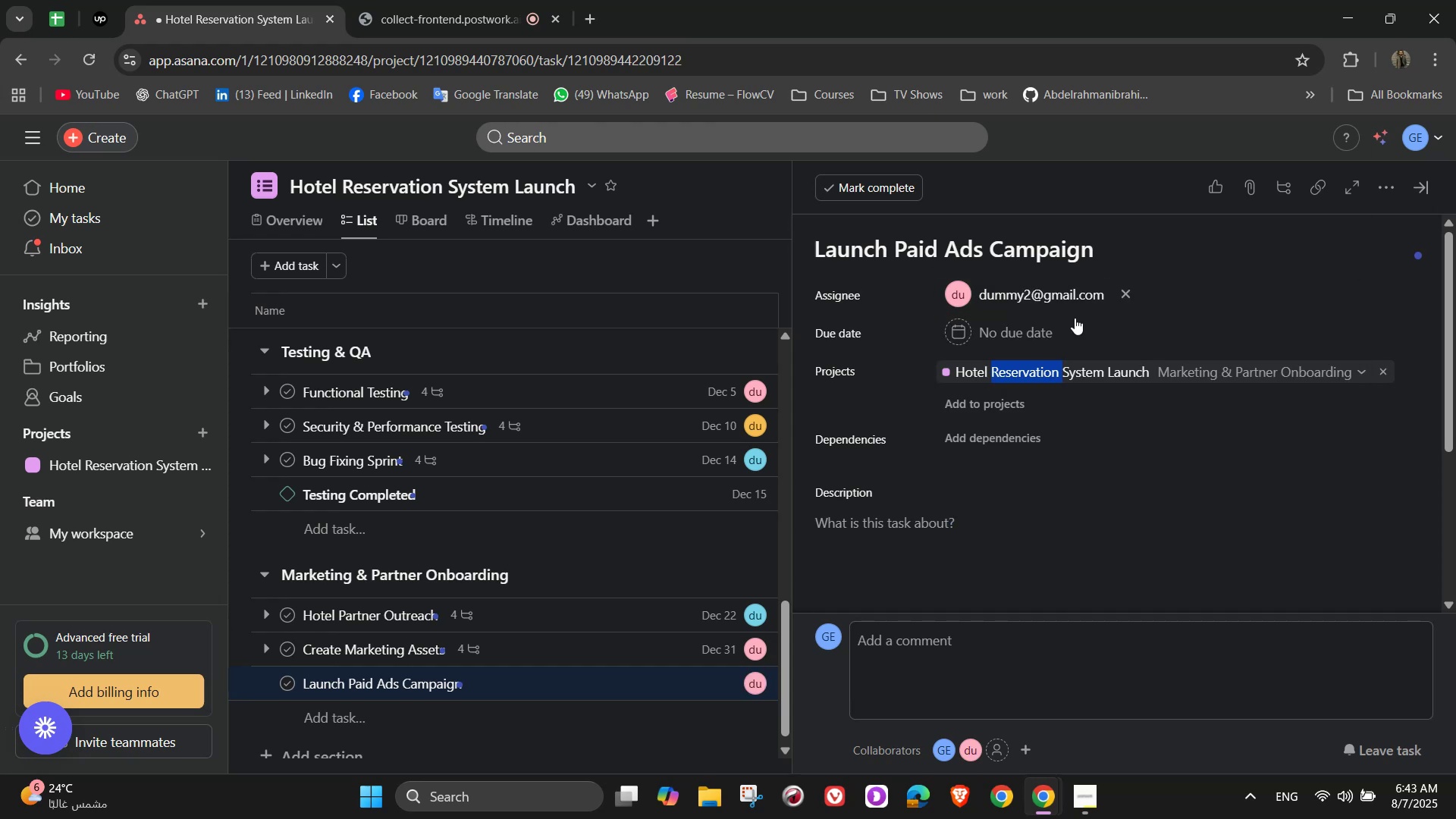 
left_click([1033, 331])
 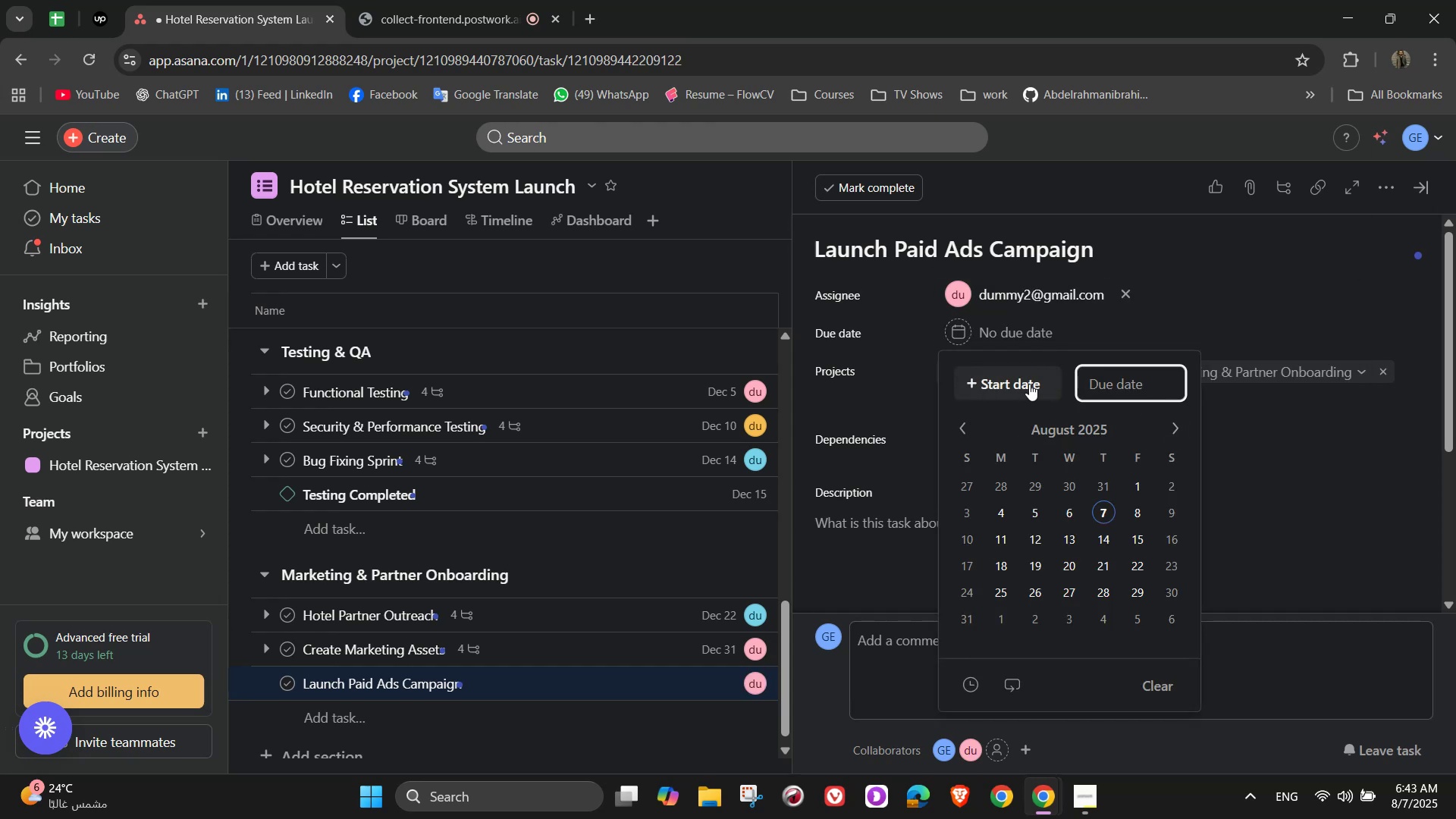 
double_click([1182, 432])
 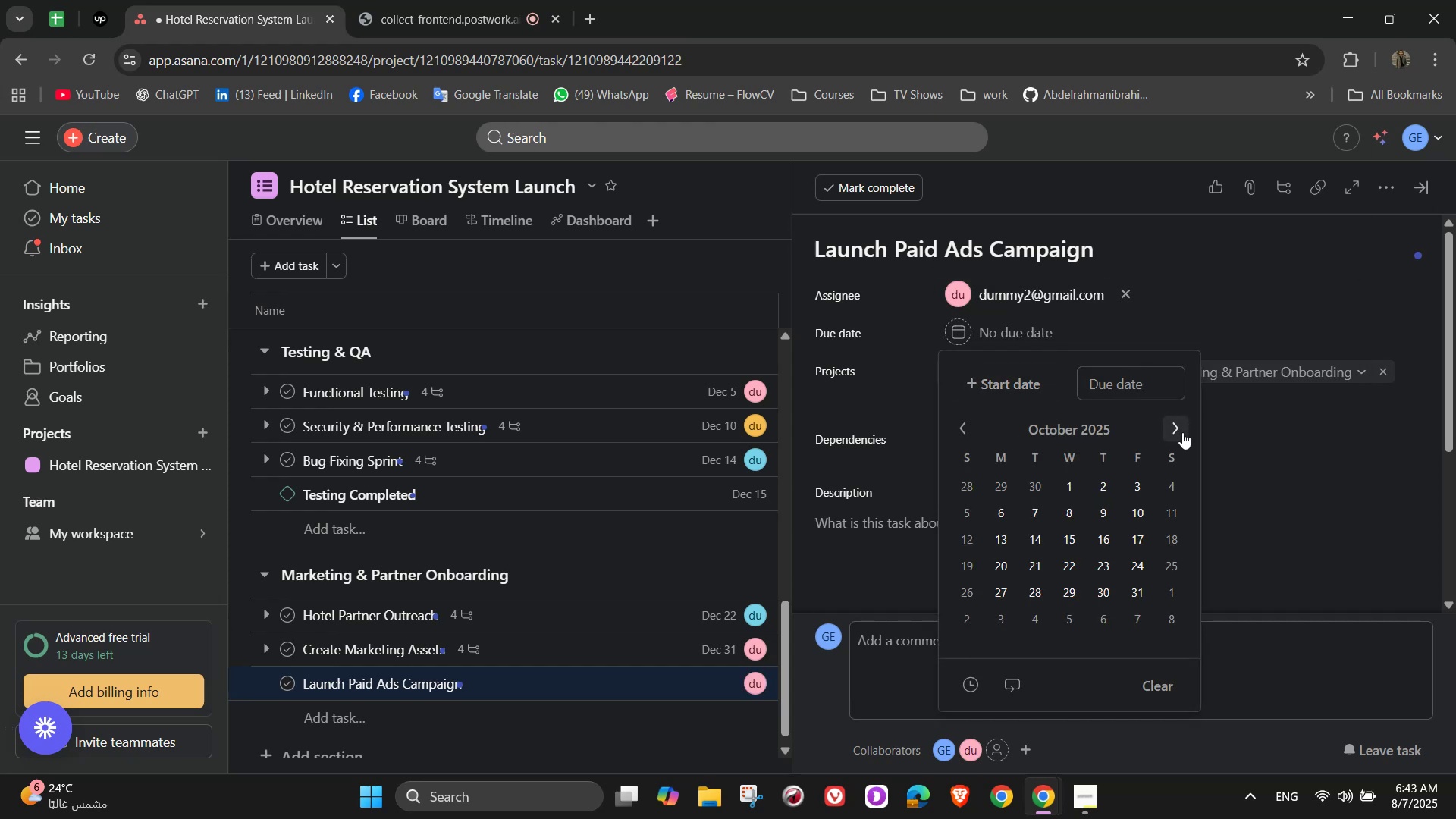 
triple_click([1182, 432])
 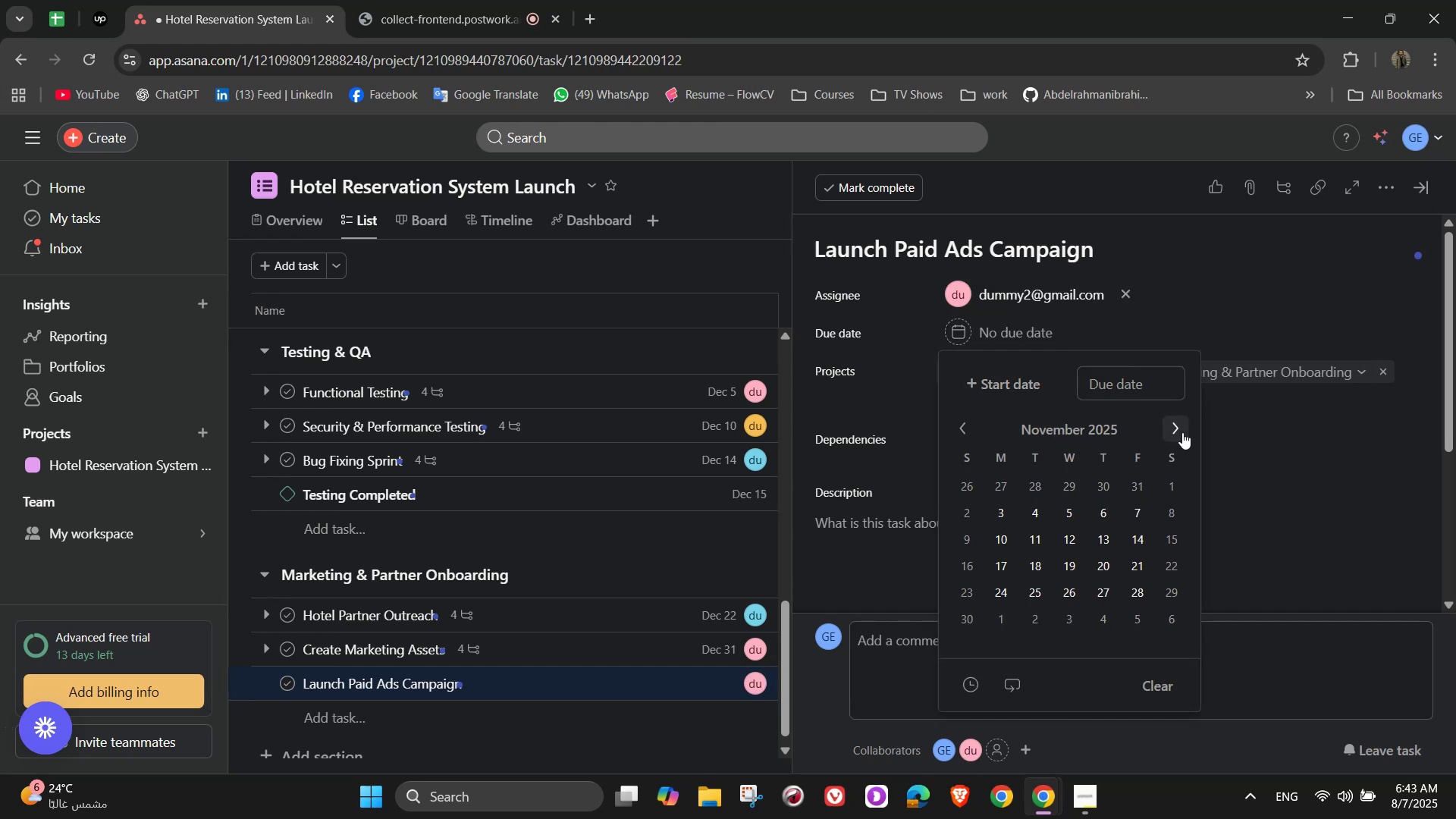 
triple_click([1182, 432])
 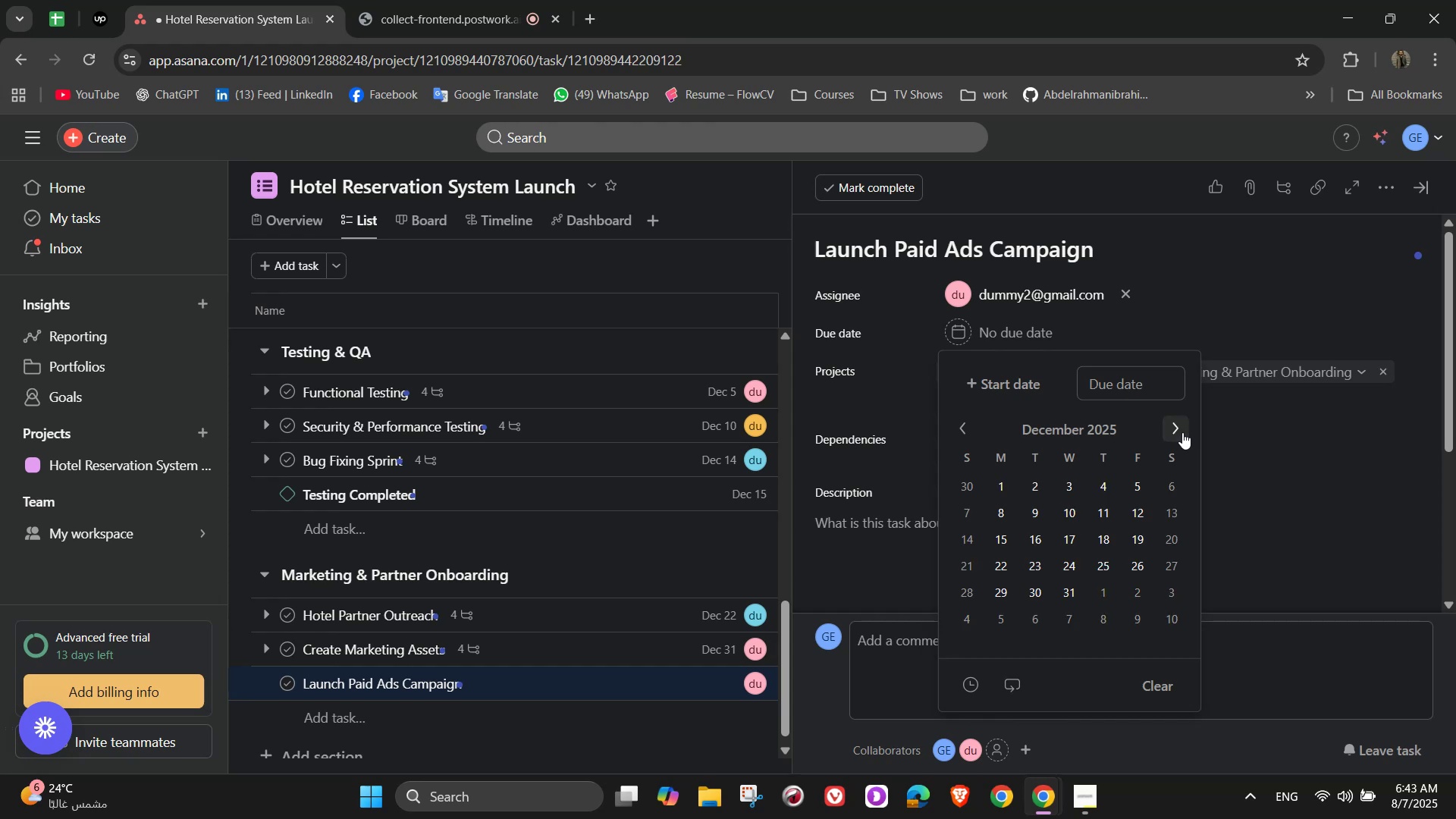 
triple_click([1182, 432])
 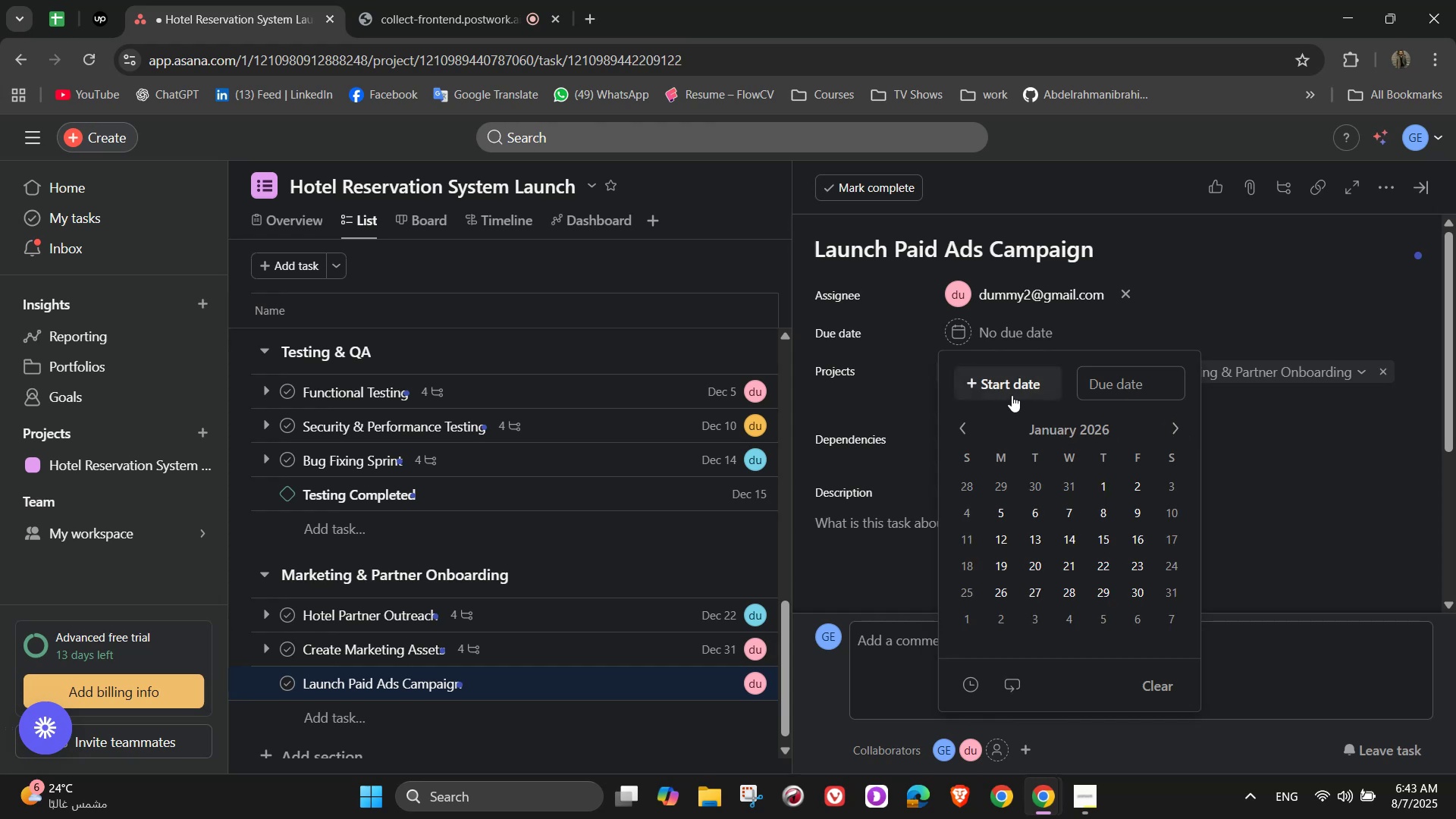 
left_click([1012, 395])
 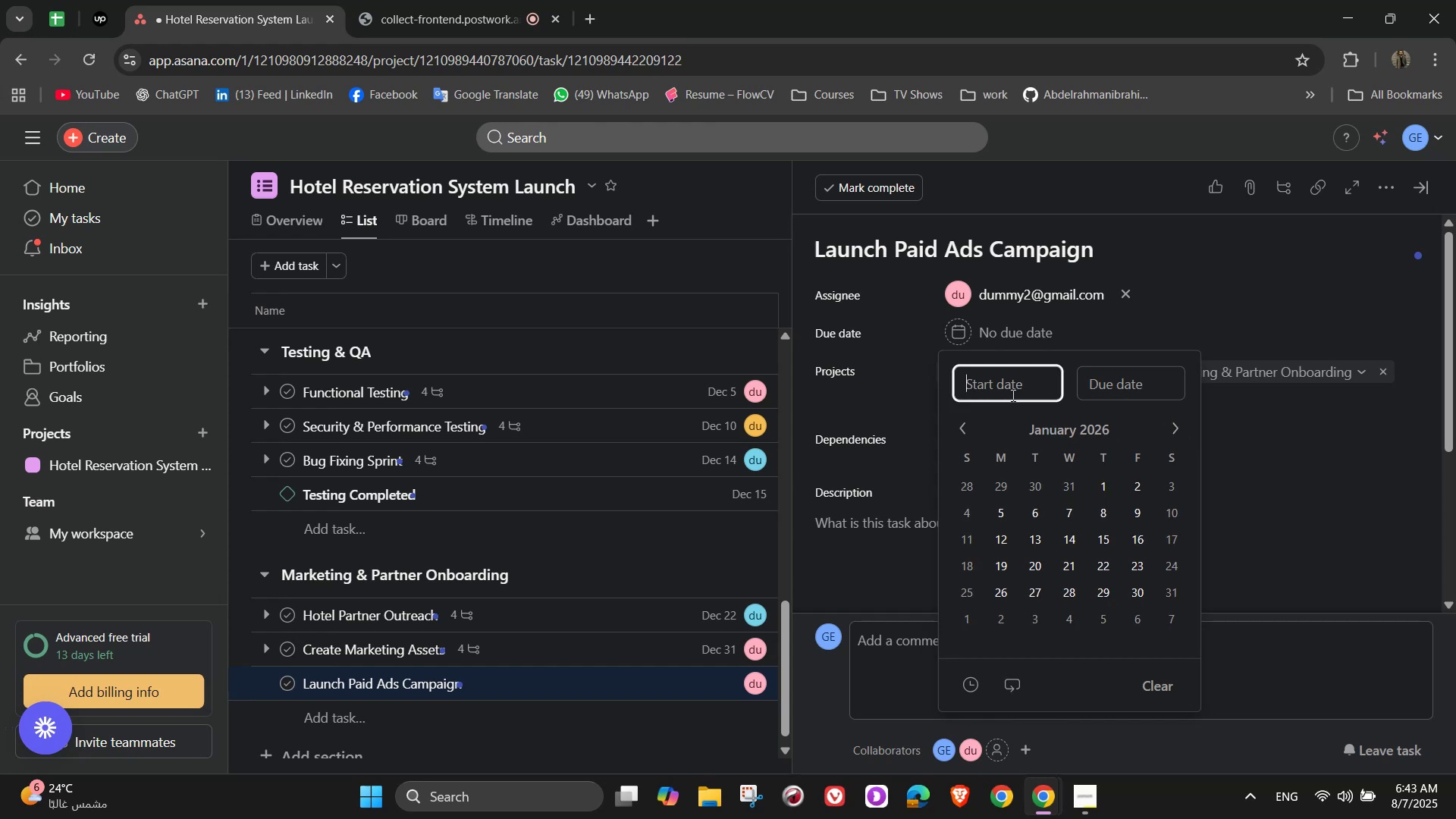 
wait(9.65)
 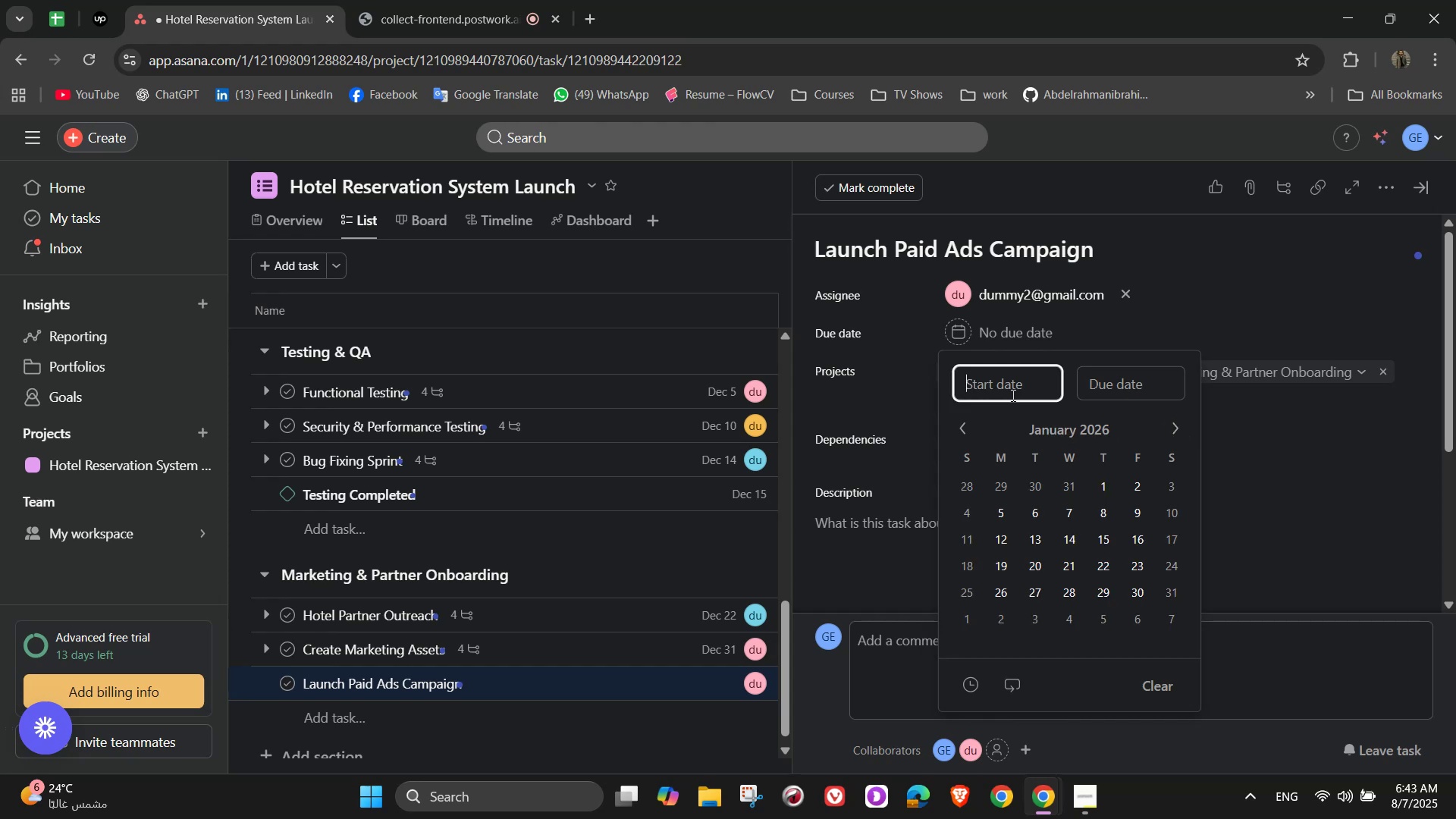 
left_click([1163, 600])
 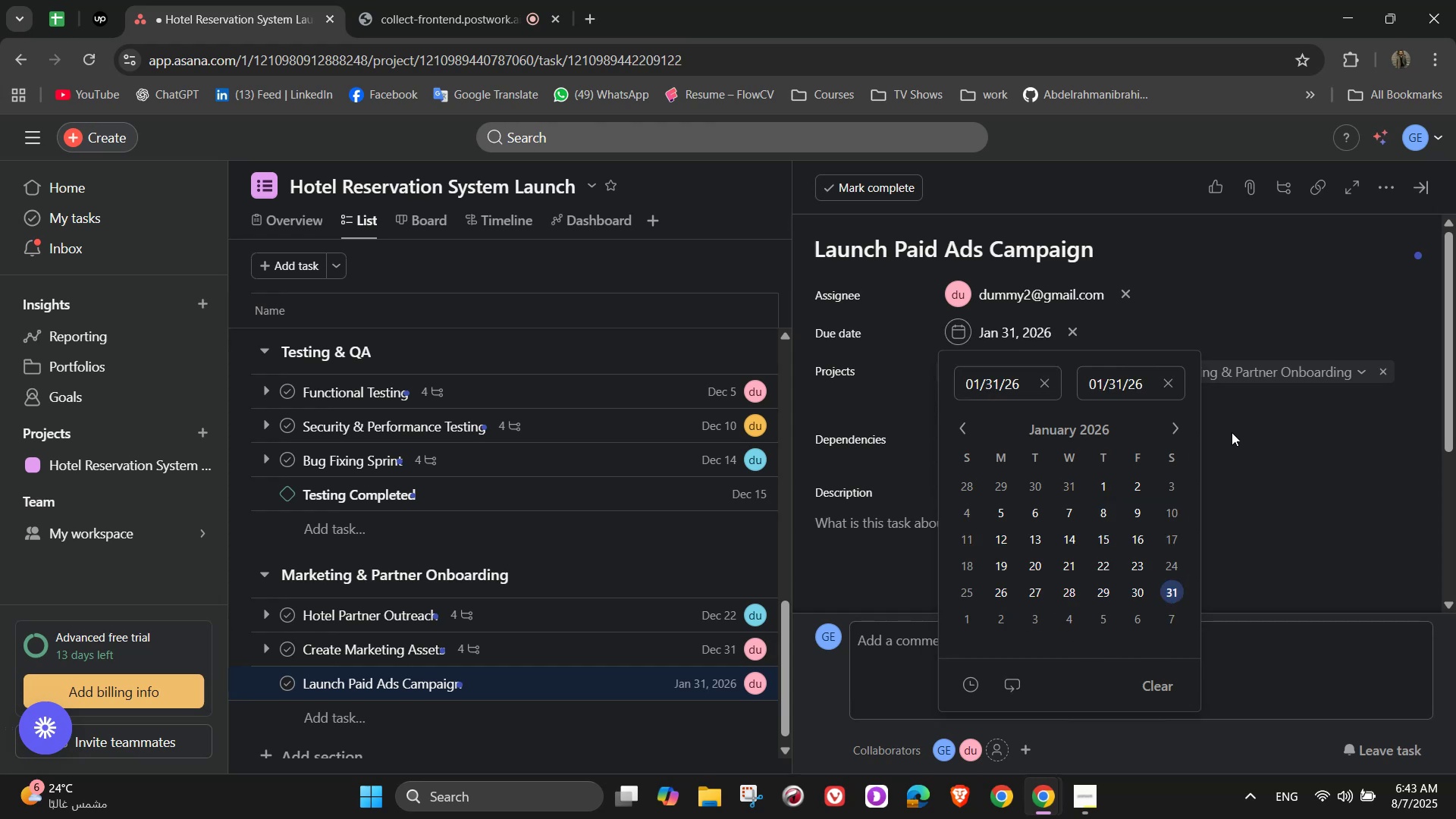 
left_click([1242, 431])
 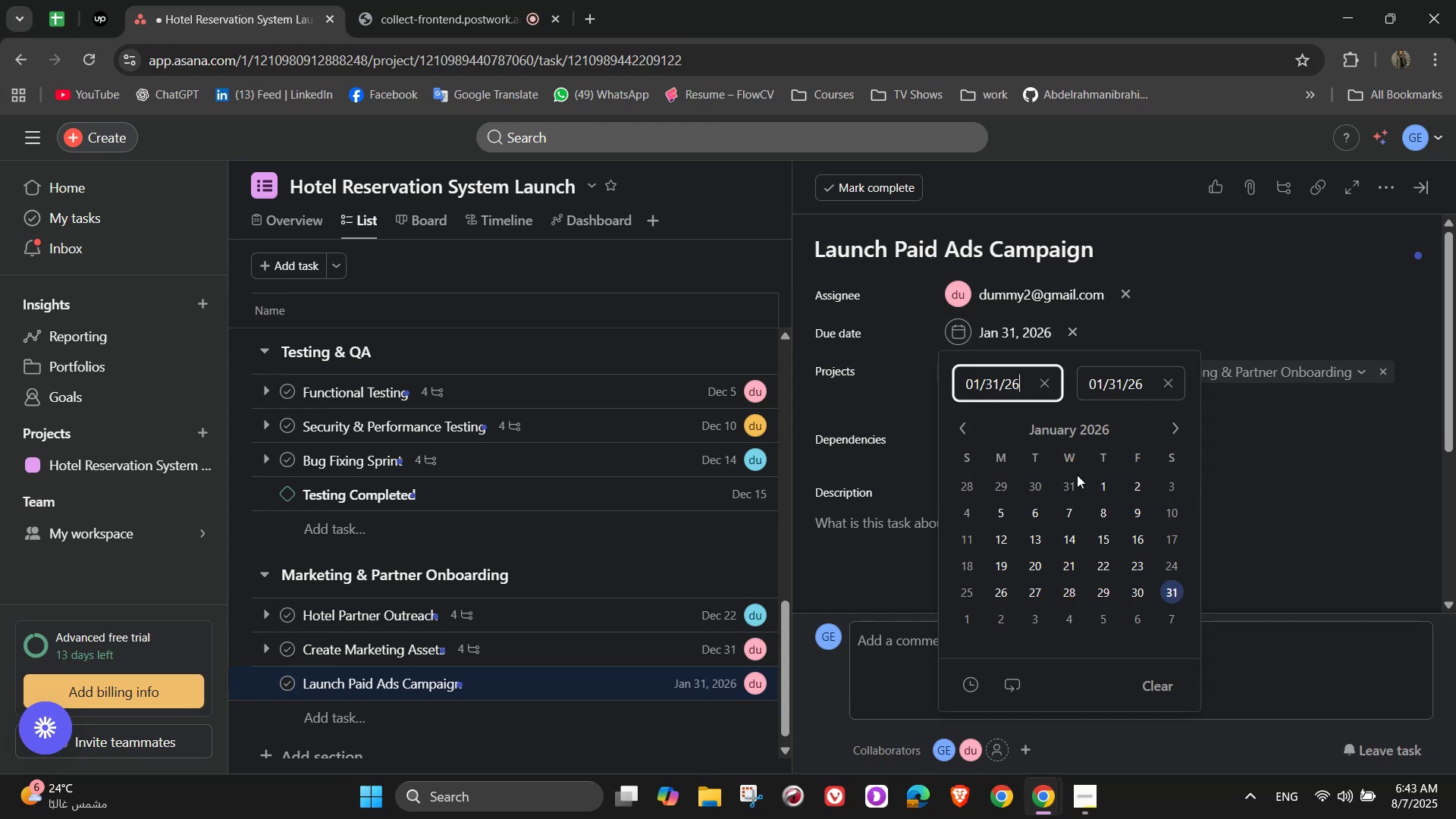 
left_click([1131, 591])
 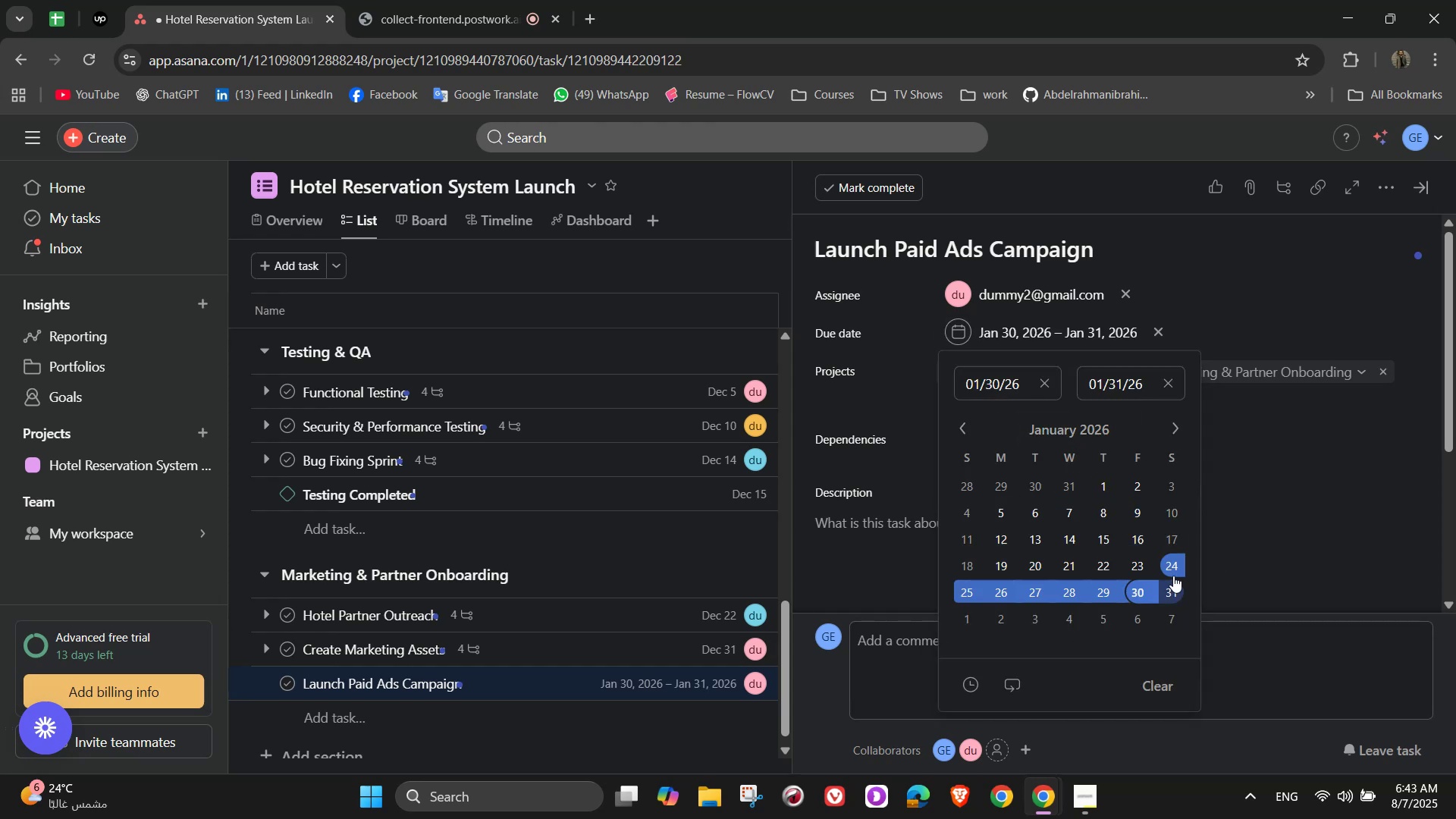 
left_click([1144, 595])
 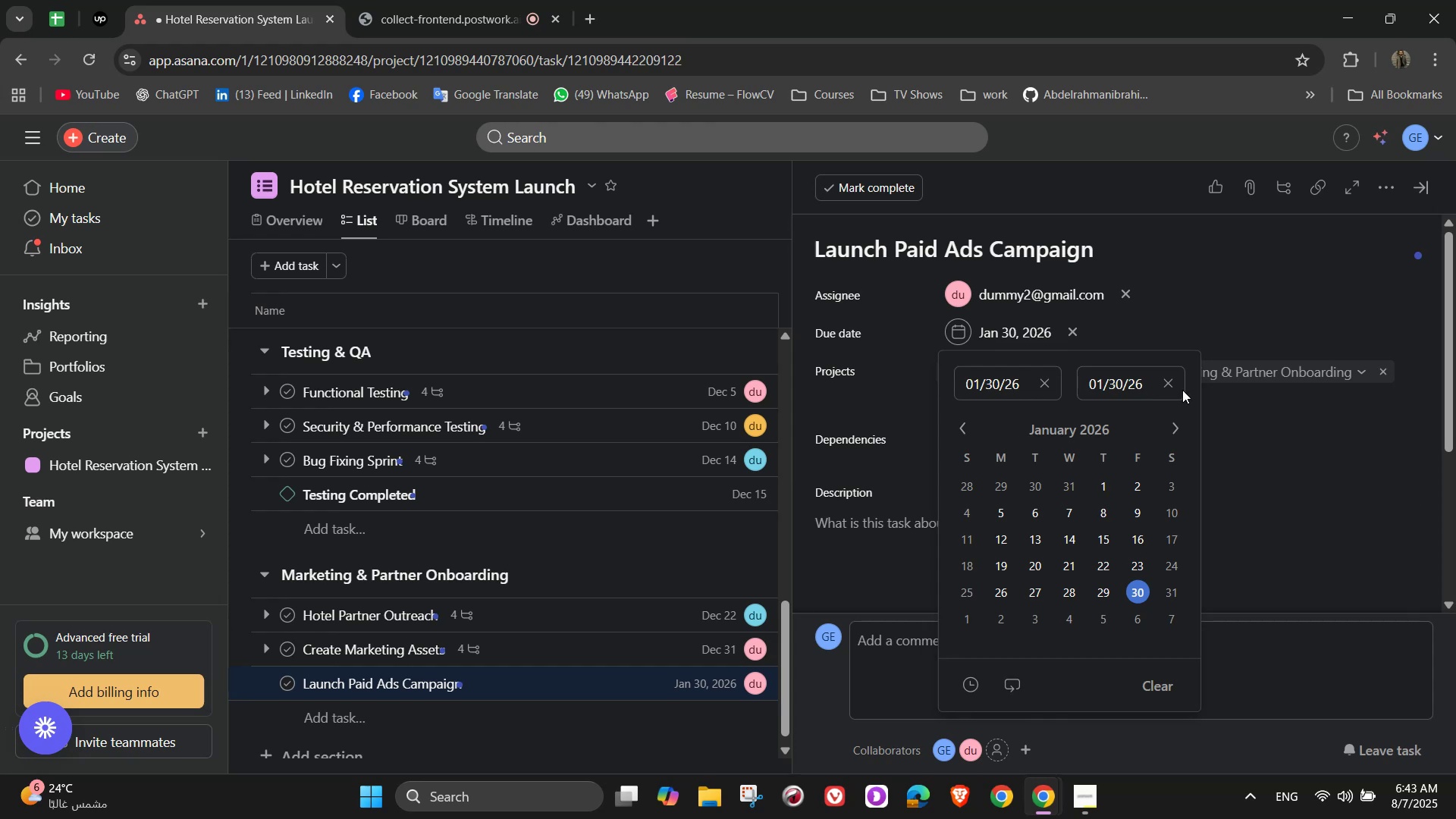 
left_click([1045, 382])
 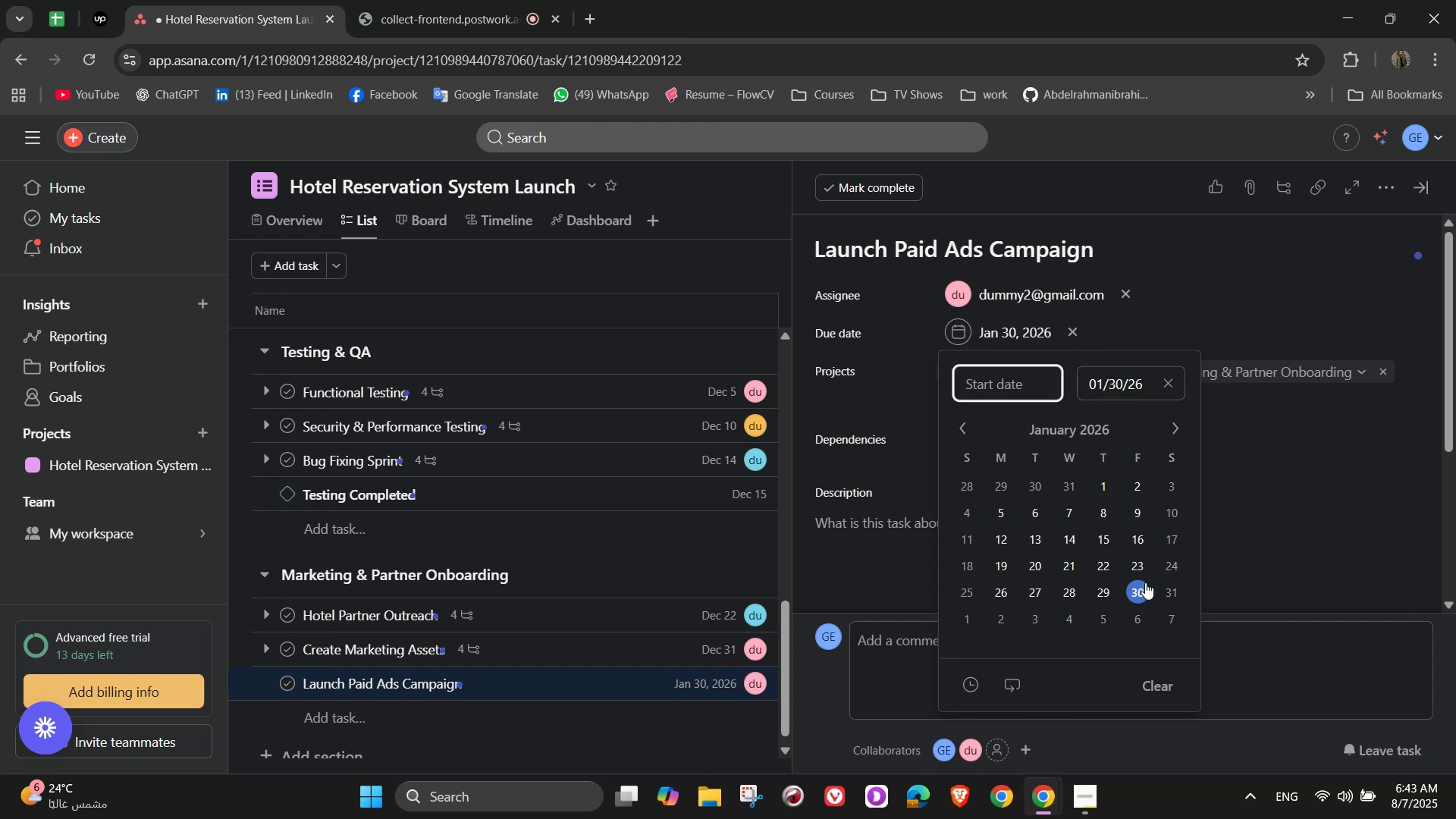 
left_click([1142, 586])
 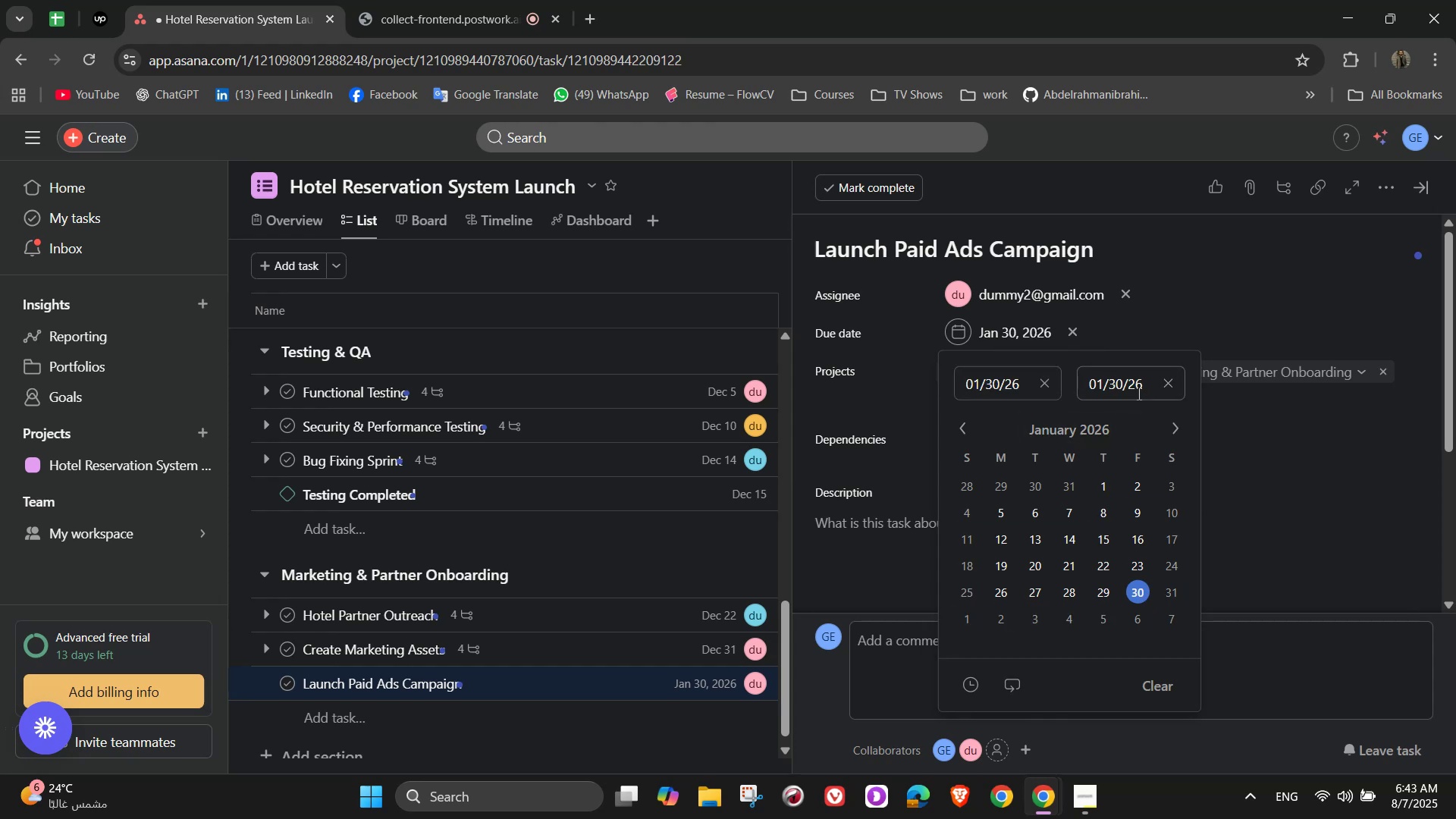 
left_click([1312, 414])
 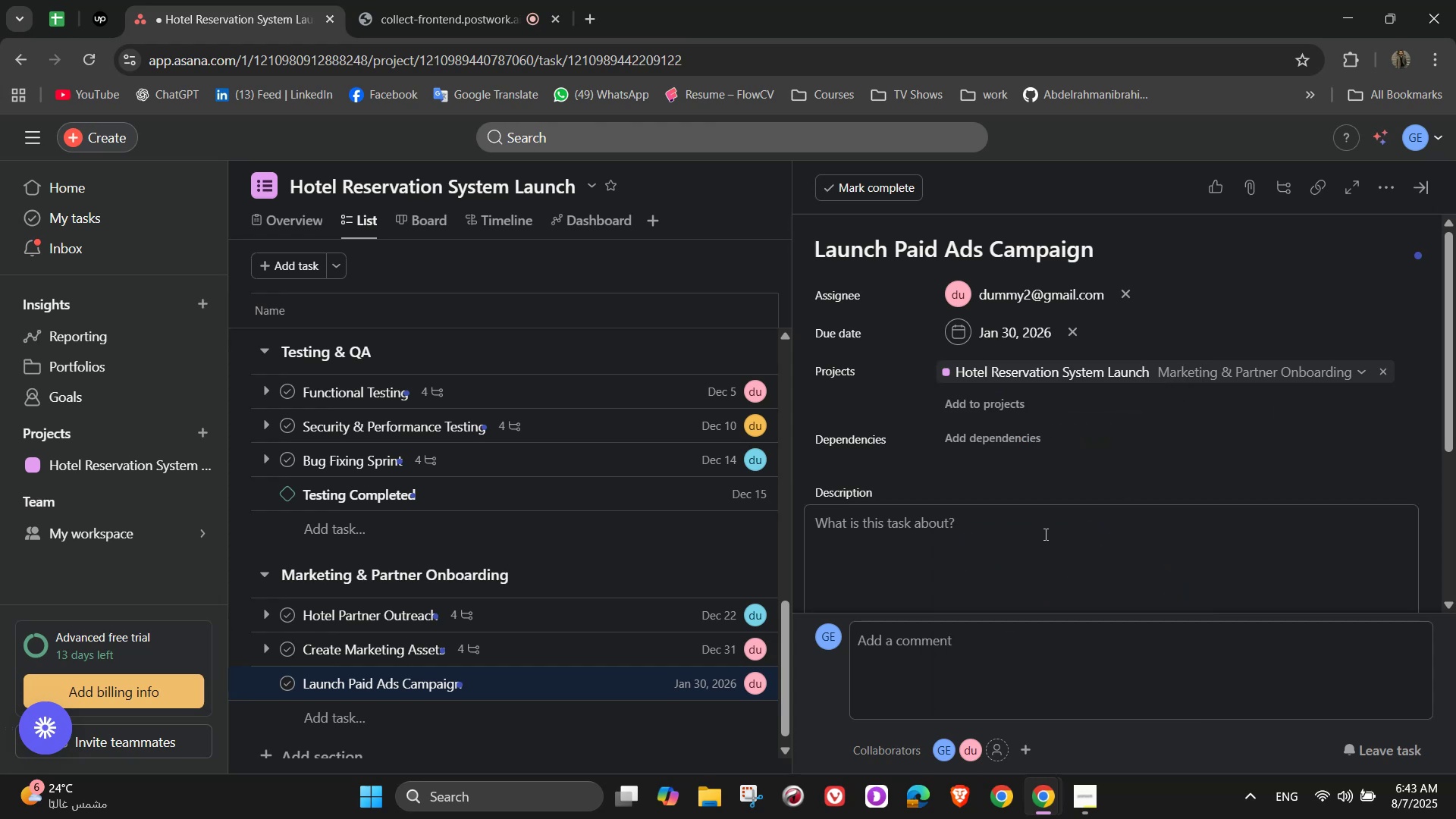 
scroll: coordinate [1024, 497], scroll_direction: down, amount: 1.0
 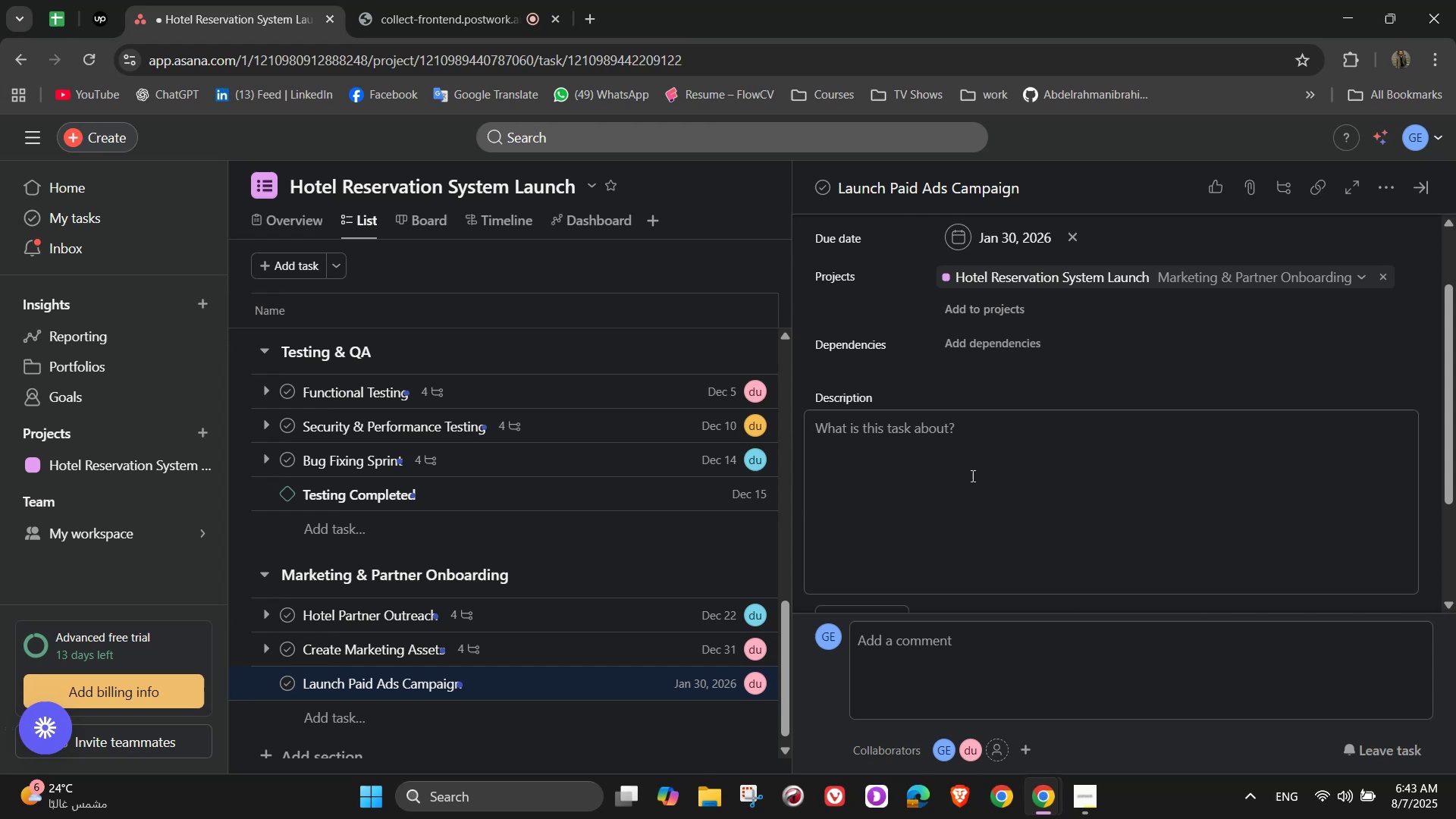 
left_click([960, 460])
 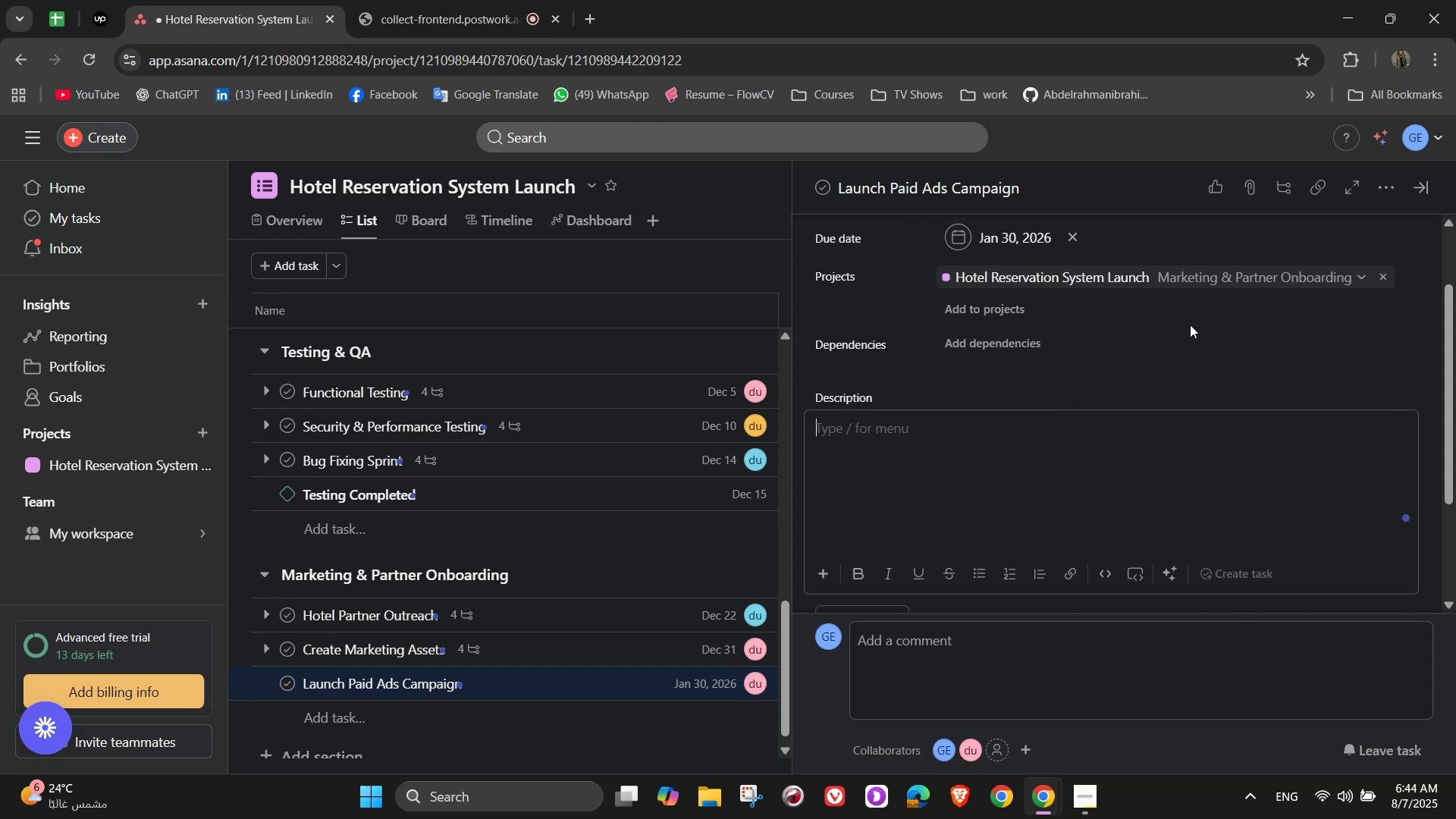 
wait(5.39)
 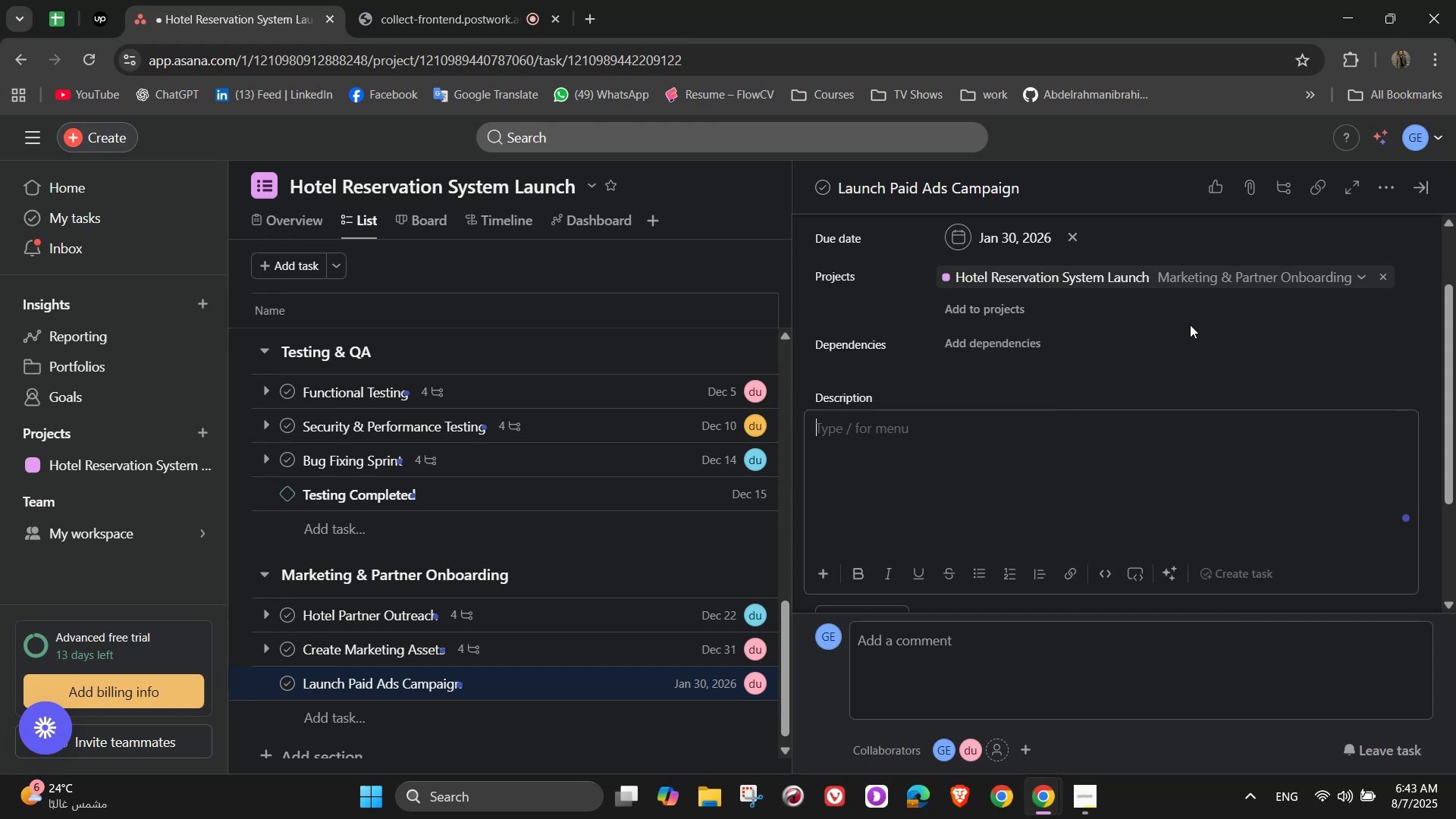 
type(Drive traffic to )
 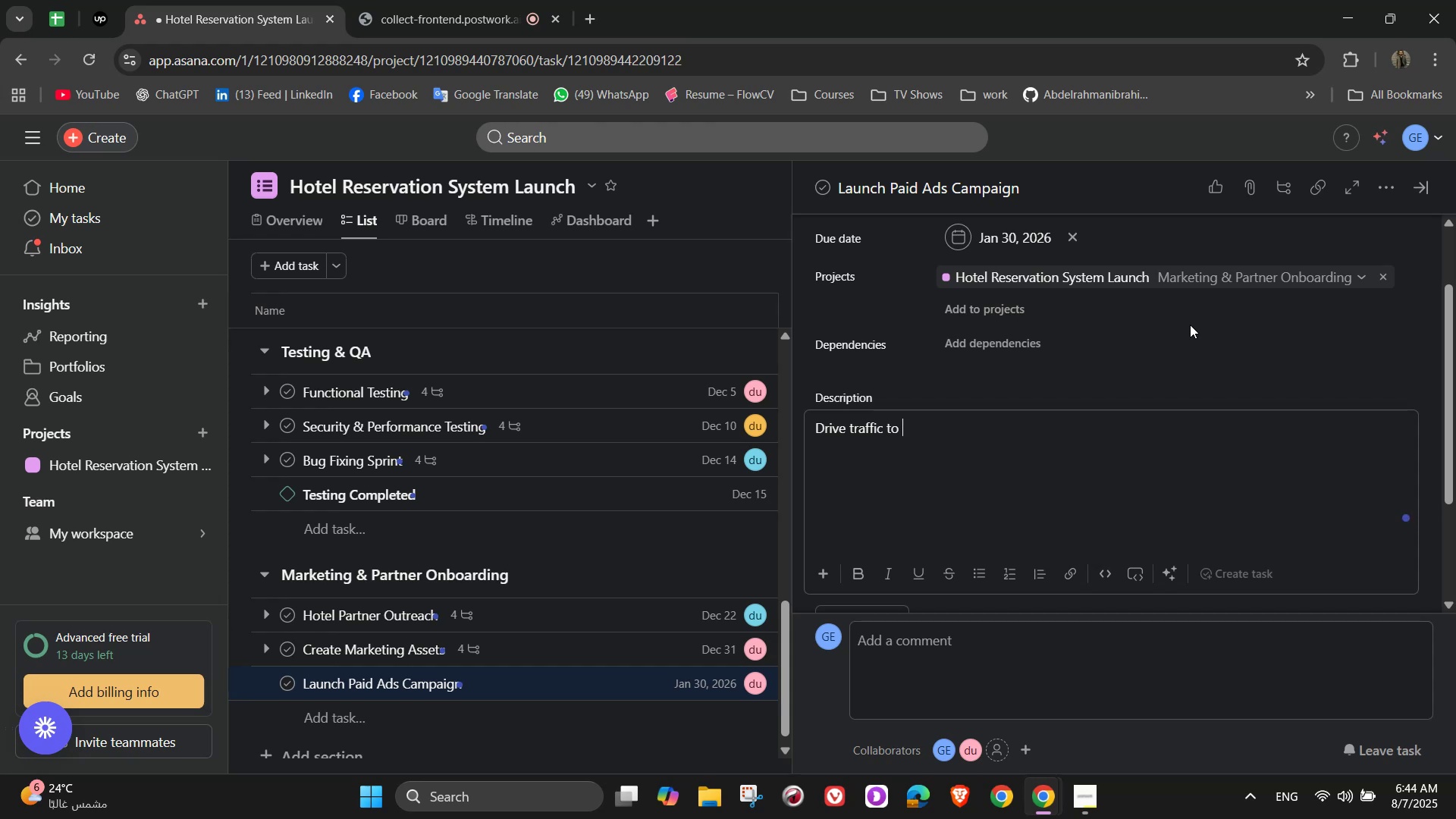 
type(the o)
key(Backspace)
type(platform)
 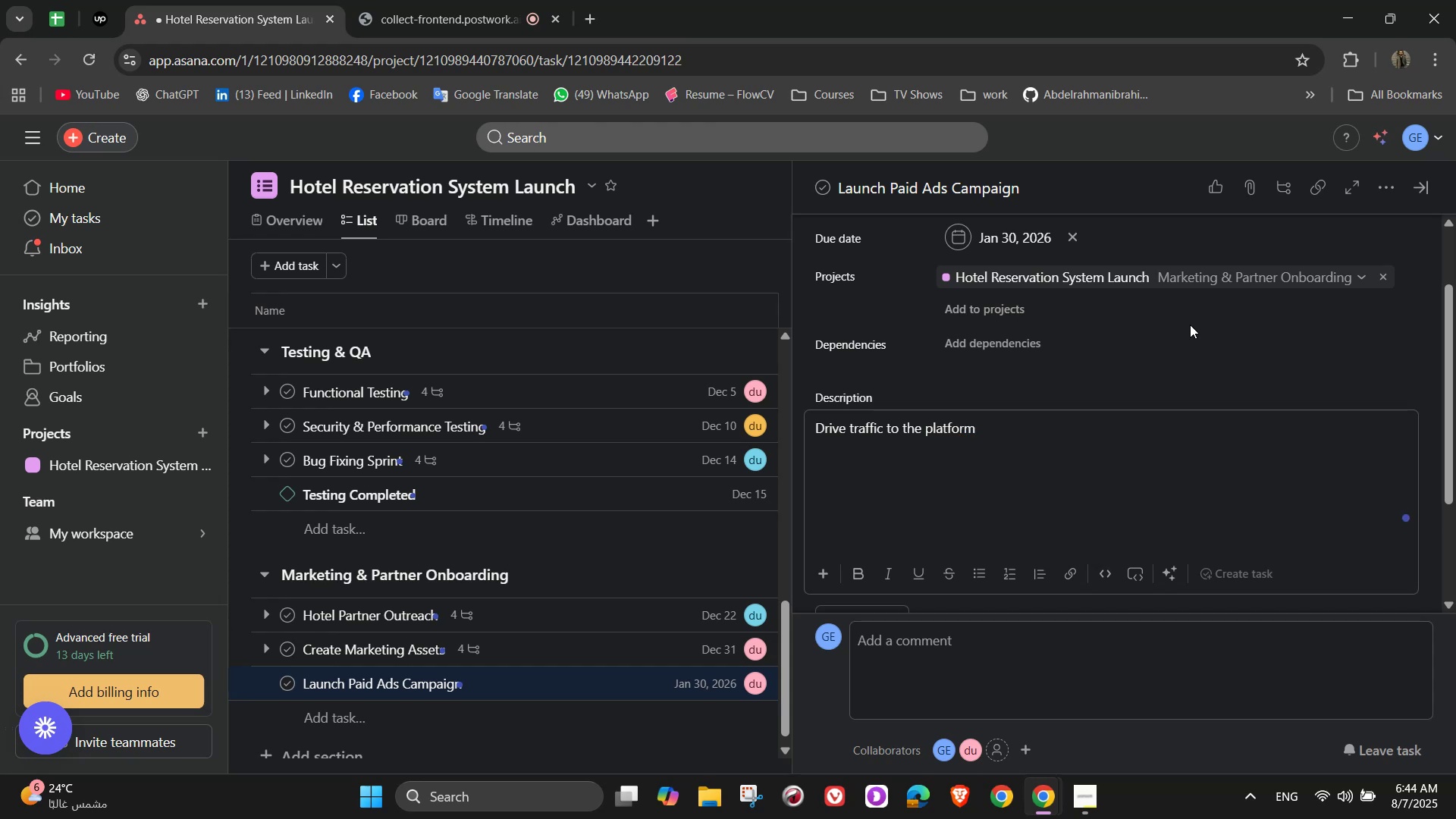 
wait(6.47)
 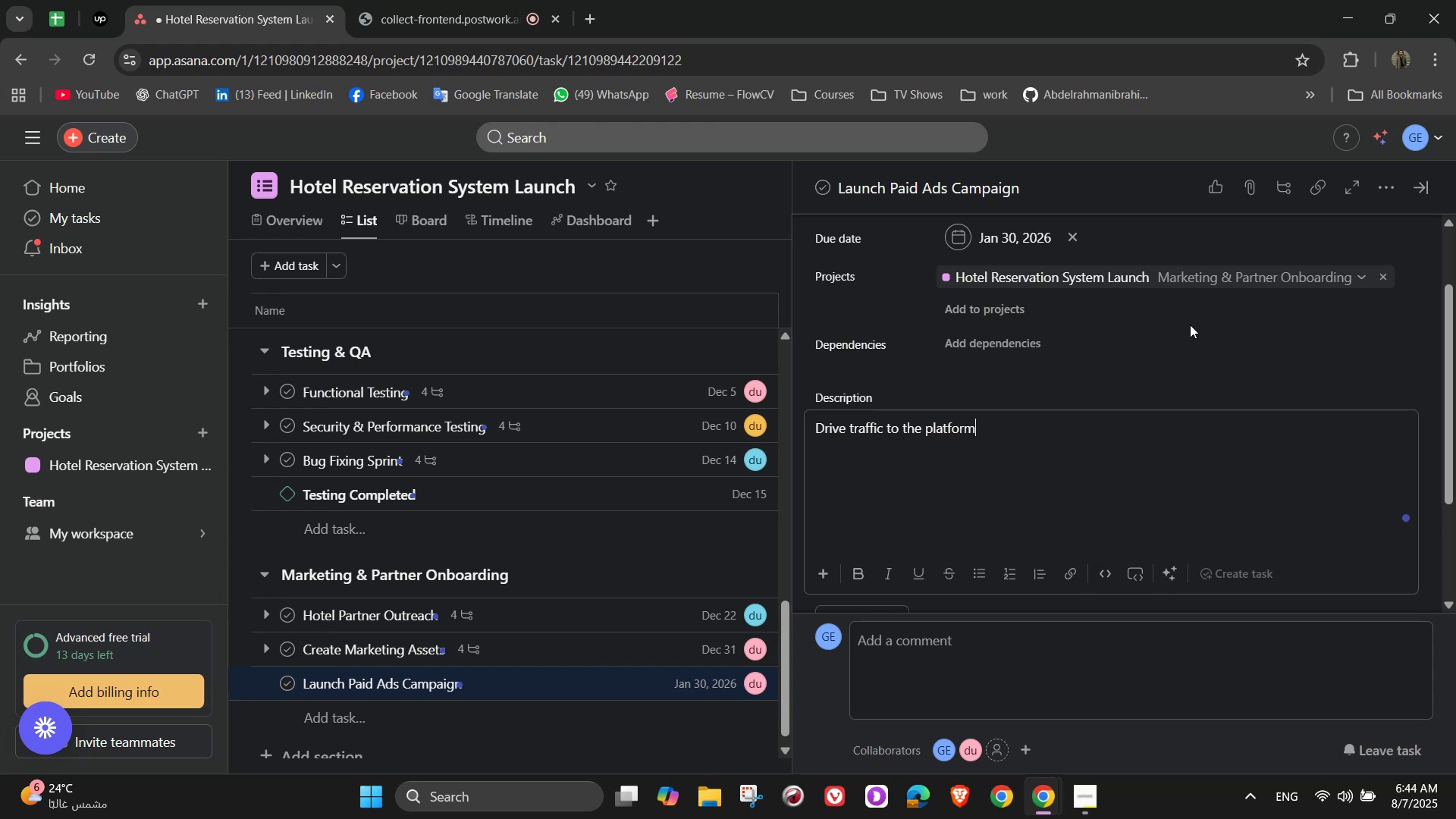 
type( through ads)
 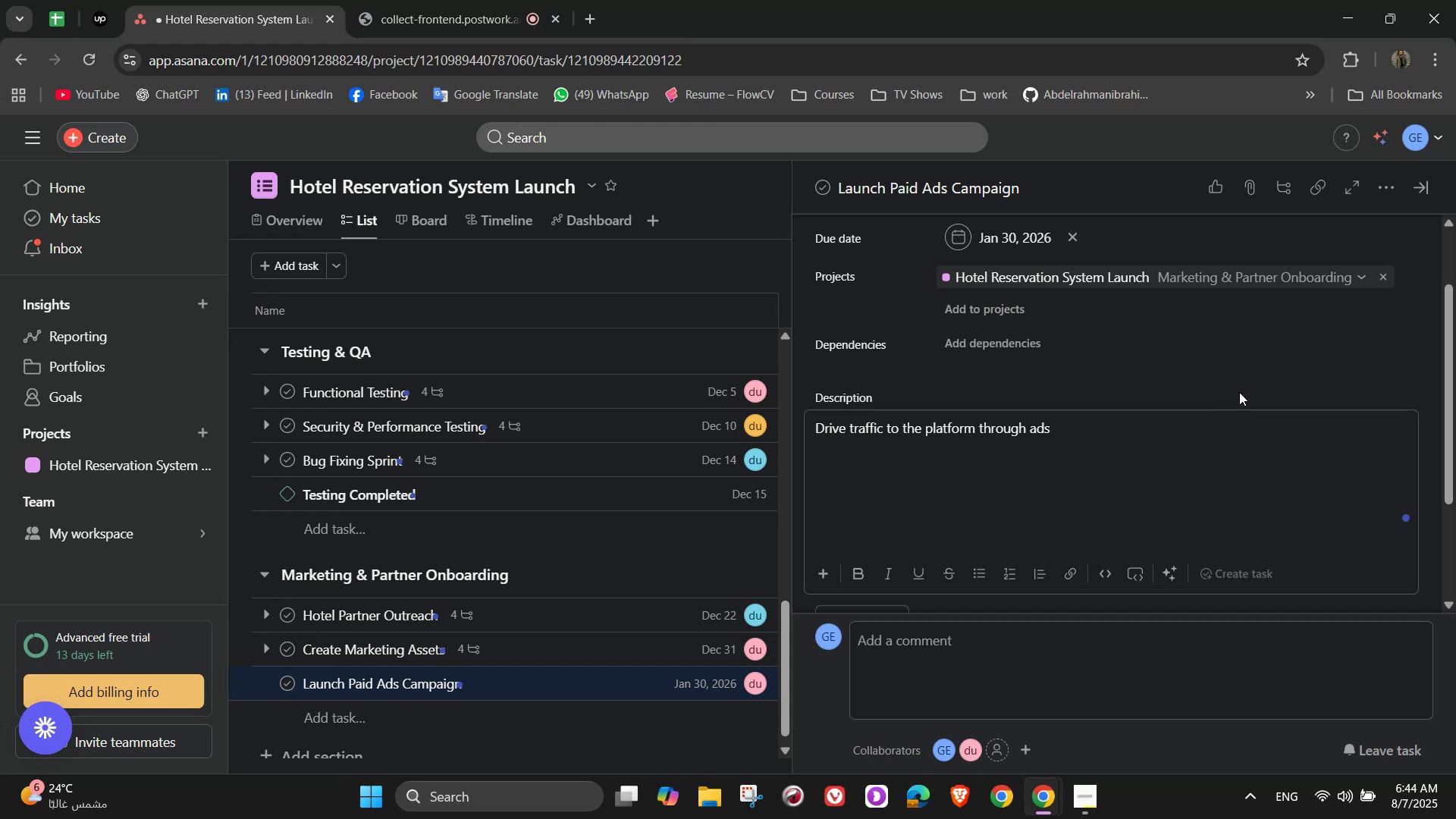 
wait(15.17)
 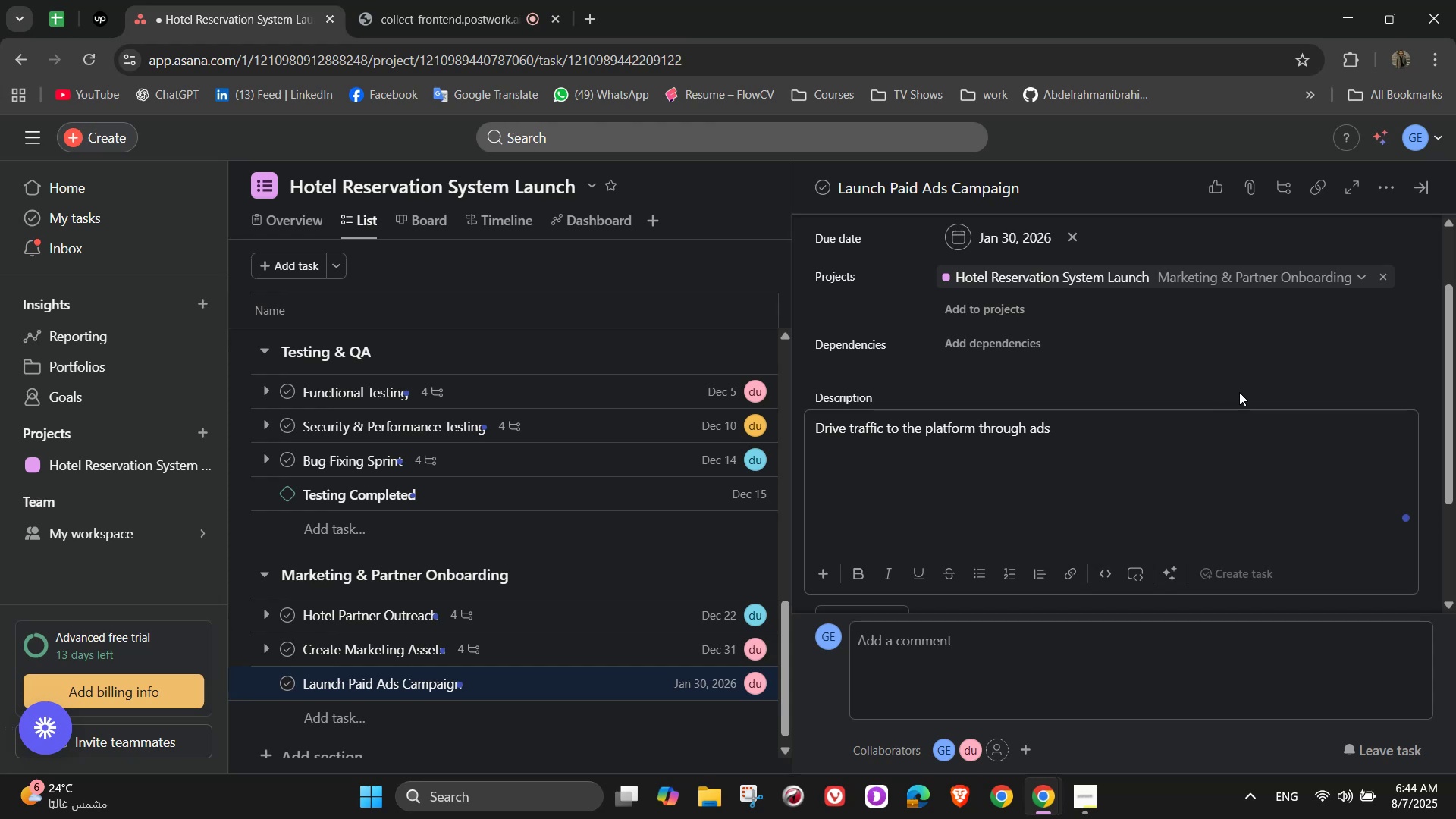 
scroll: coordinate [1034, 447], scroll_direction: down, amount: 3.0
 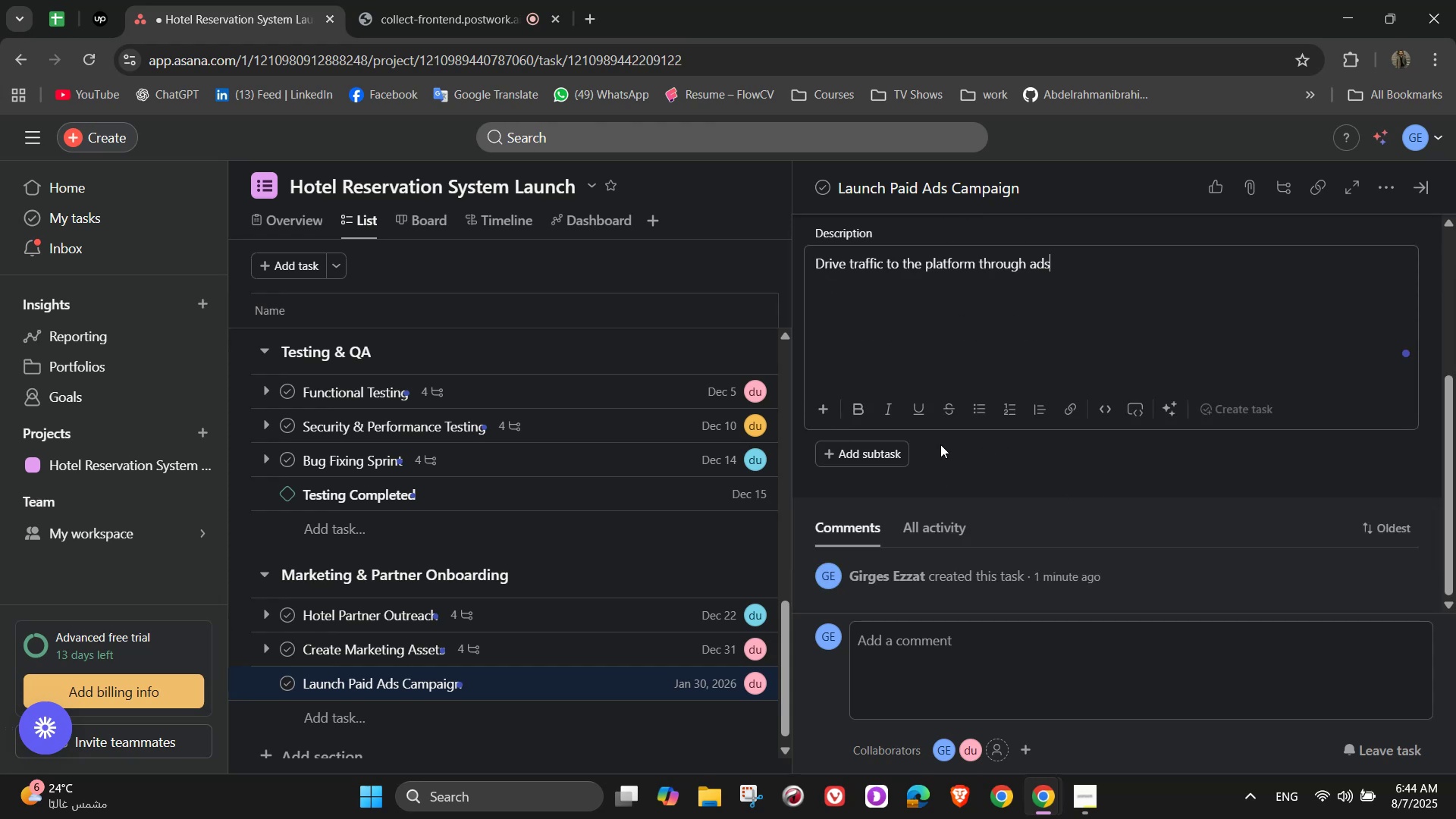 
left_click([942, 444])
 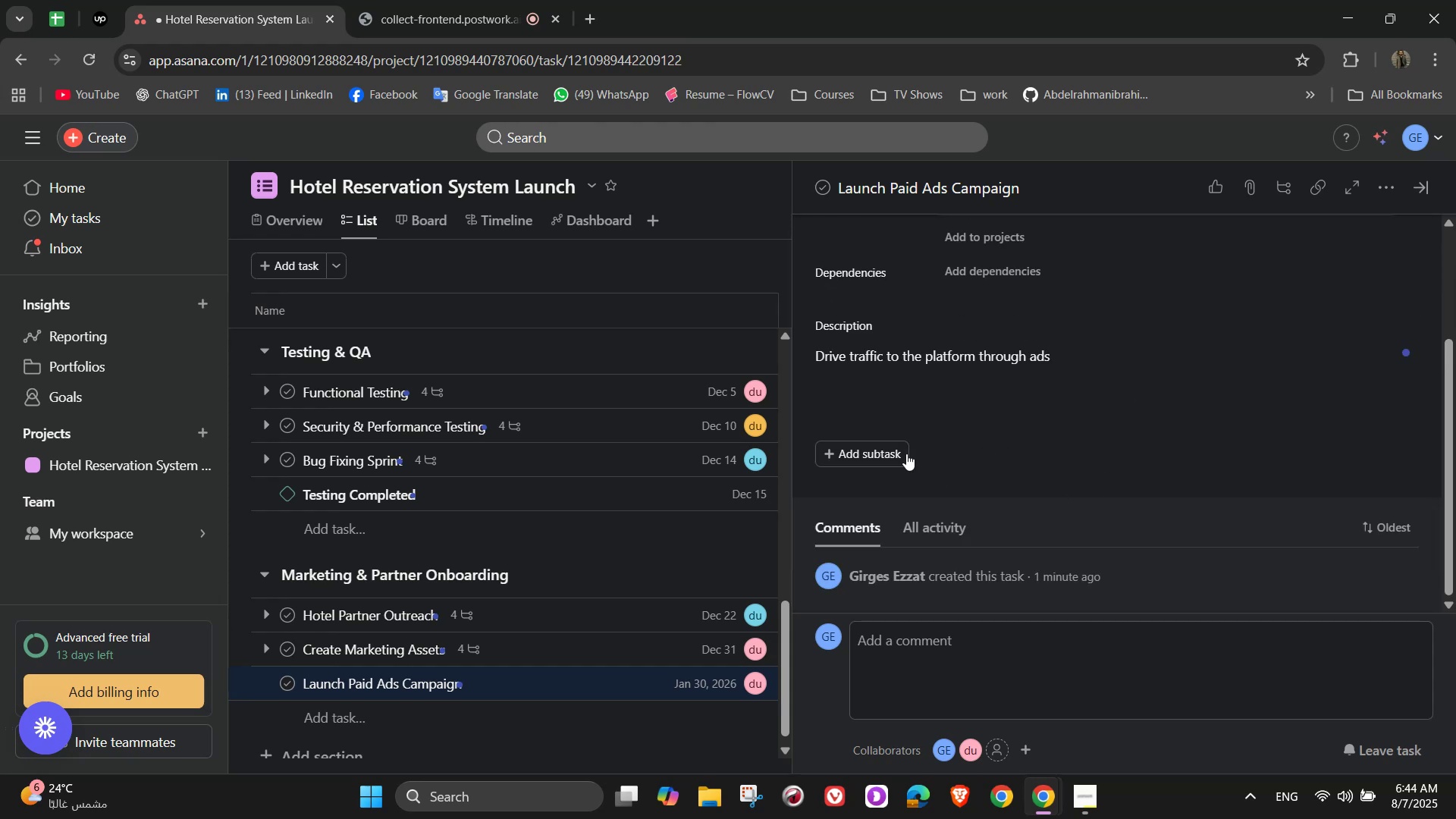 
left_click([896, 453])
 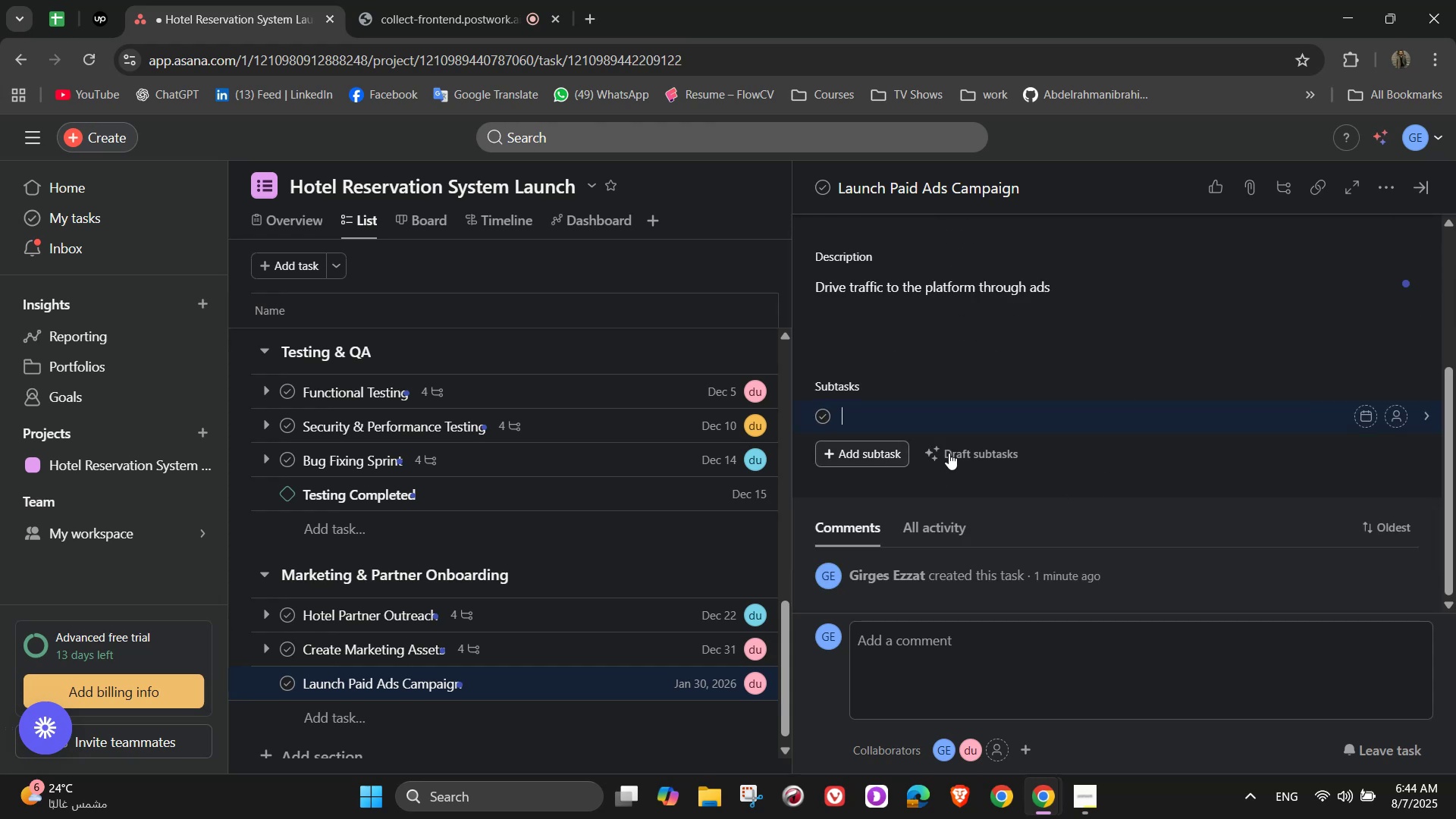 
scroll: coordinate [960, 453], scroll_direction: up, amount: 1.0
 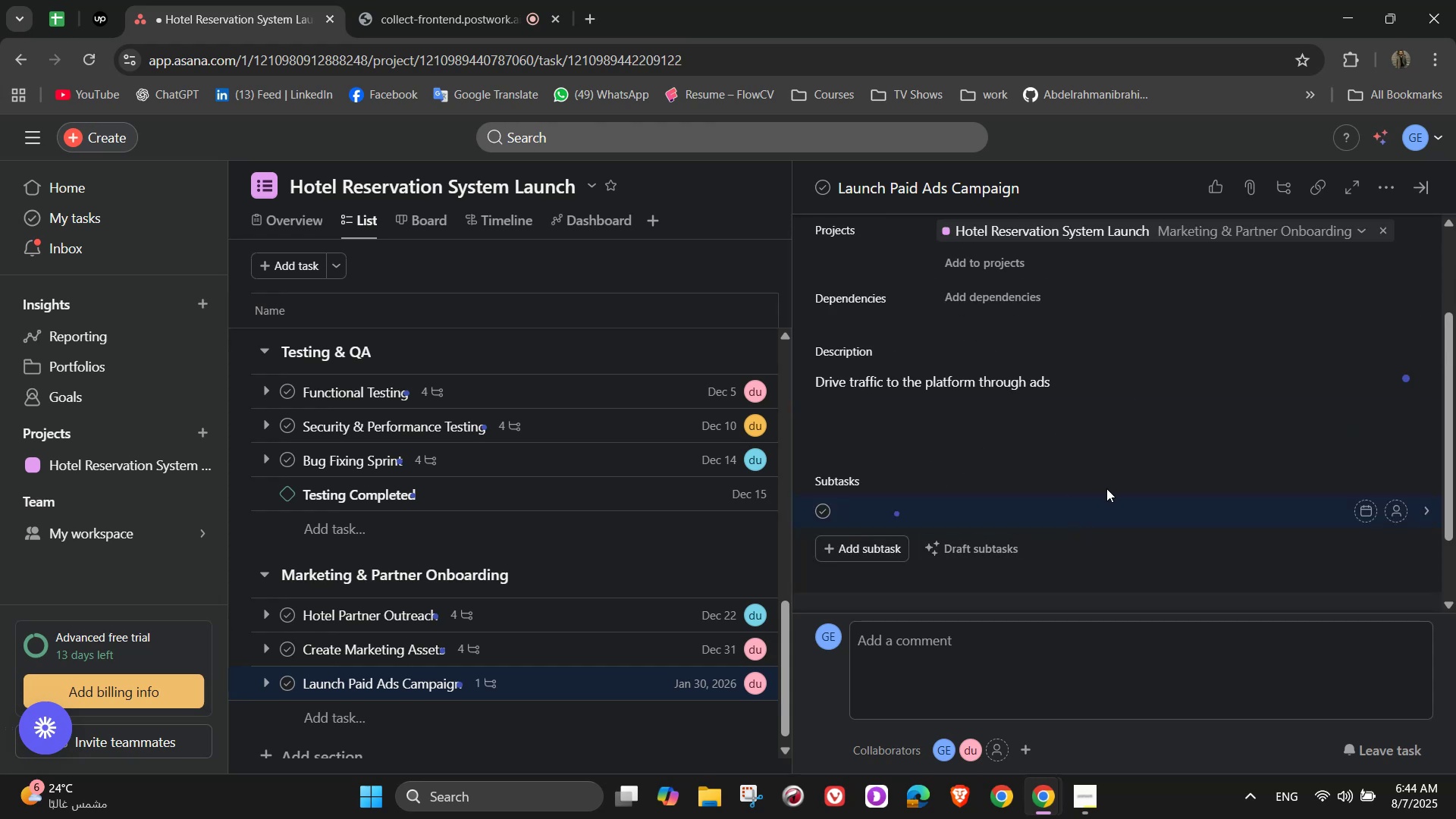 
wait(5.1)
 